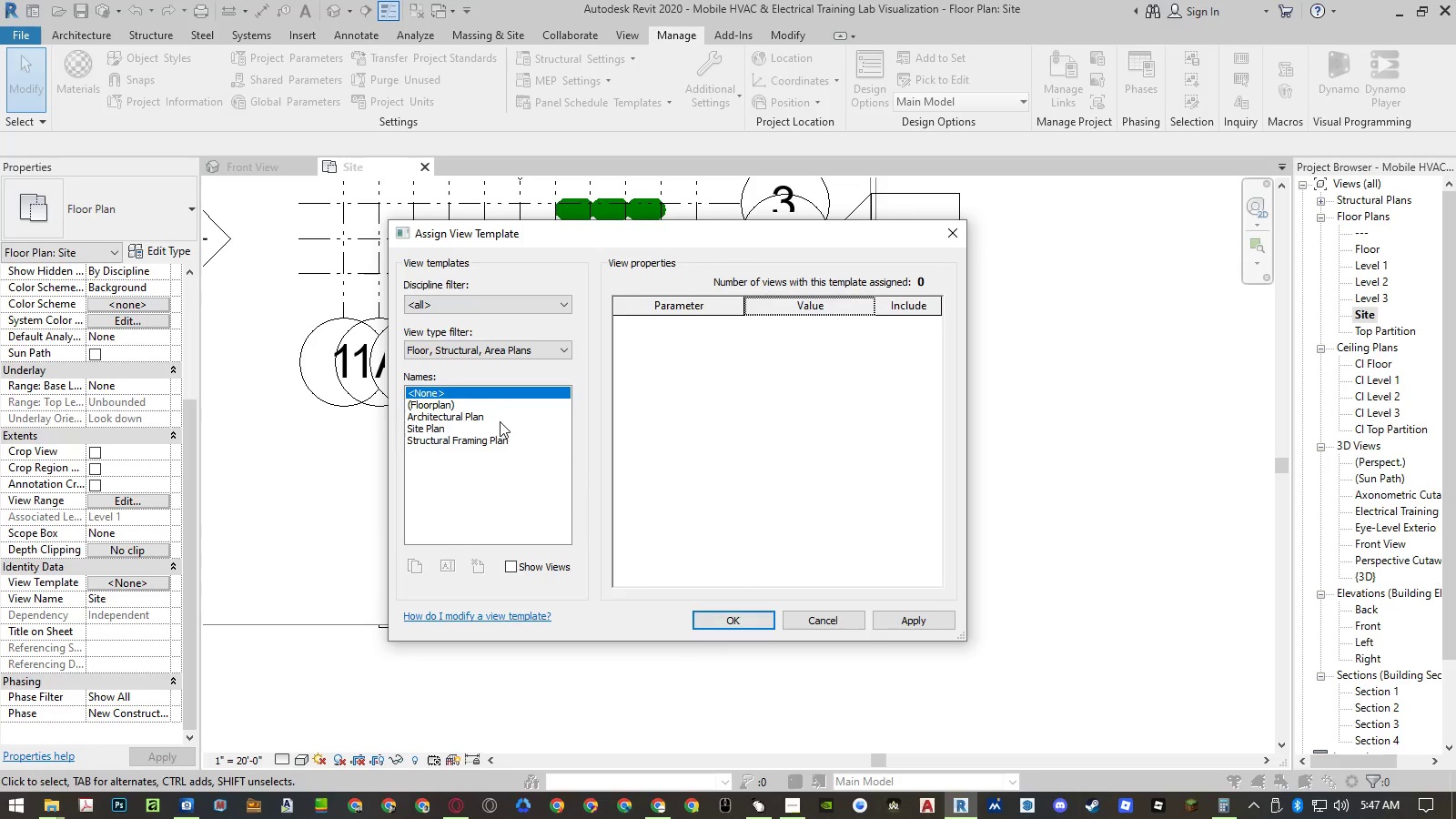 
left_click([492, 428])
 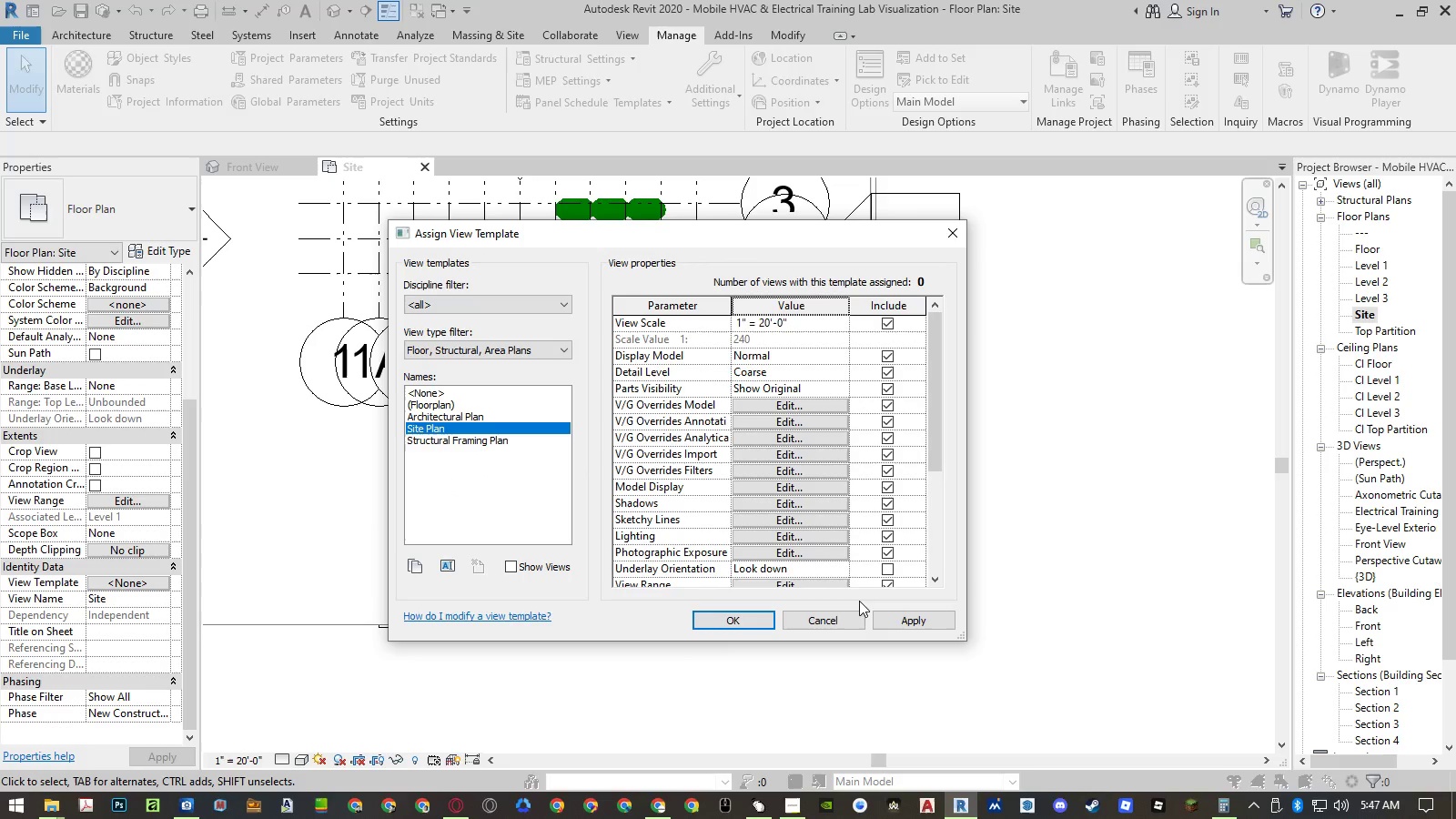 
left_click([899, 616])
 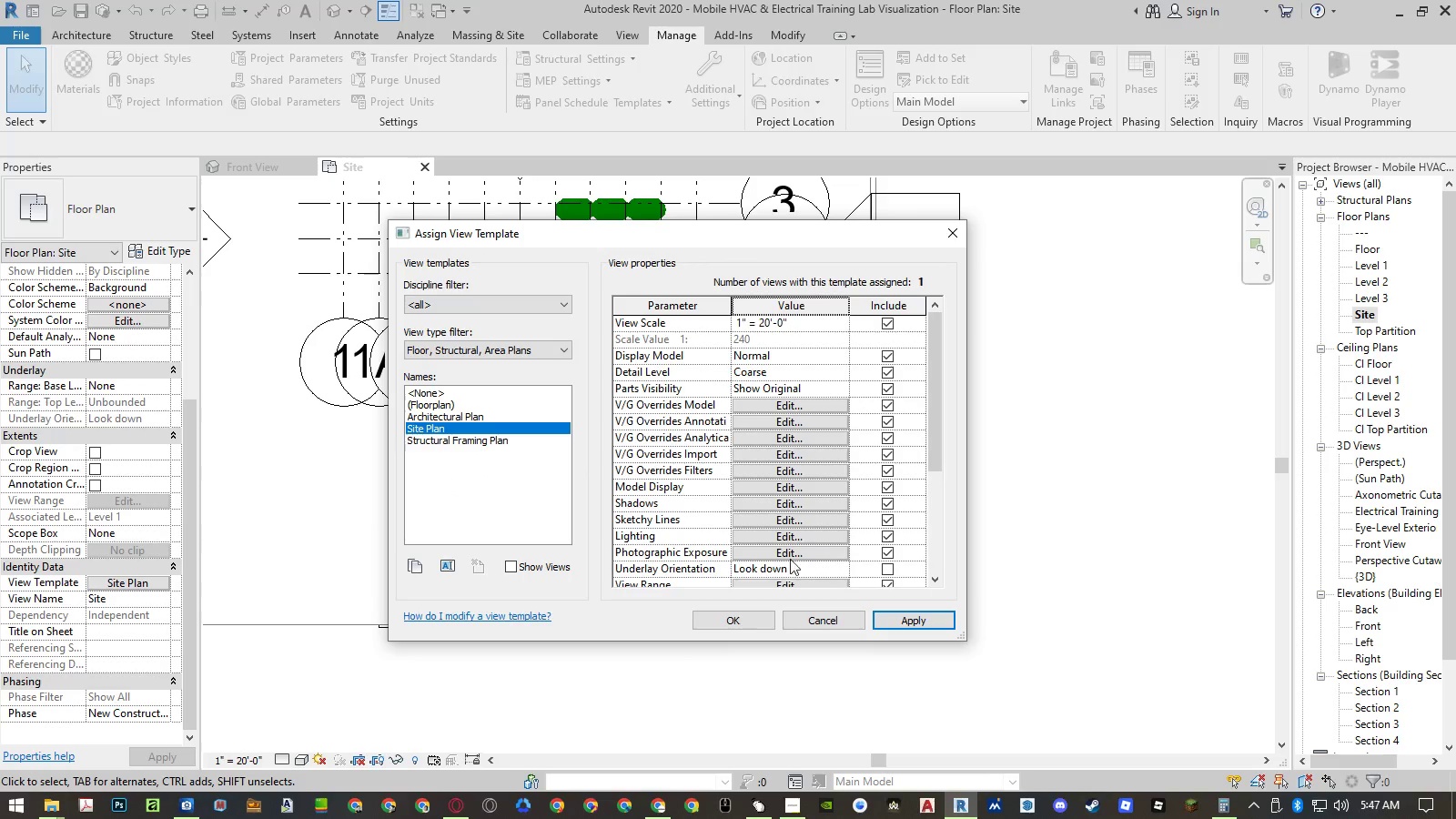 
left_click([733, 619])
 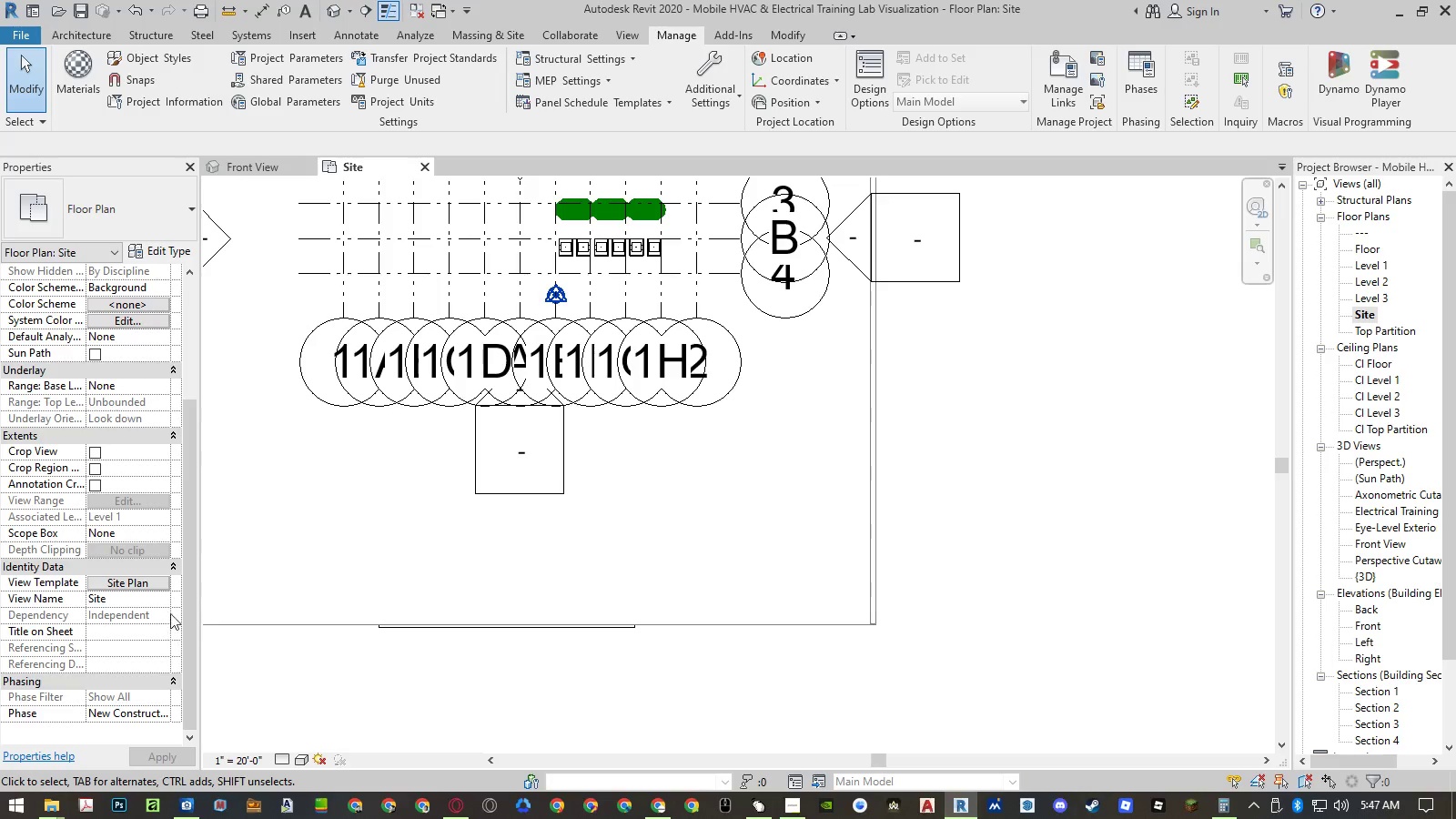 
left_click([161, 583])
 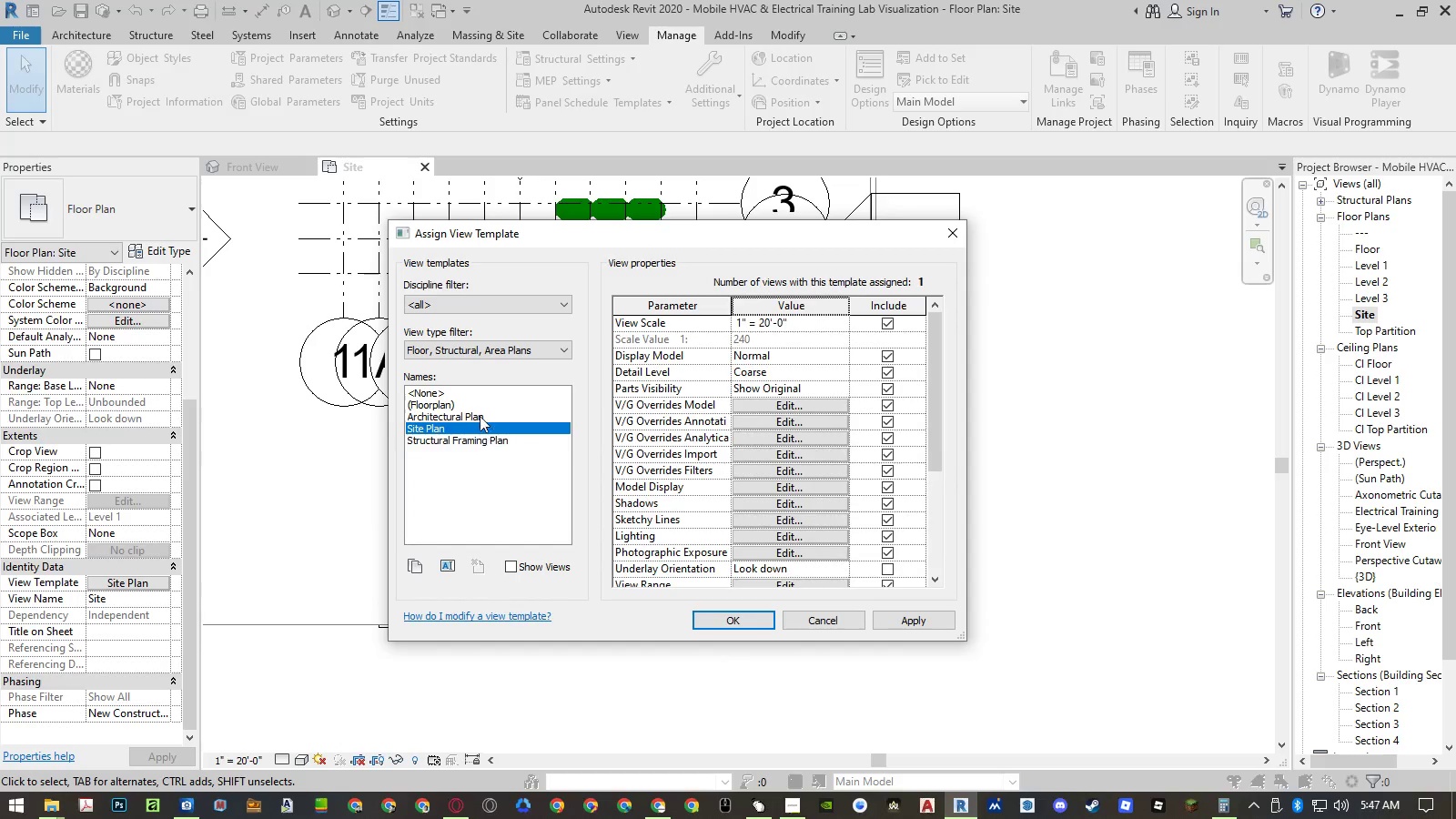 
double_click([479, 389])
 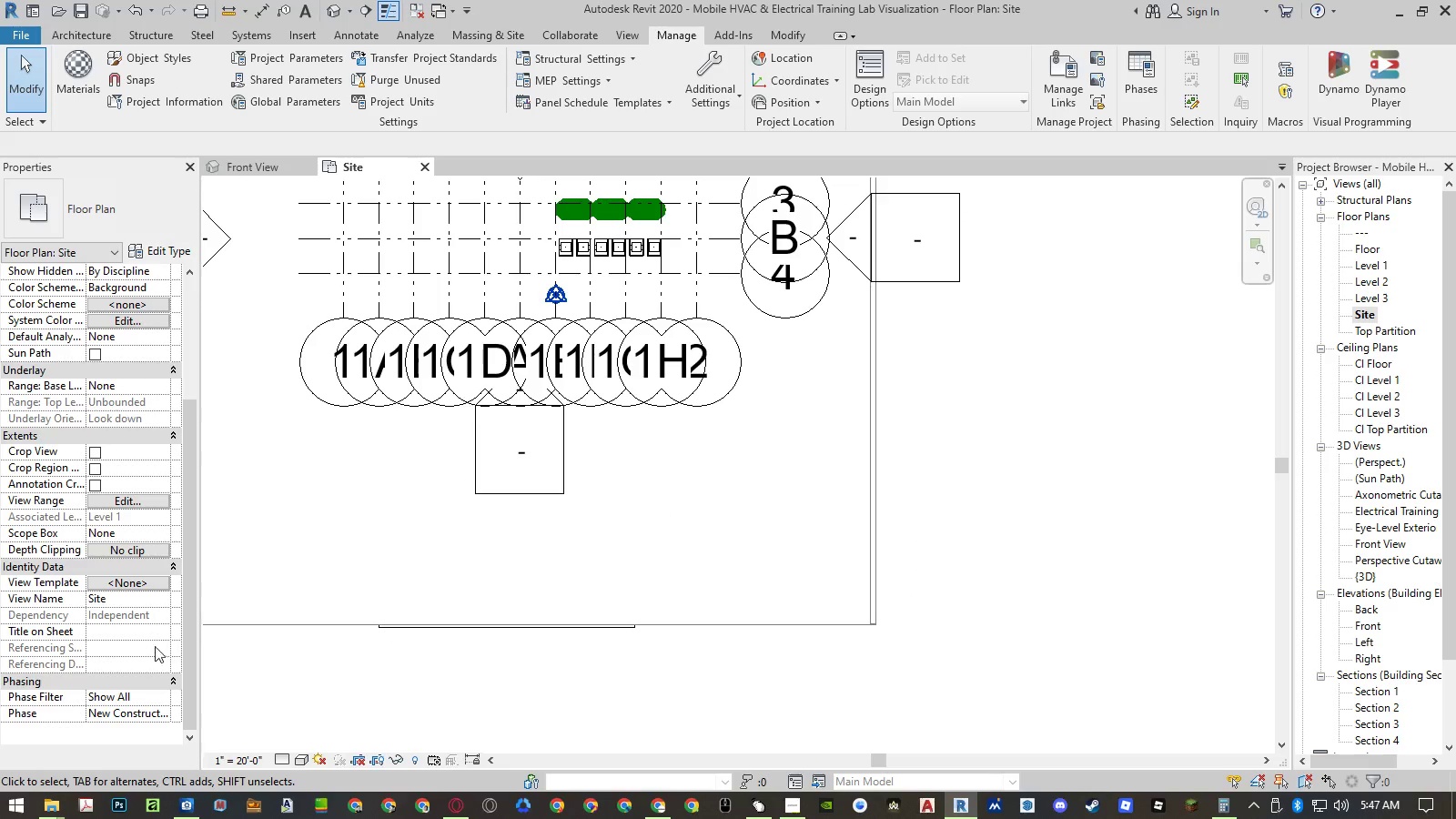 
left_click([301, 759])
 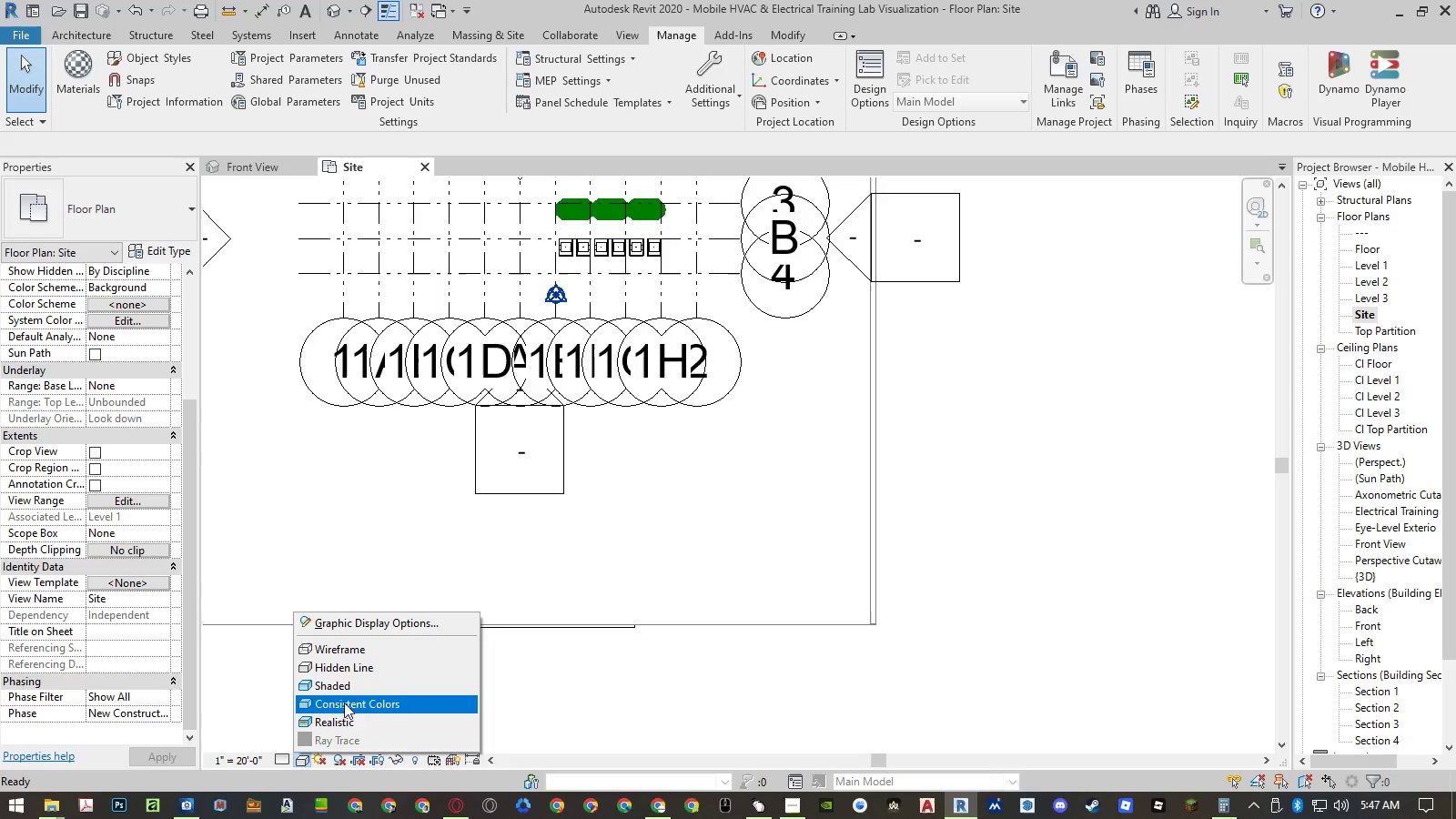 
left_click([347, 693])
 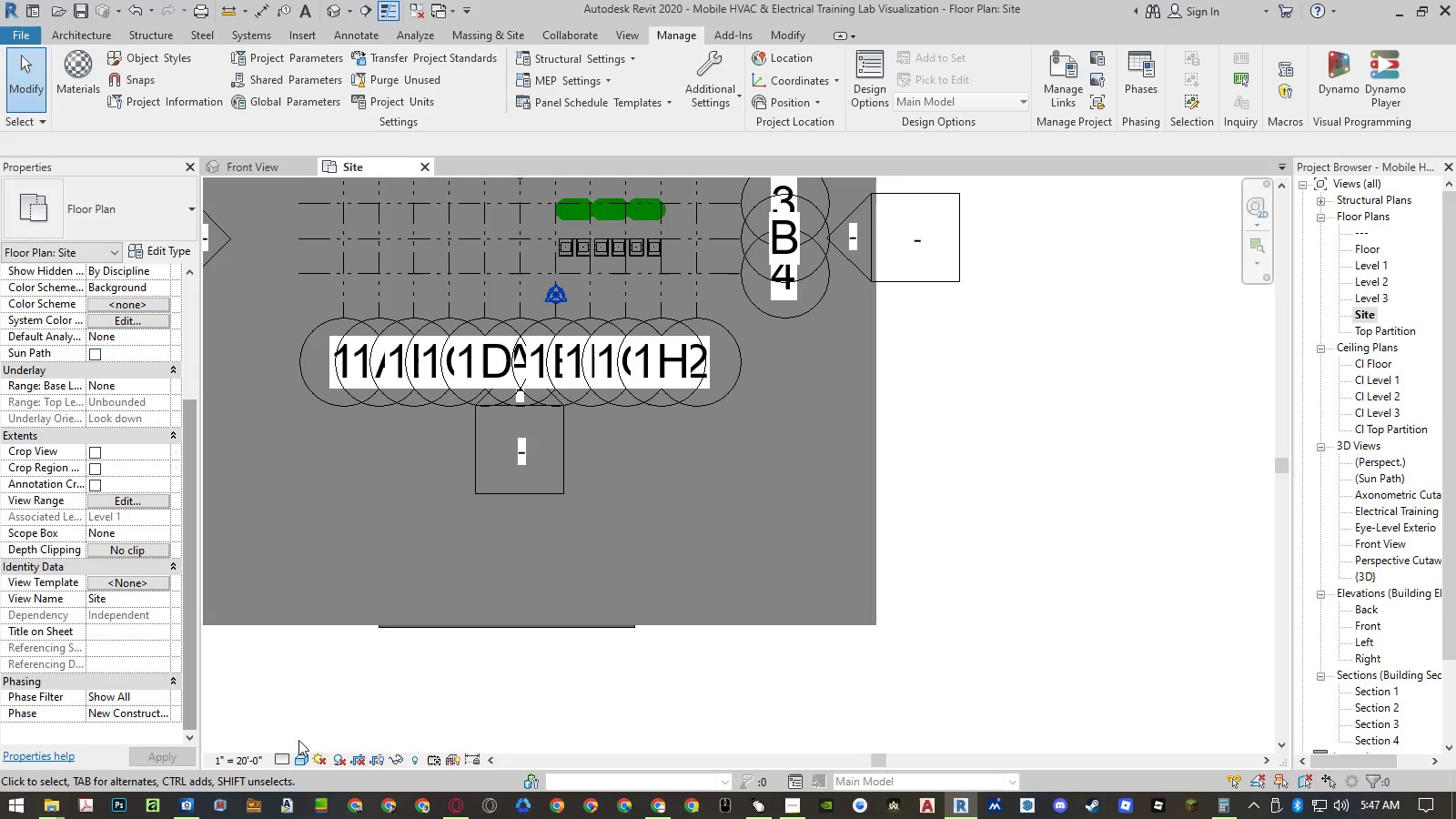 
double_click([290, 745])
 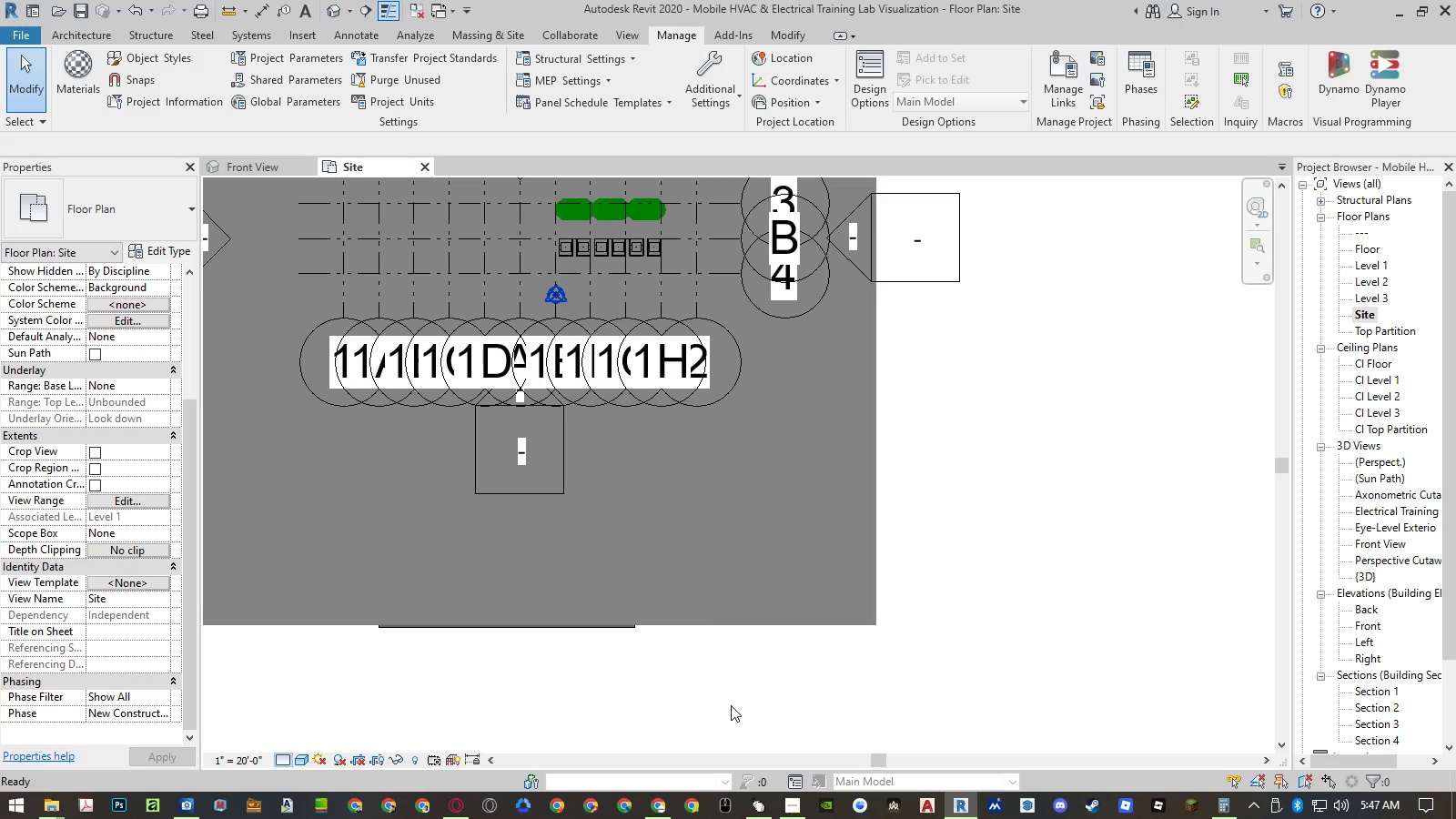 
scroll: coordinate [959, 672], scroll_direction: down, amount: 1.0
 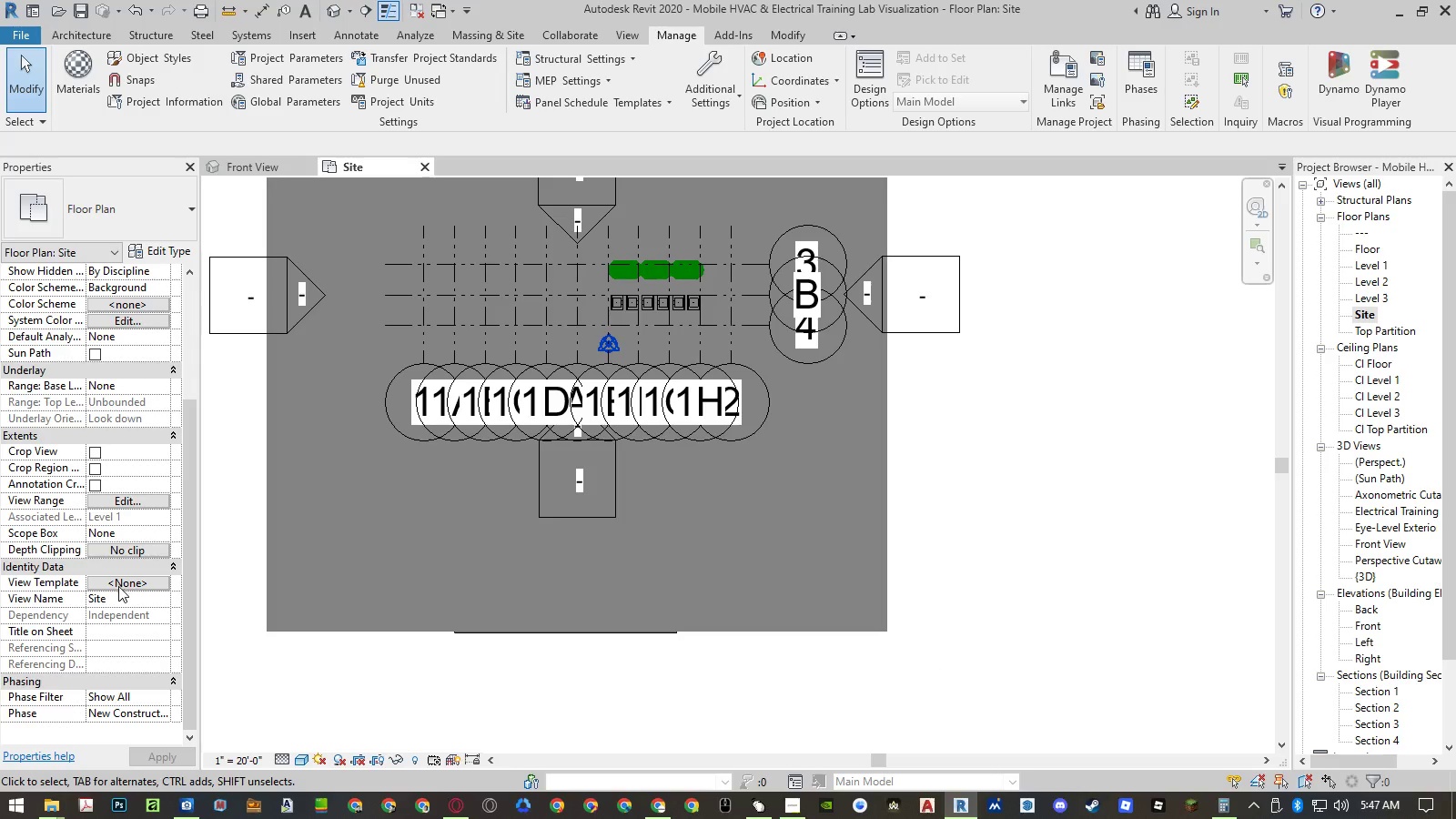 
left_click([124, 502])
 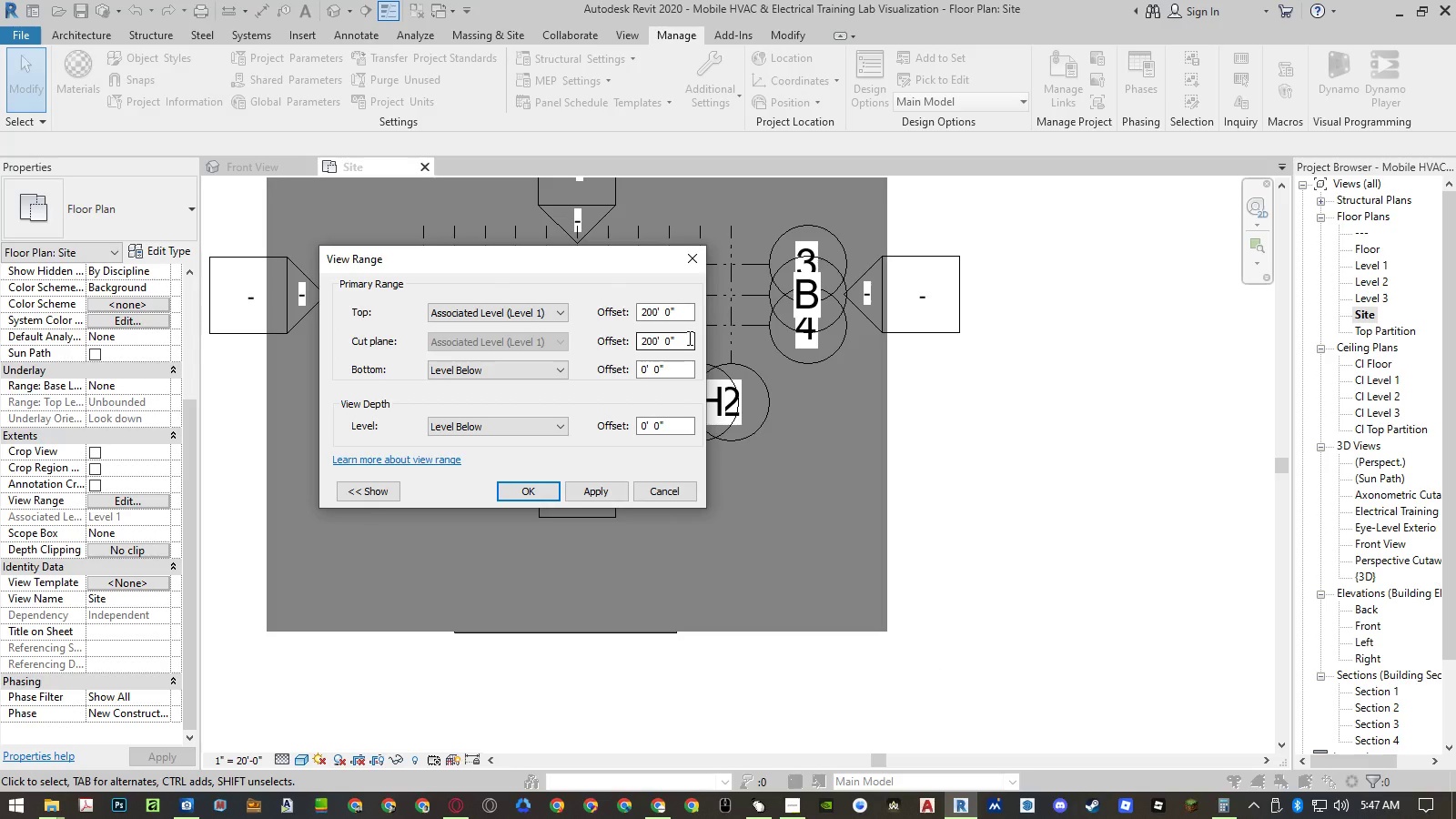 
left_click_drag(start_coordinate=[682, 340], to_coordinate=[606, 338])
 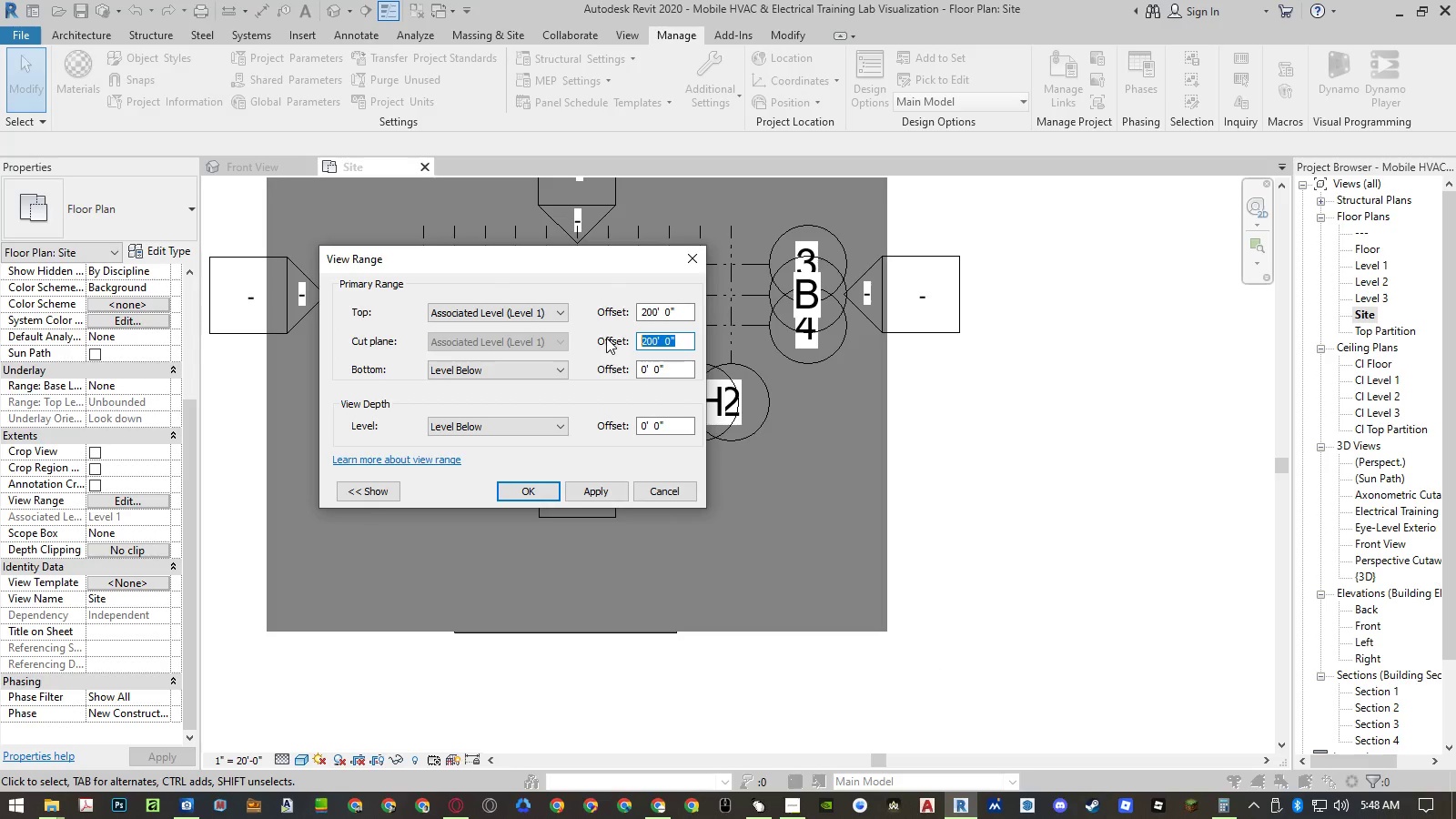 
key(Numpad4)
 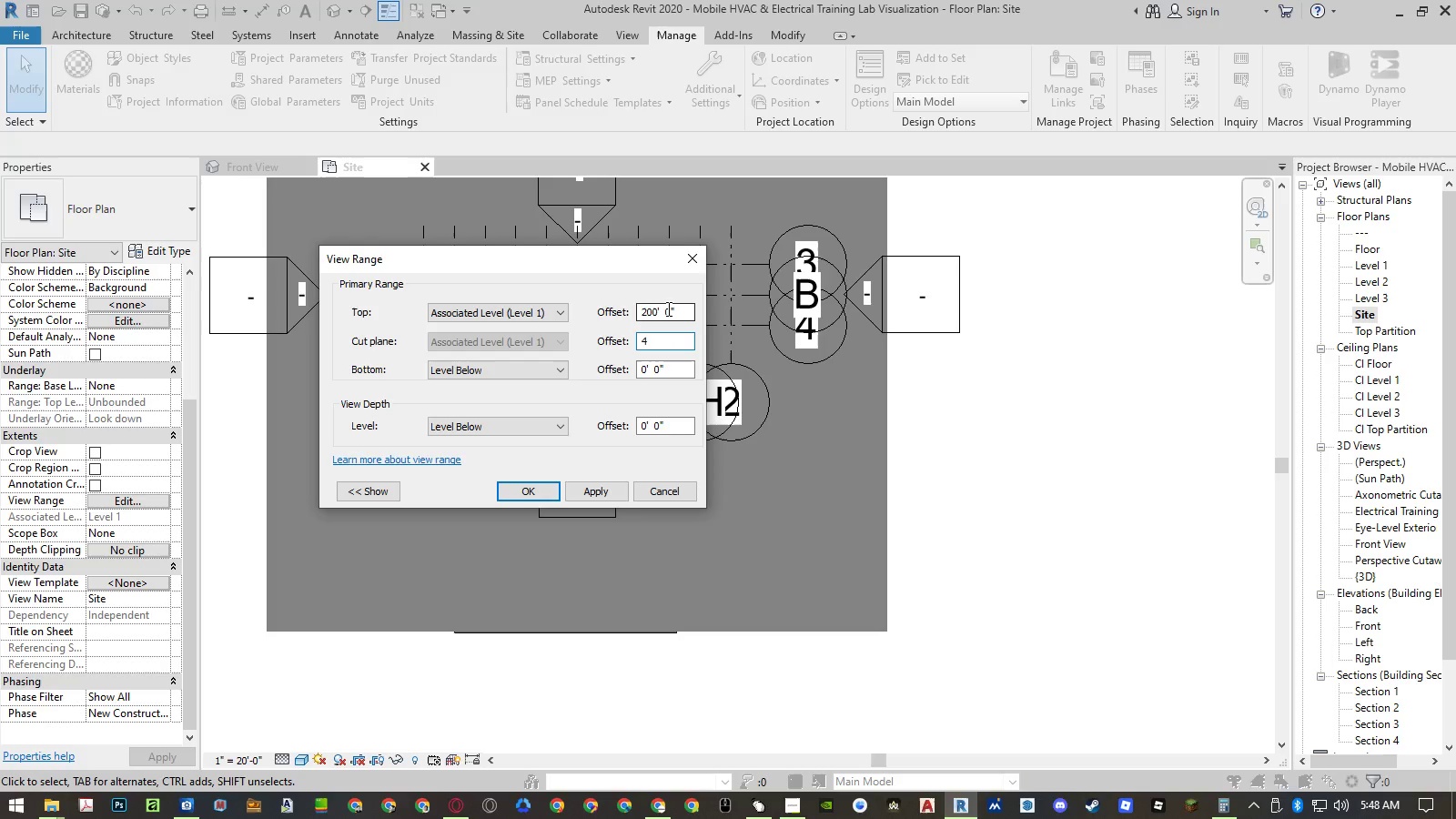 
left_click([666, 315])
 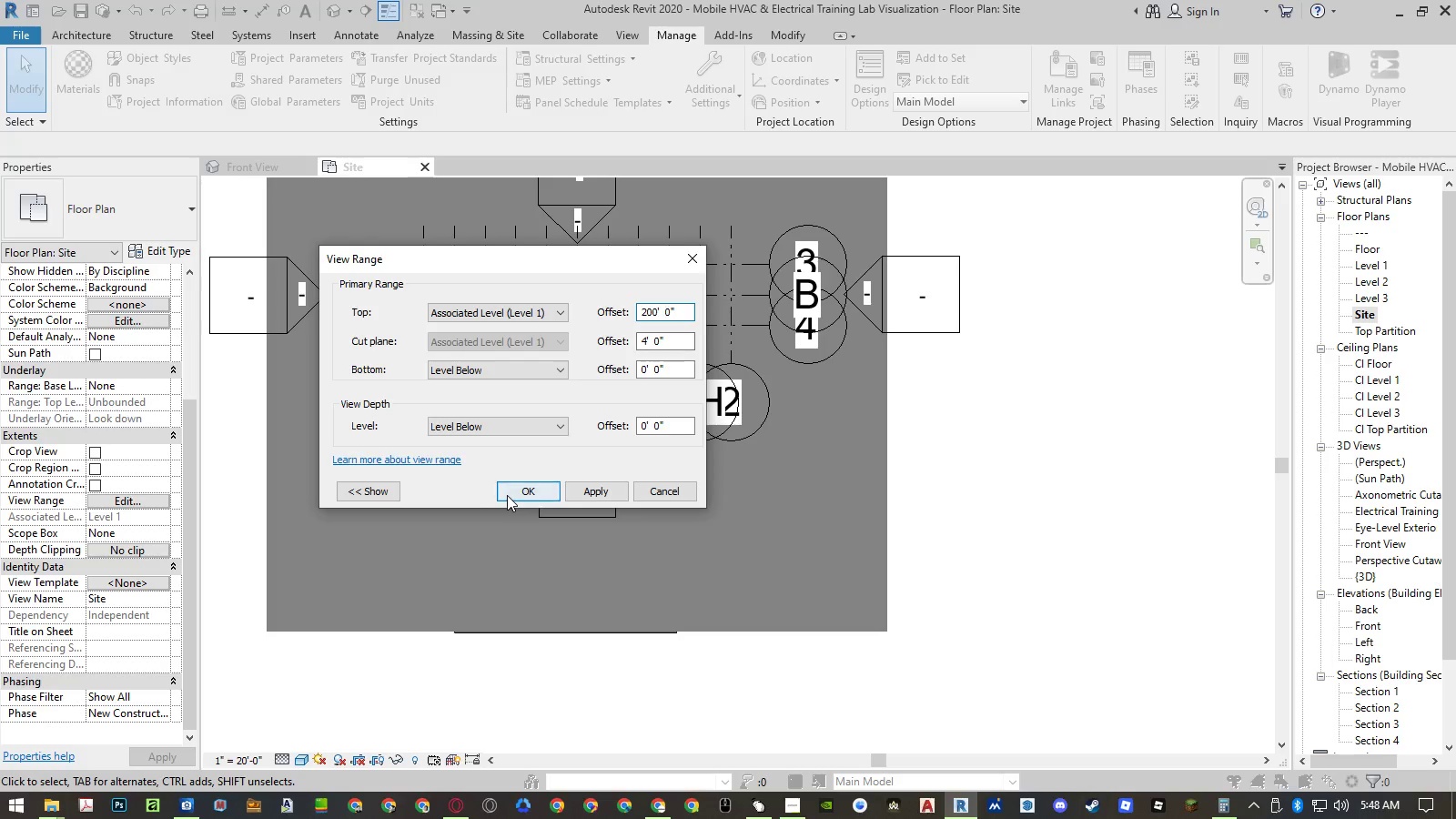 
left_click([511, 495])
 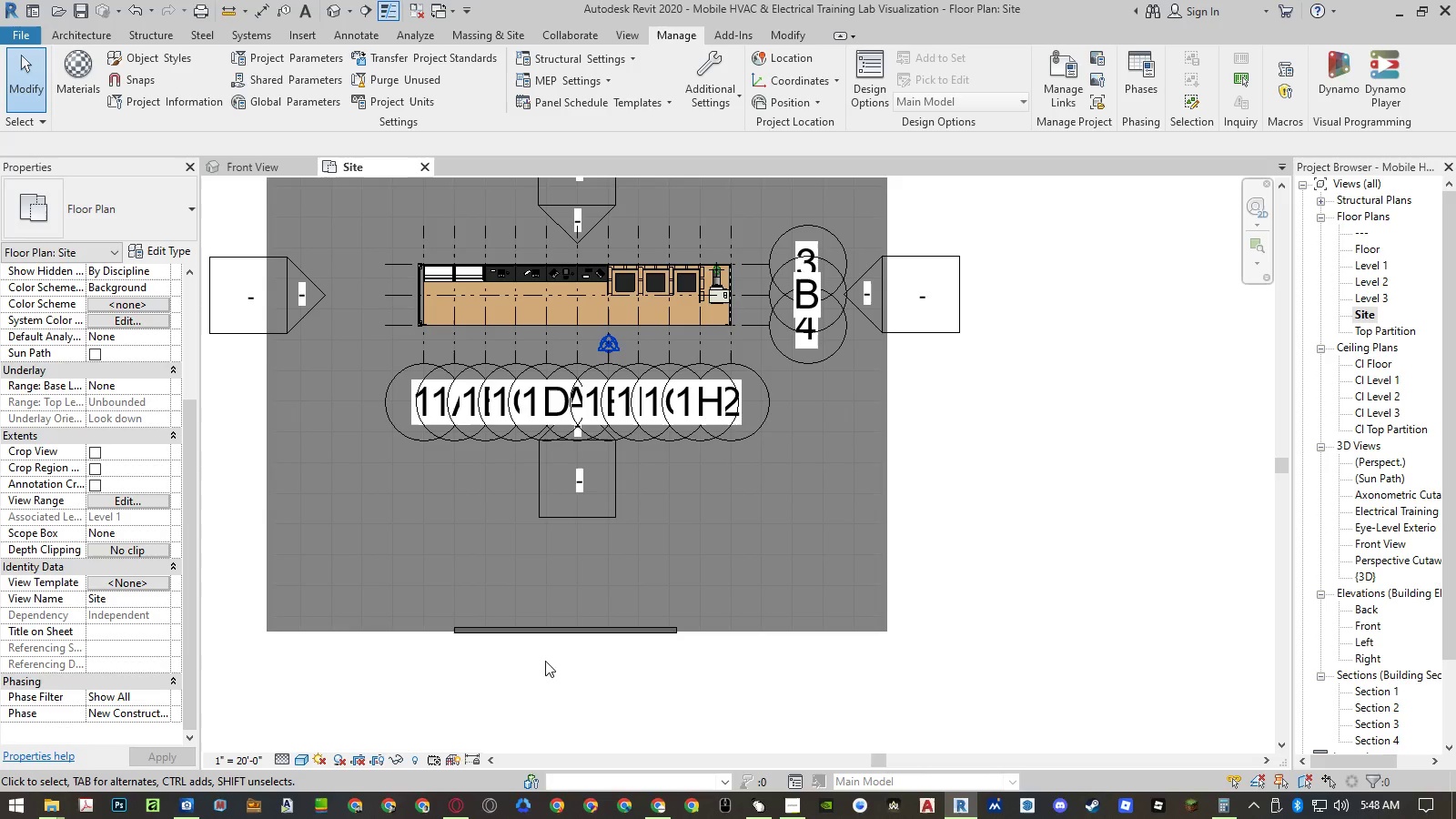 
scroll: coordinate [596, 665], scroll_direction: up, amount: 4.0
 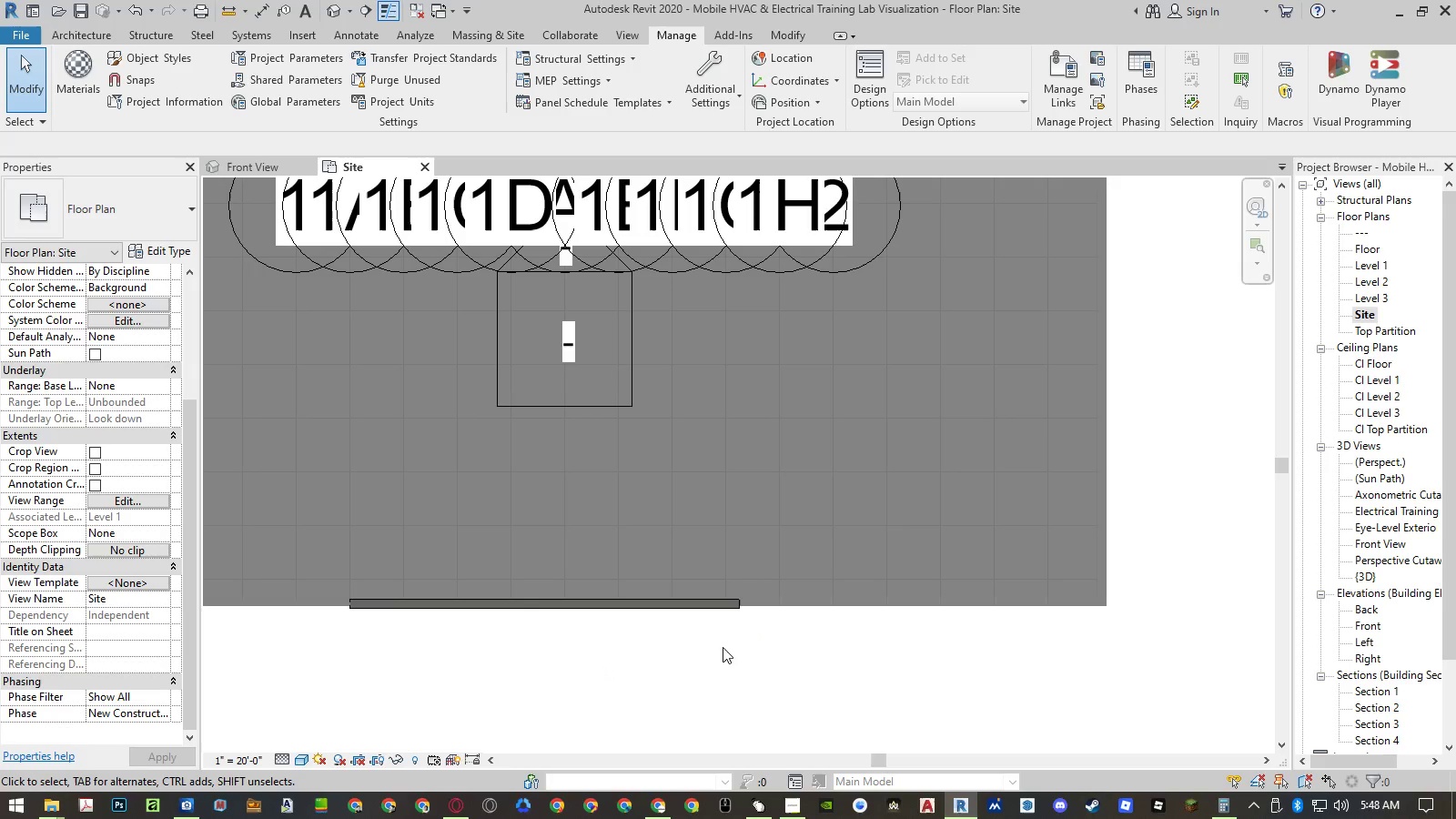 
scroll: coordinate [741, 649], scroll_direction: down, amount: 3.0
 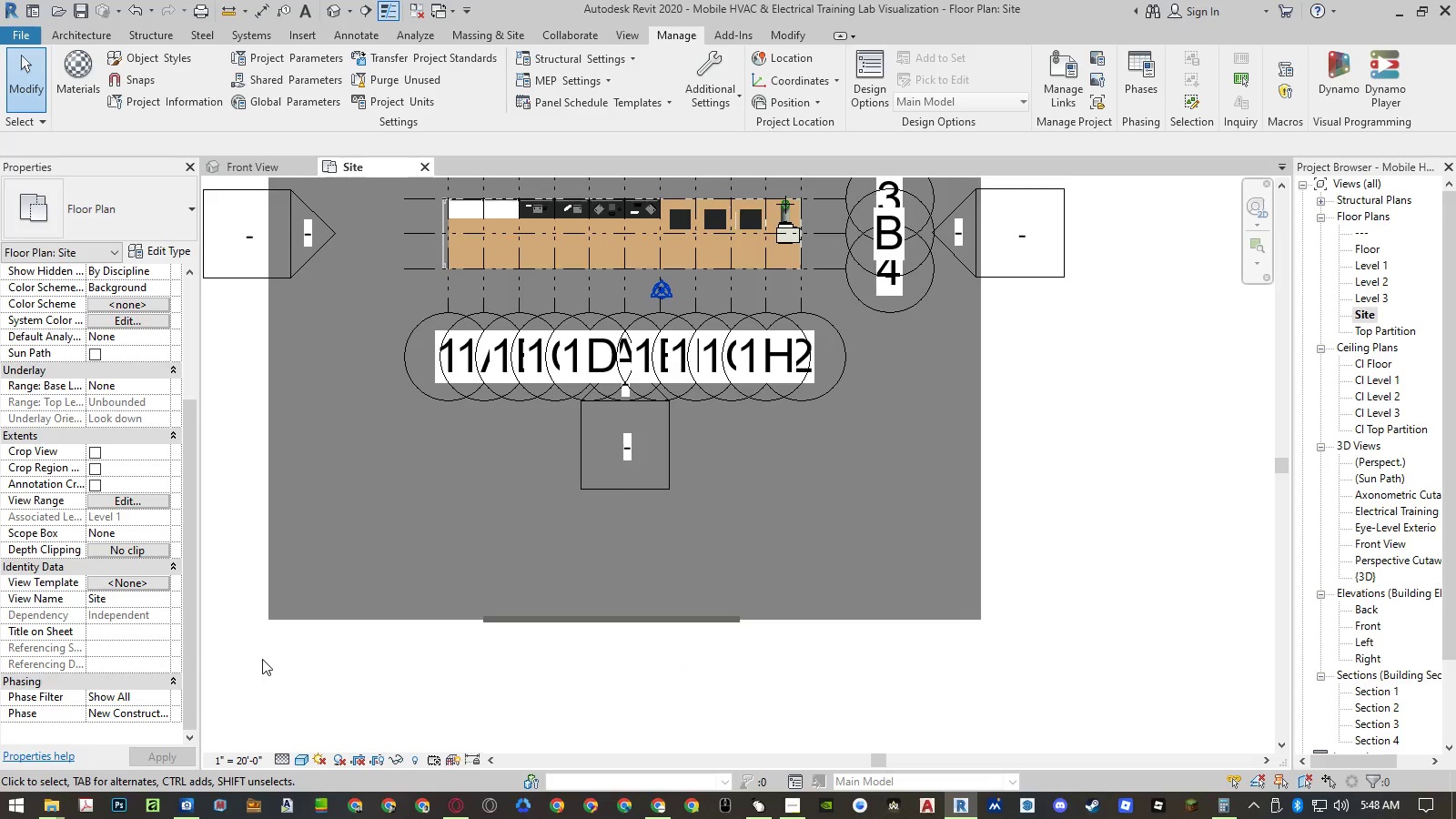 
left_click_drag(start_coordinate=[239, 652], to_coordinate=[499, 586])
 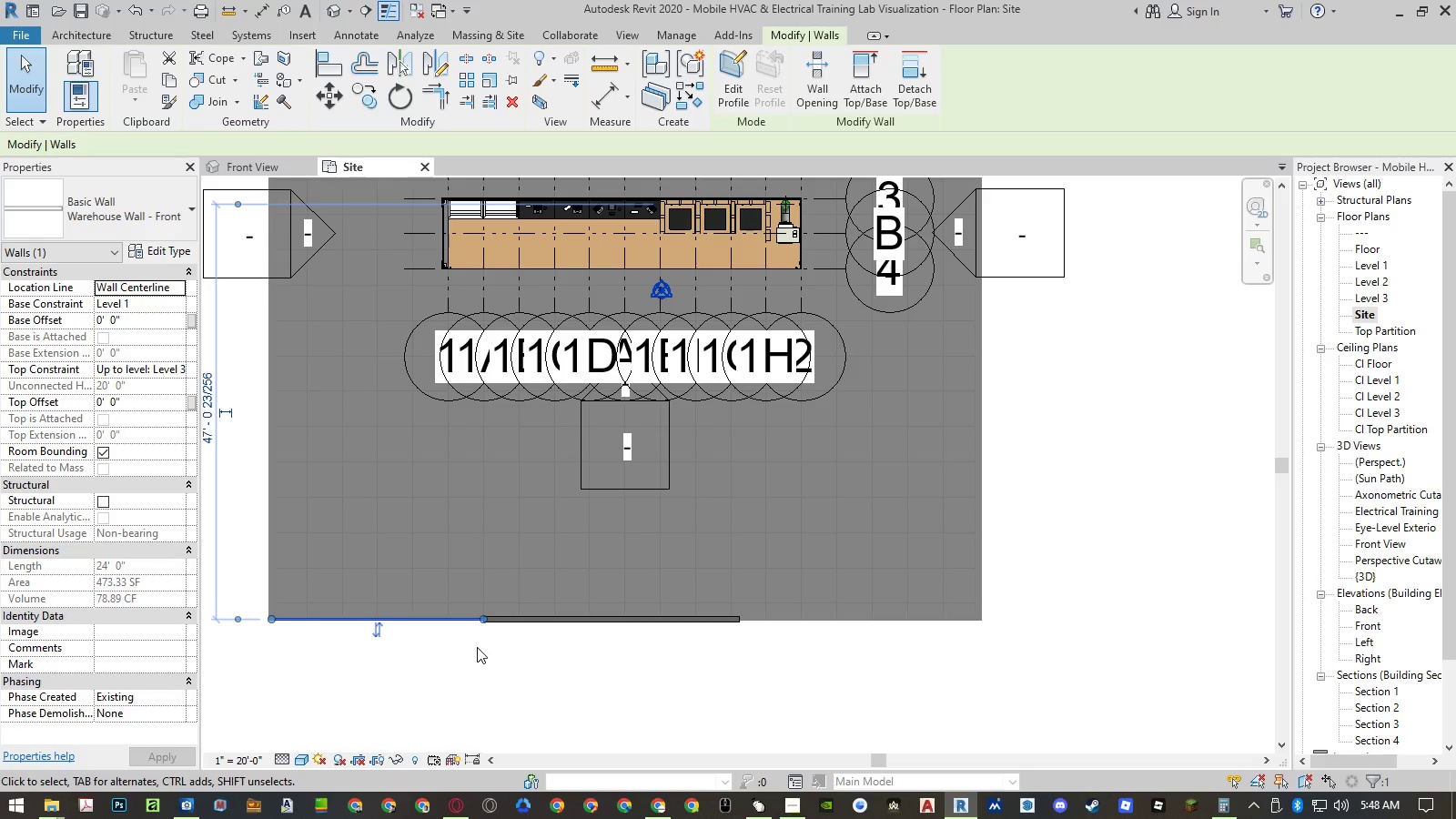 
type(cs)
 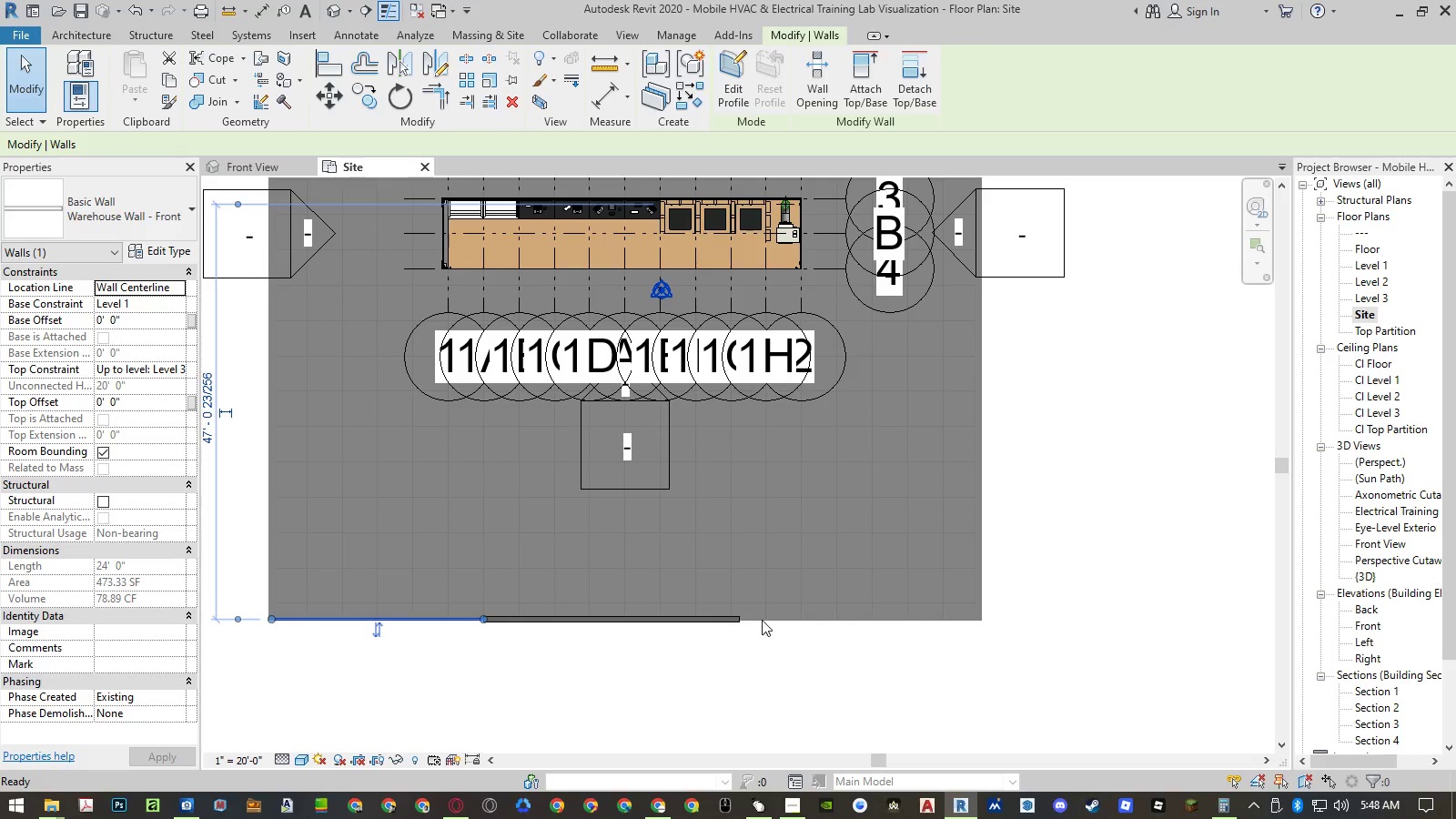 
scroll: coordinate [740, 620], scroll_direction: up, amount: 7.0
 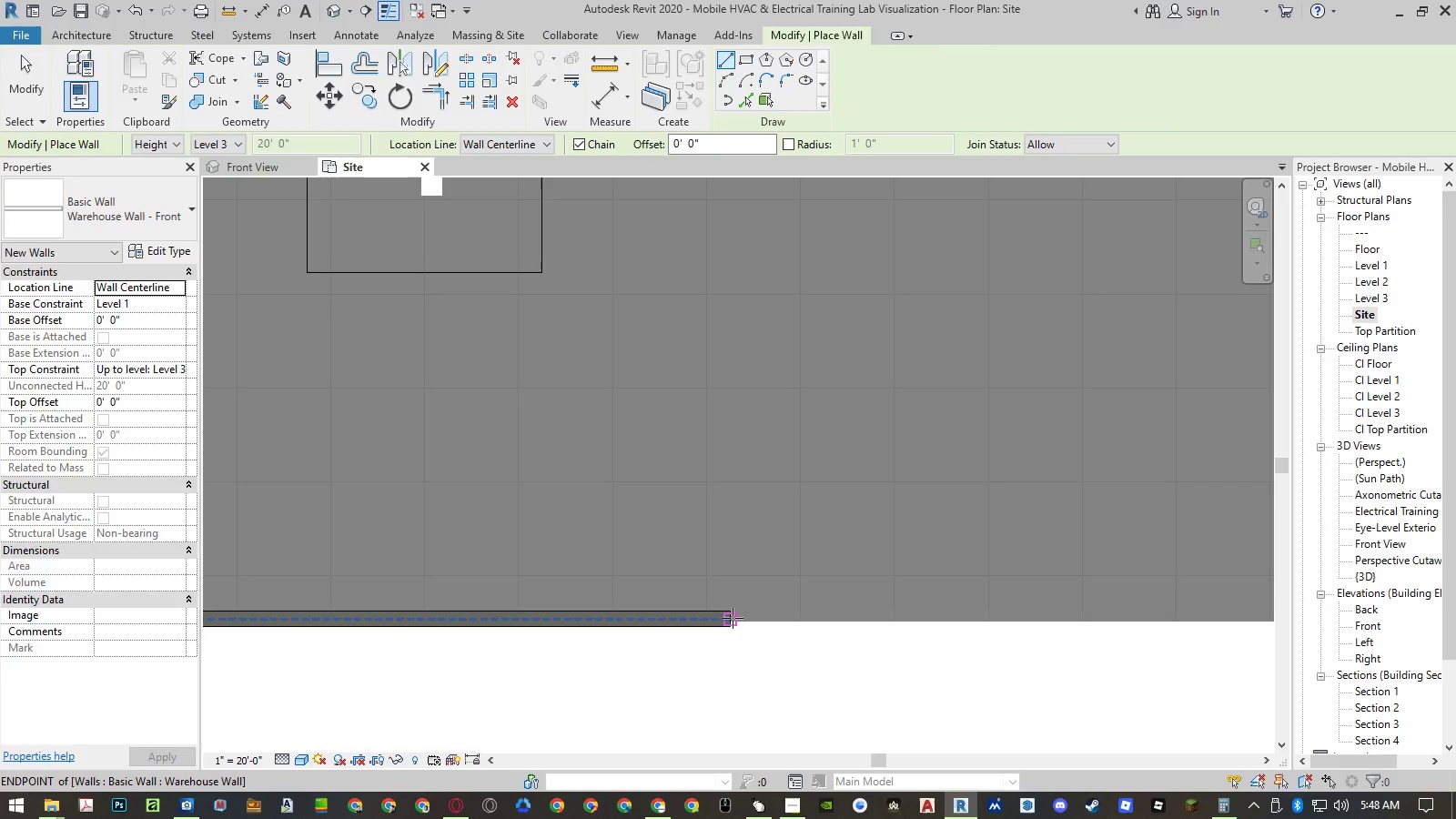 
left_click([733, 618])
 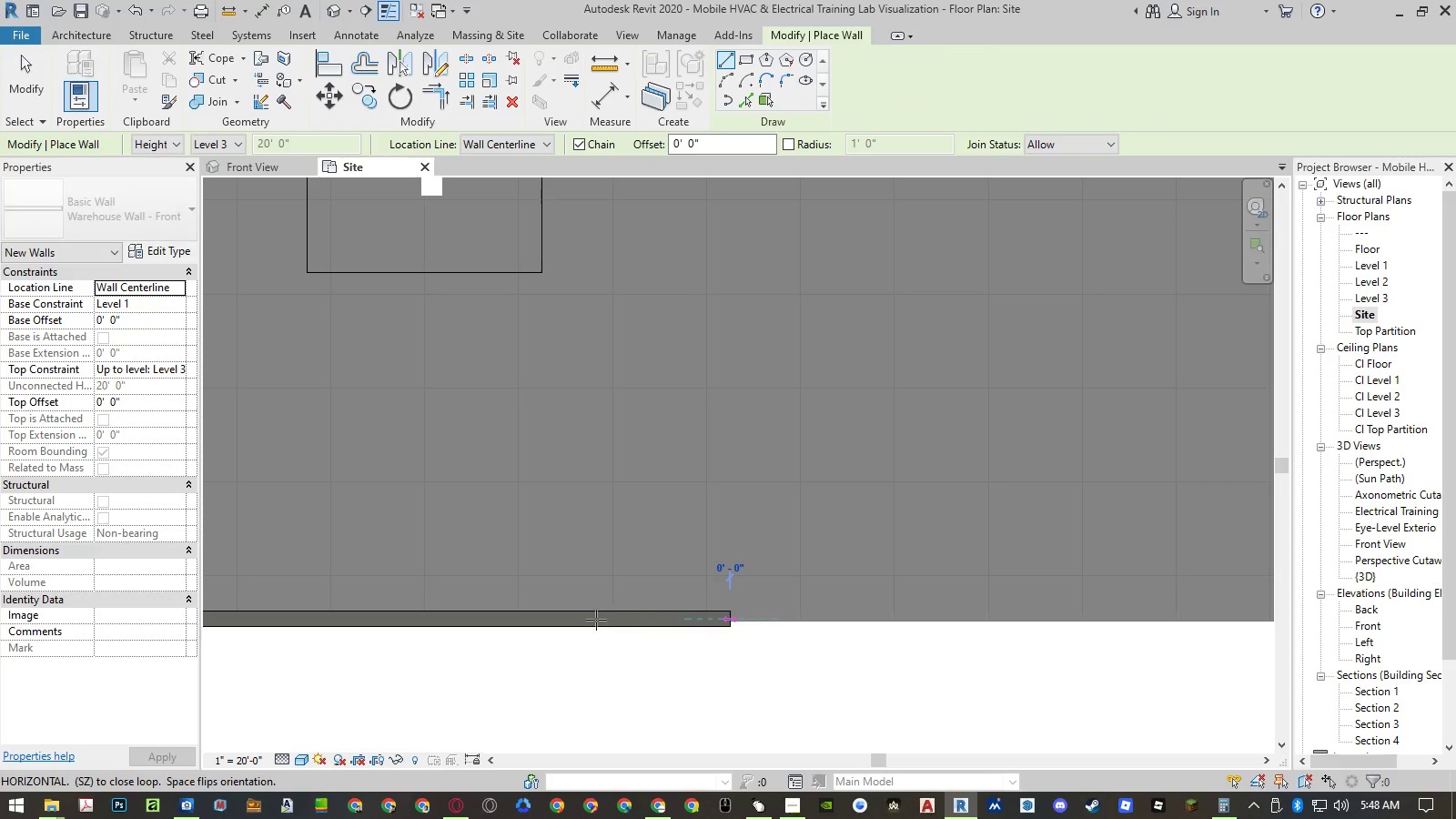 
scroll: coordinate [596, 620], scroll_direction: down, amount: 4.0
 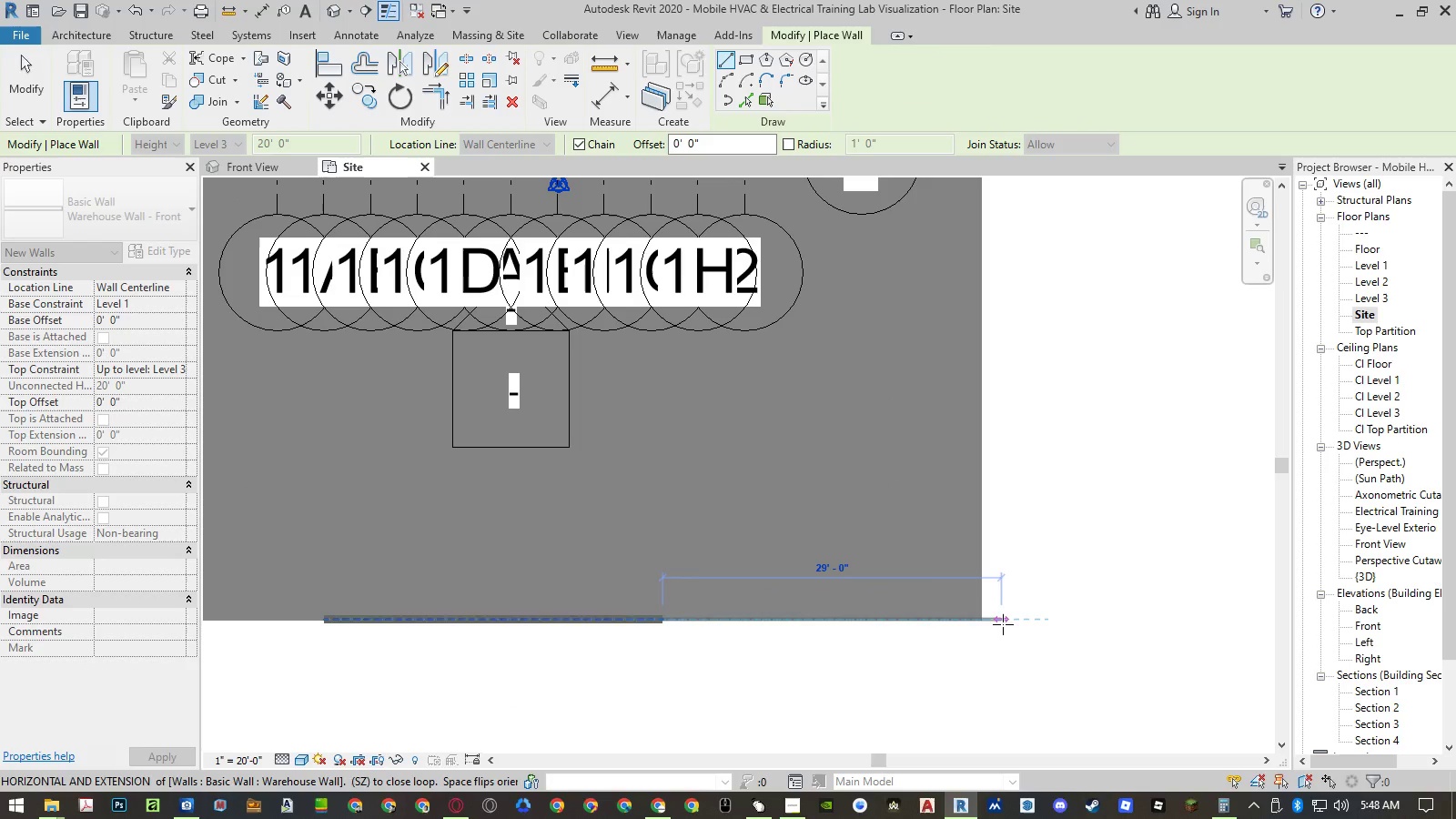 
scroll: coordinate [959, 622], scroll_direction: up, amount: 12.0
 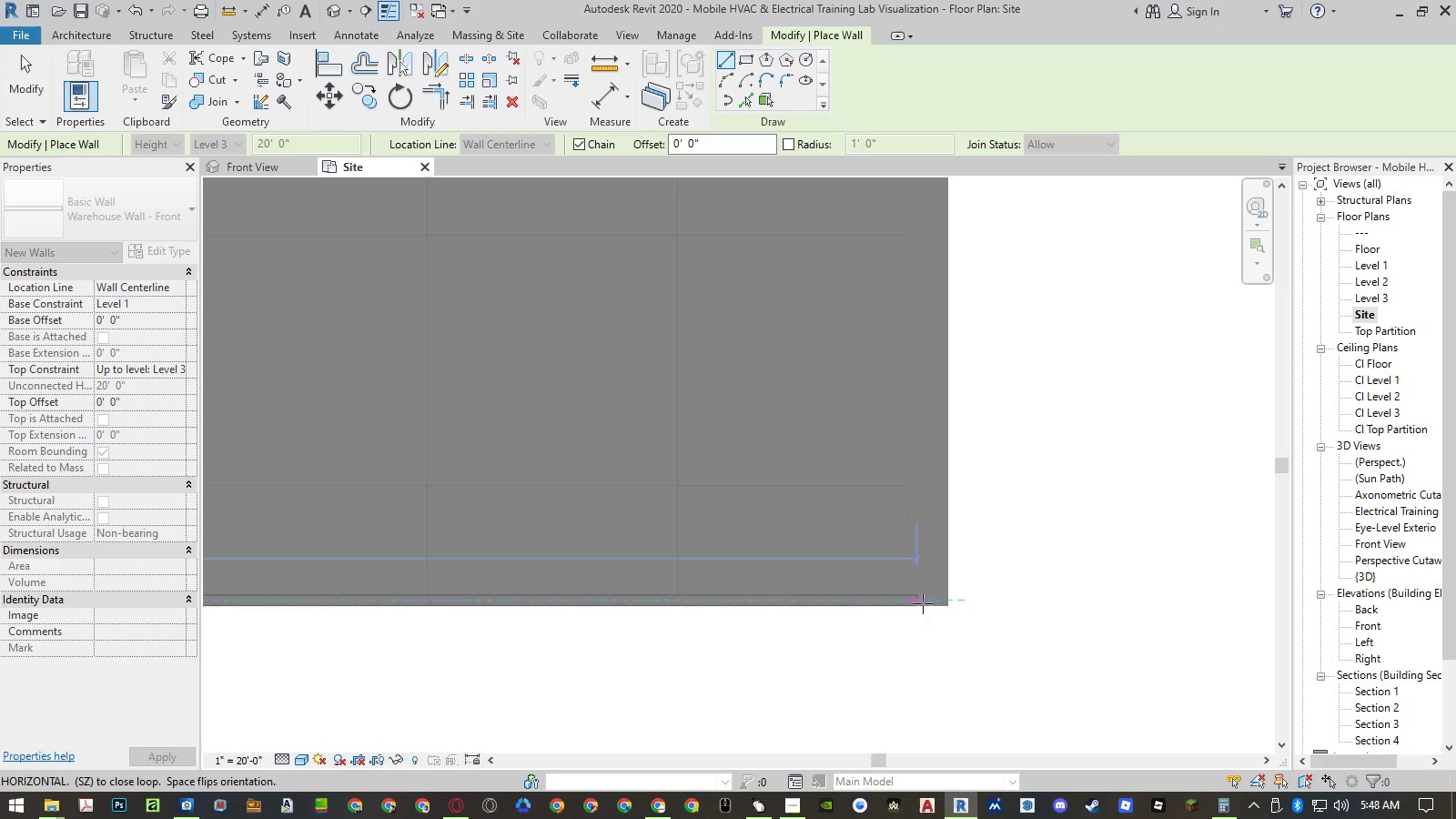 
left_click_drag(start_coordinate=[931, 603], to_coordinate=[748, 592])
 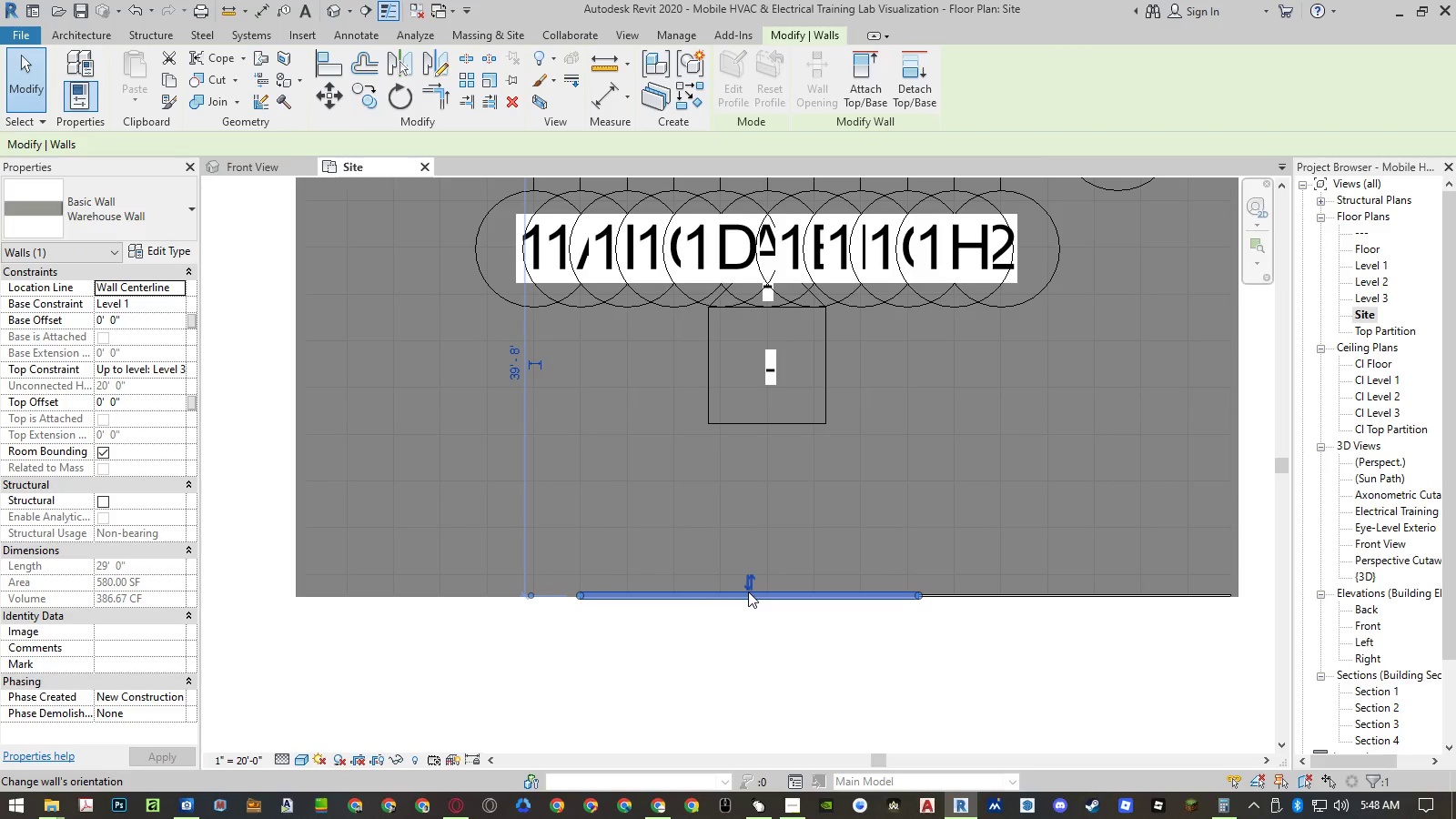 
key(Escape)
 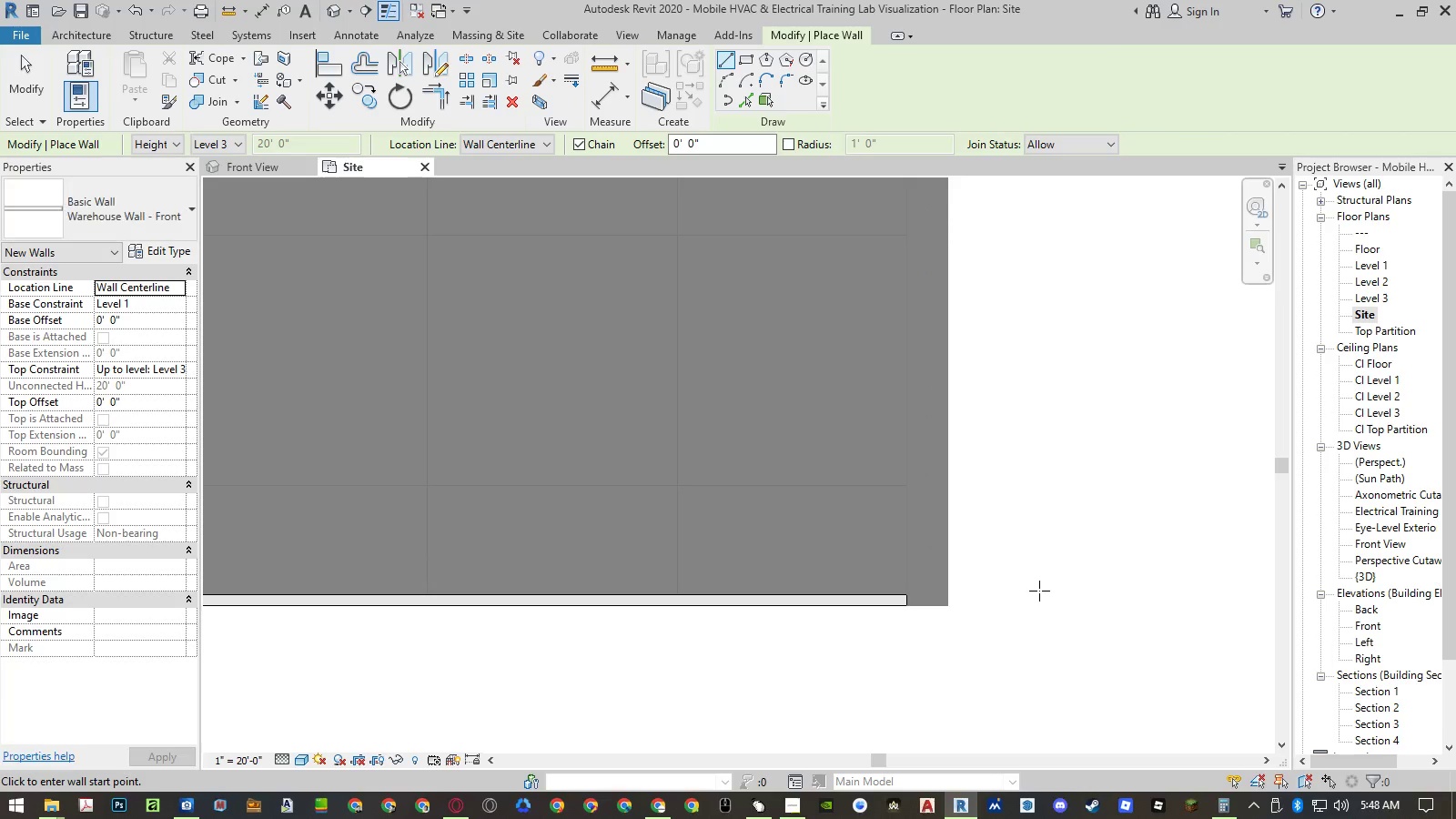 
key(Escape)
 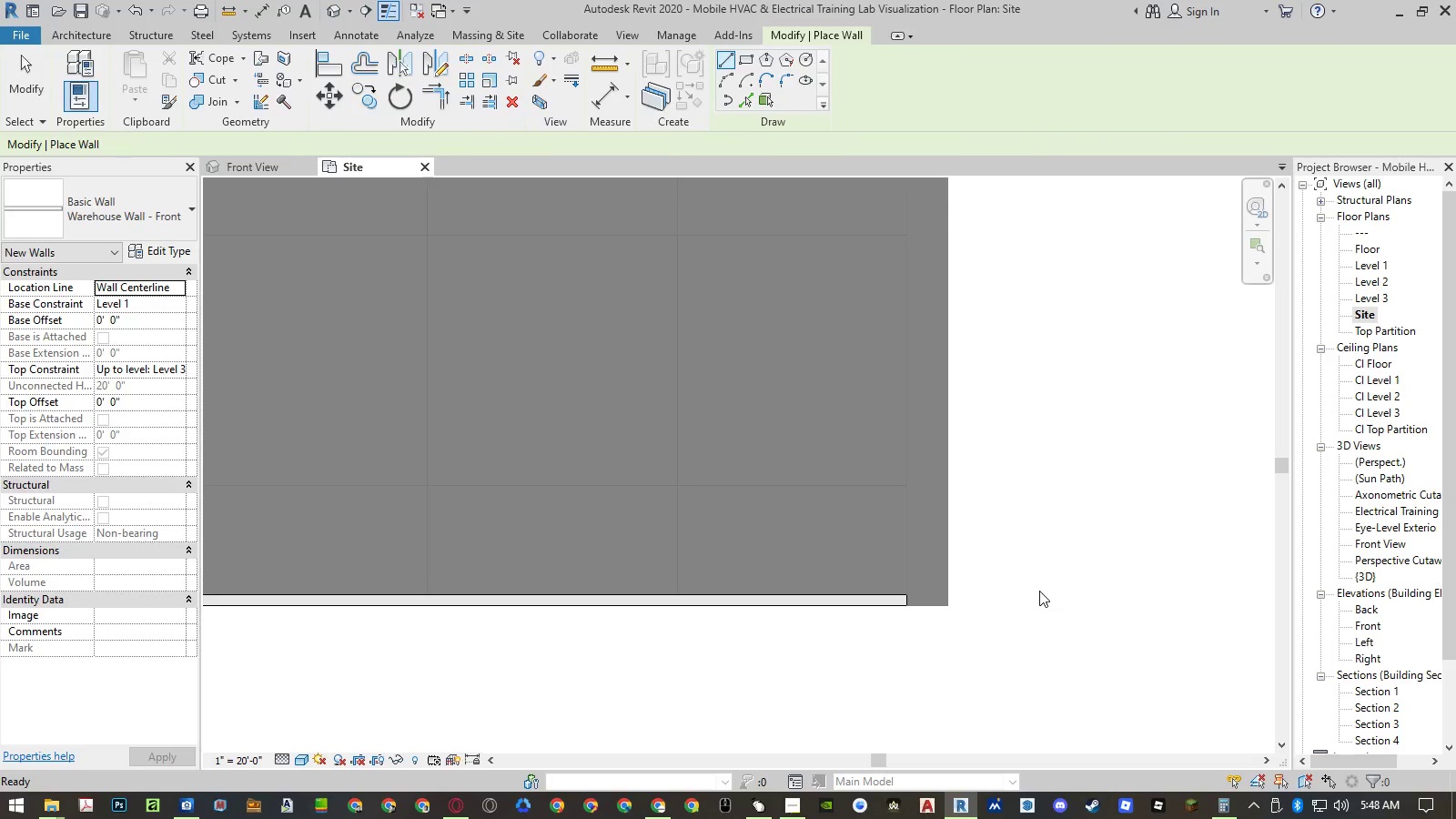 
scroll: coordinate [1039, 591], scroll_direction: down, amount: 16.0
 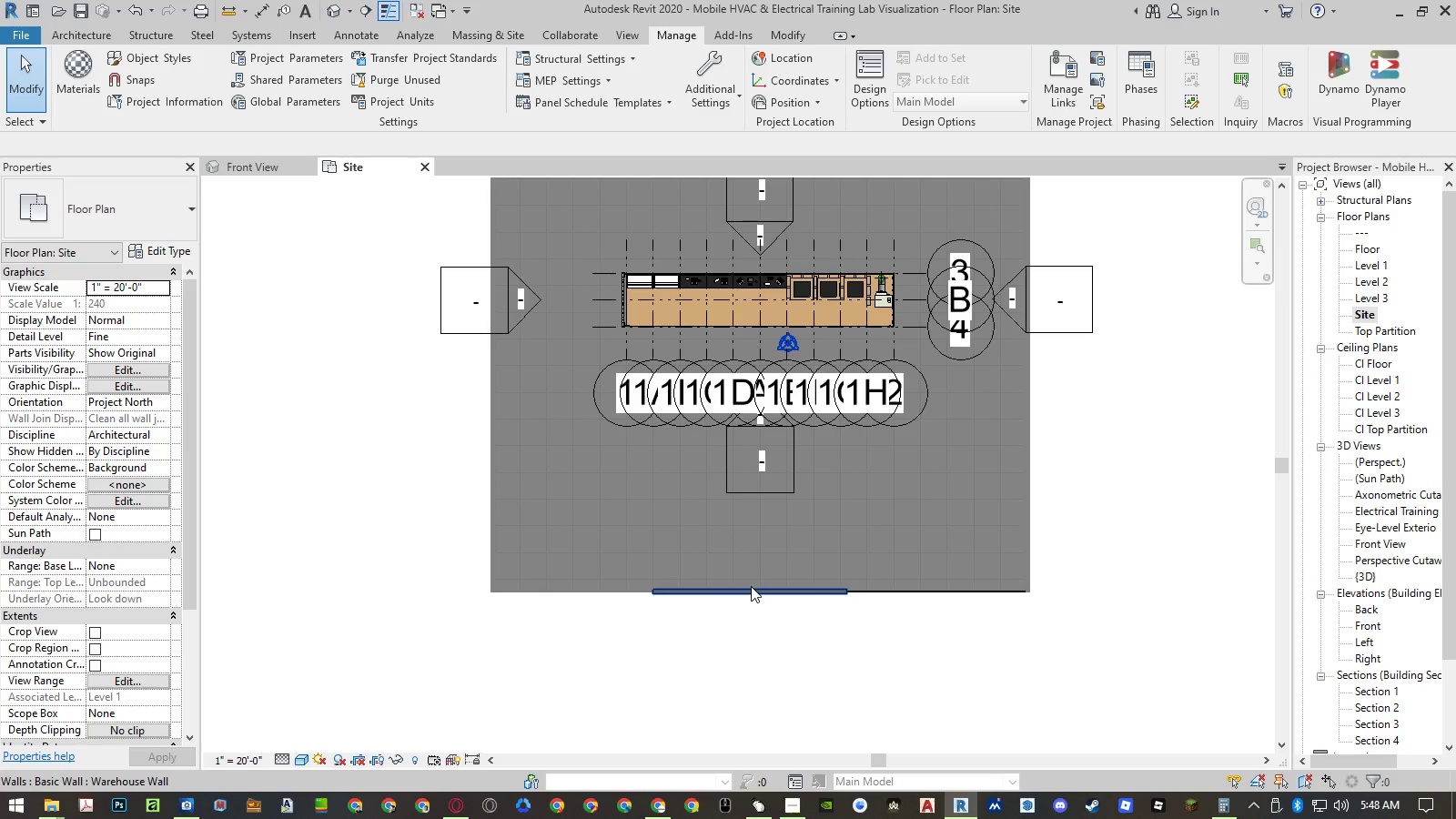 
scroll: coordinate [751, 586], scroll_direction: up, amount: 4.0
 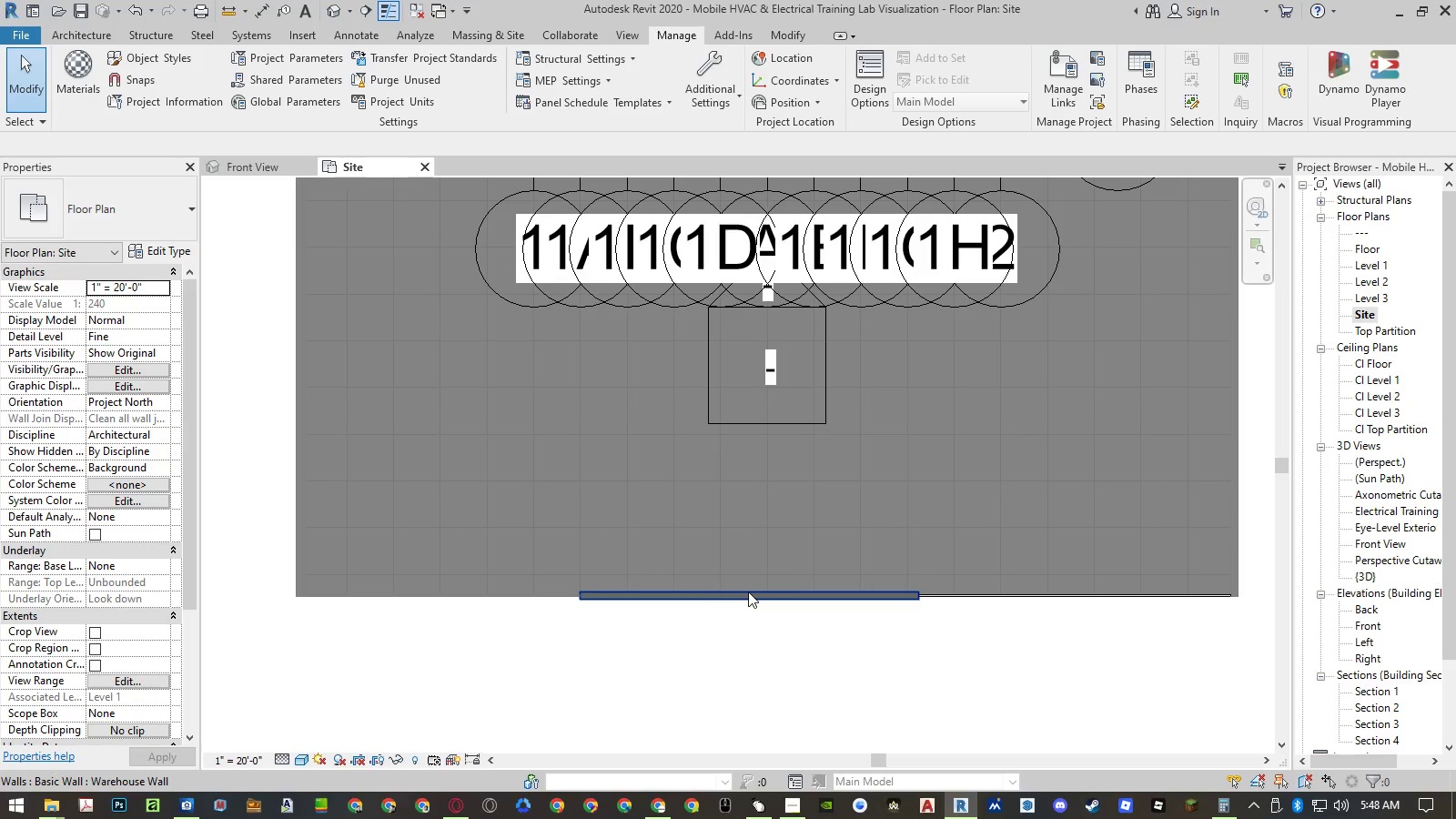 
left_click([748, 592])
 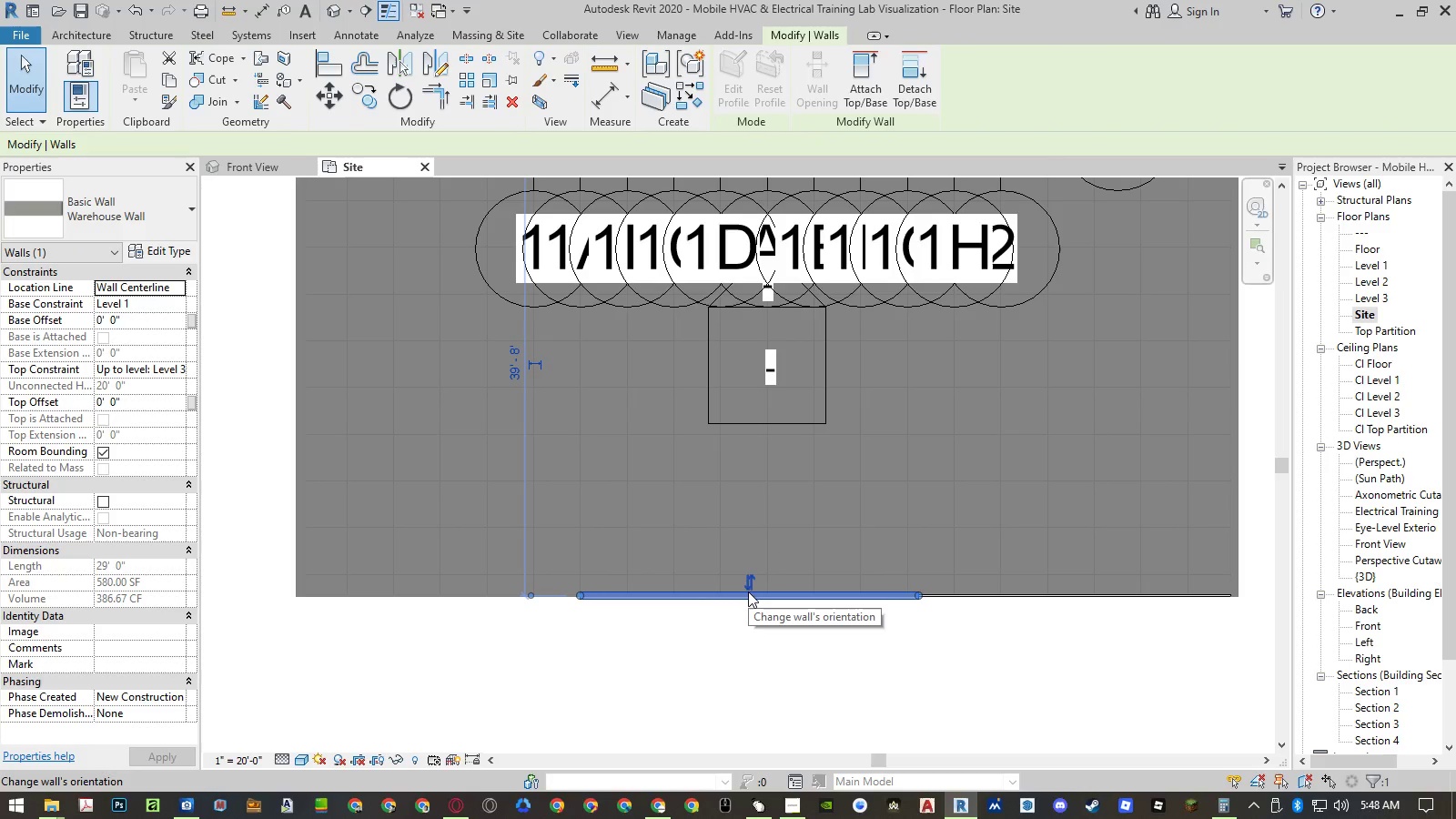 
key(Escape)
 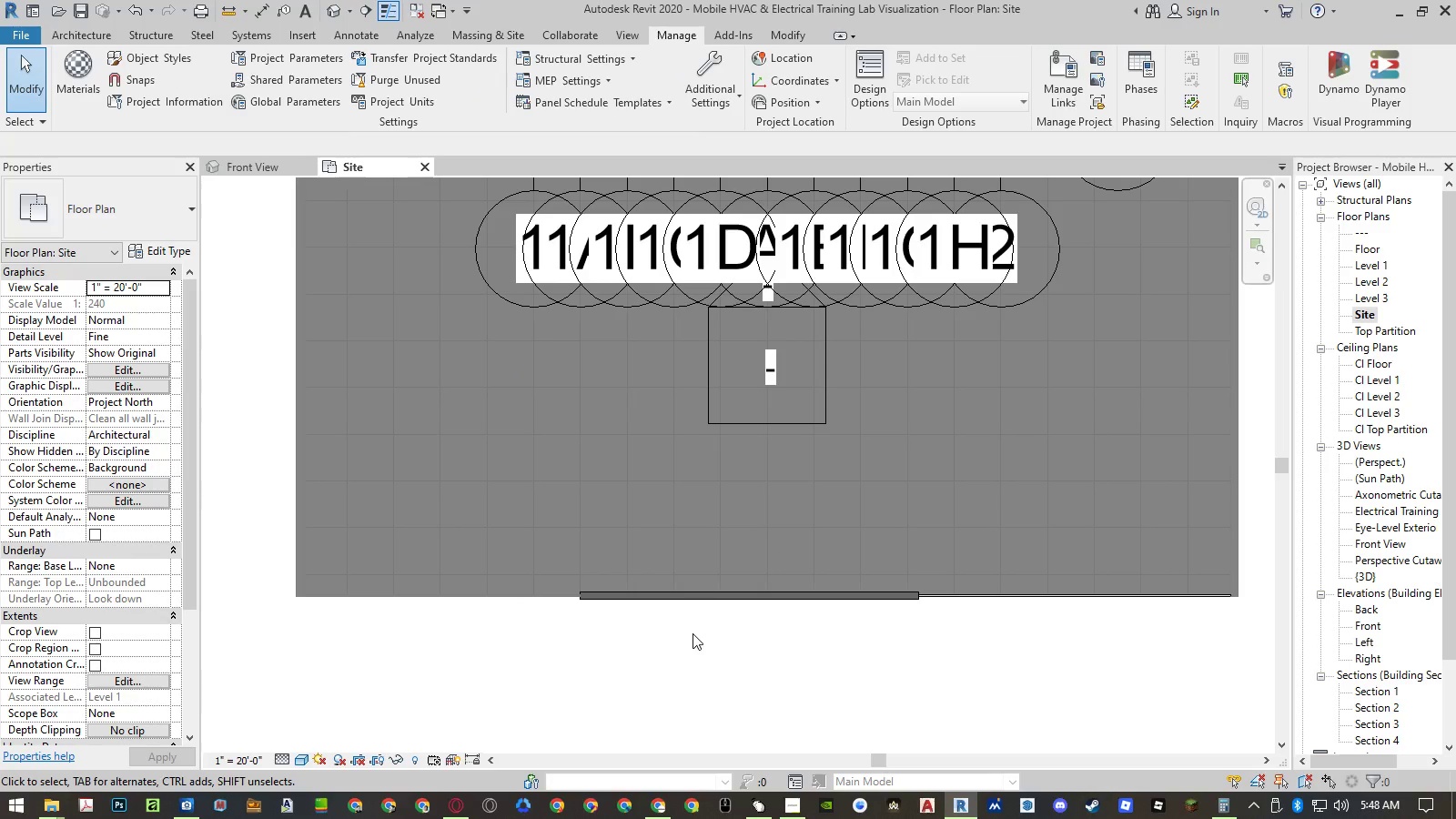 
scroll: coordinate [693, 633], scroll_direction: down, amount: 4.0
 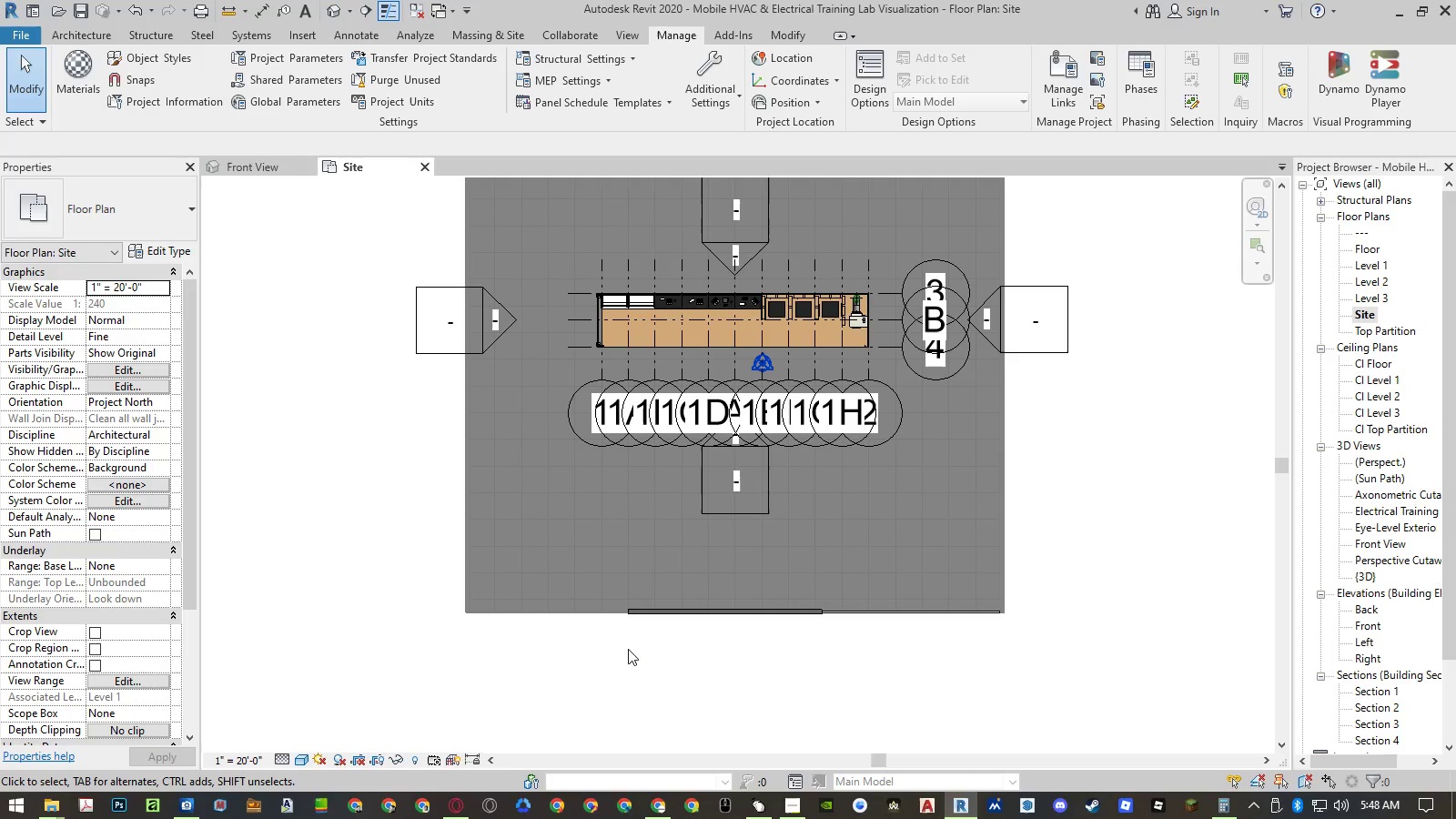 
type(rp)
 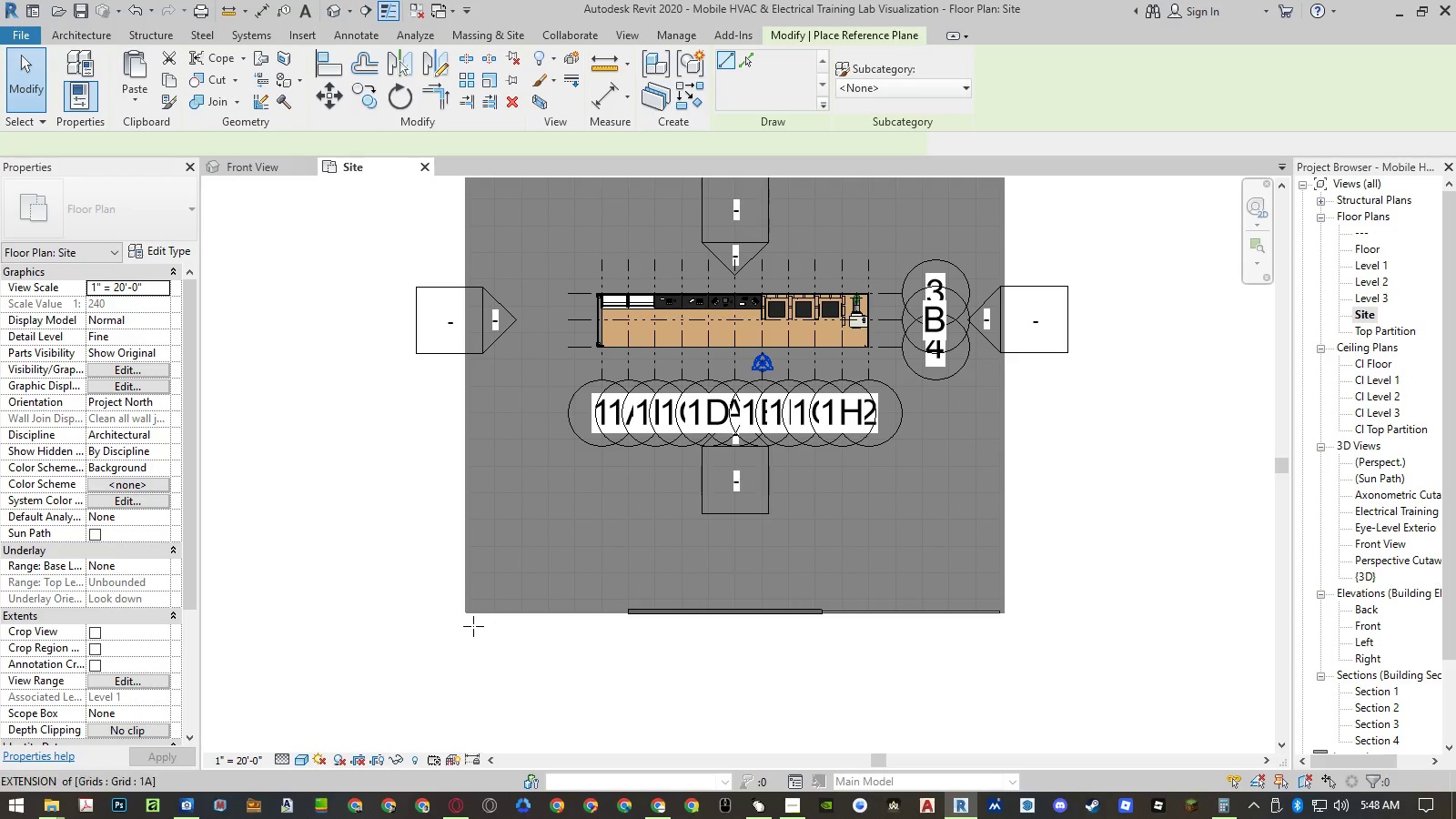 
scroll: coordinate [465, 596], scroll_direction: up, amount: 9.0
 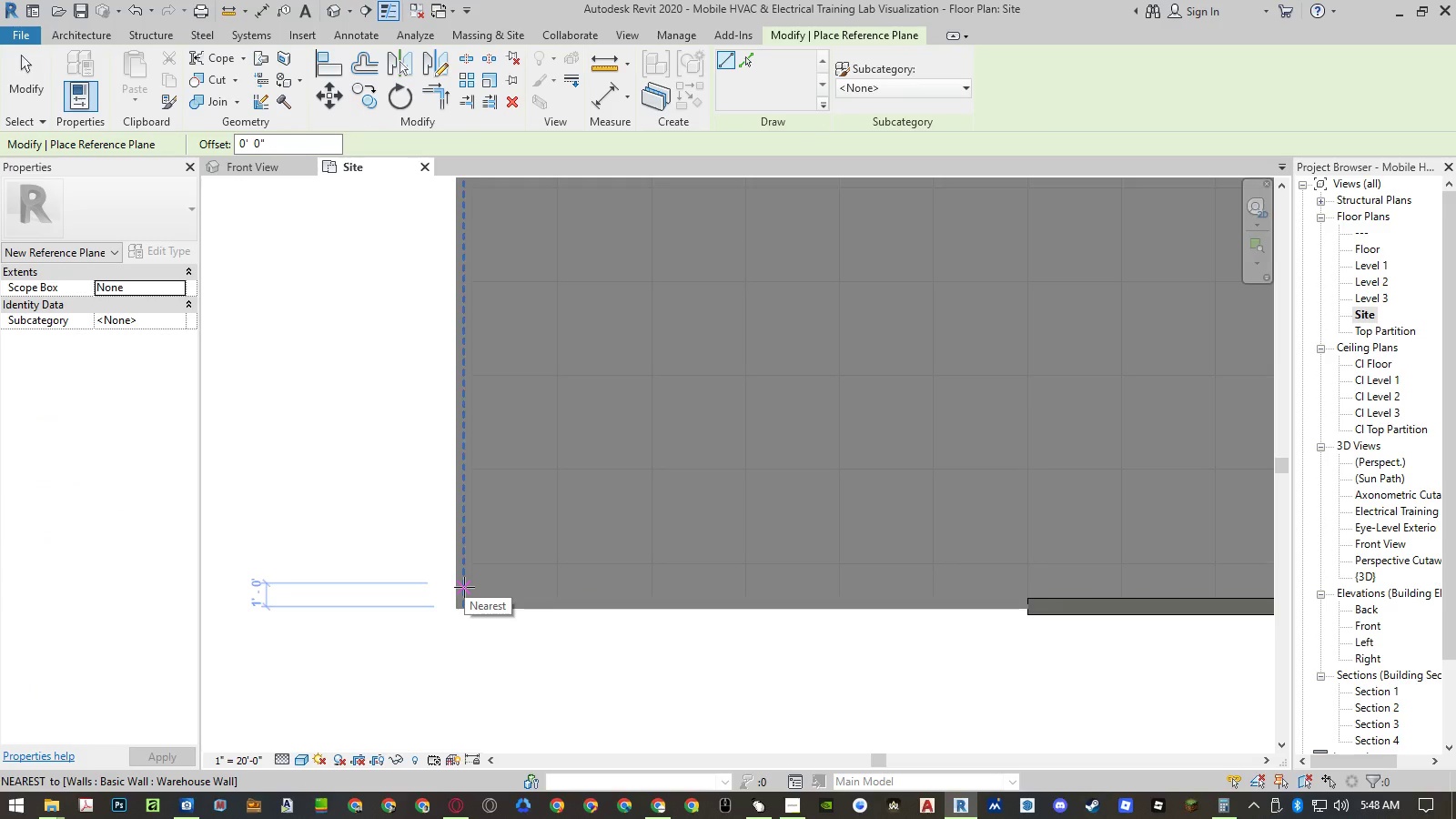 
left_click([464, 587])
 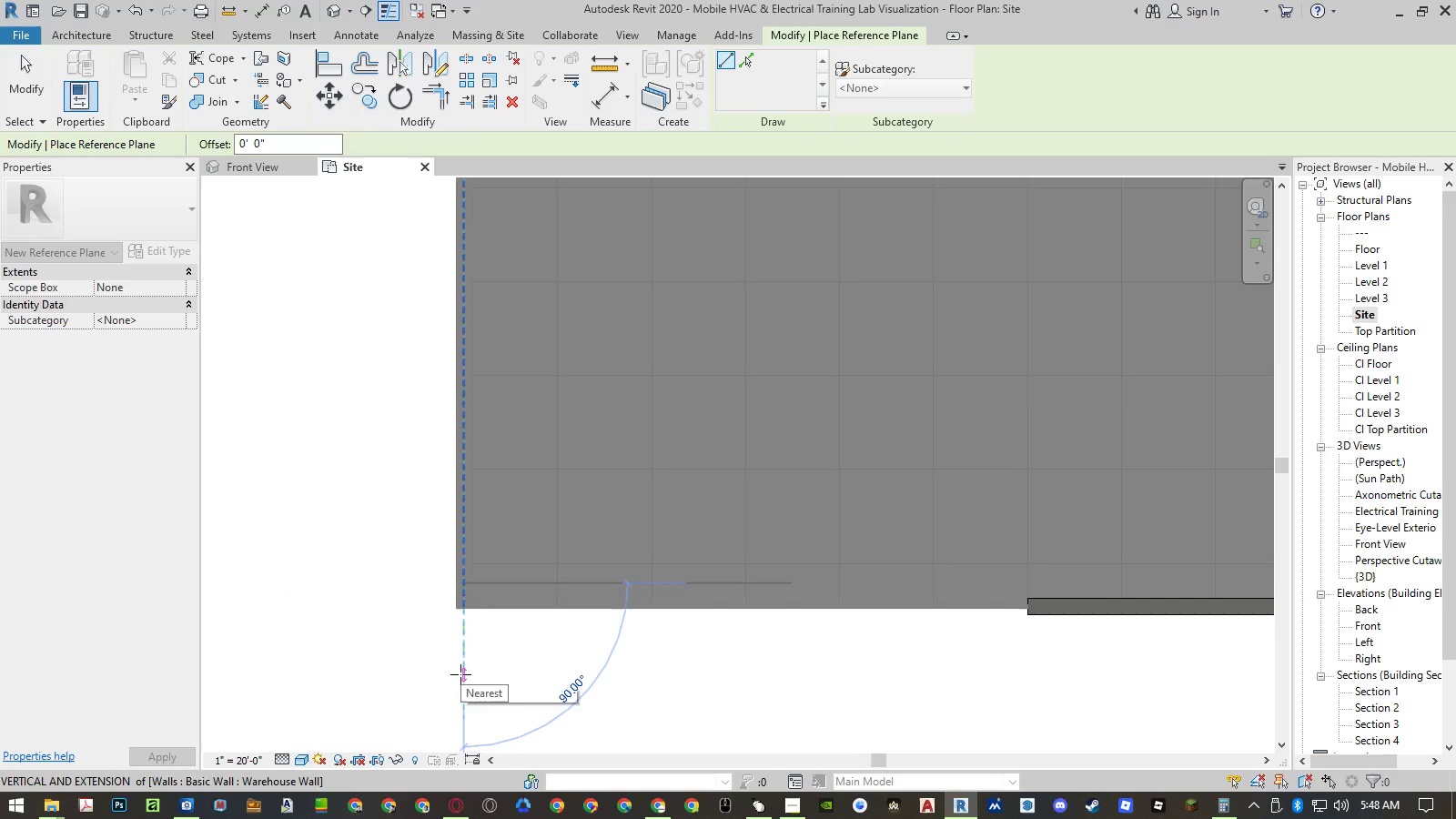 
key(Escape)
 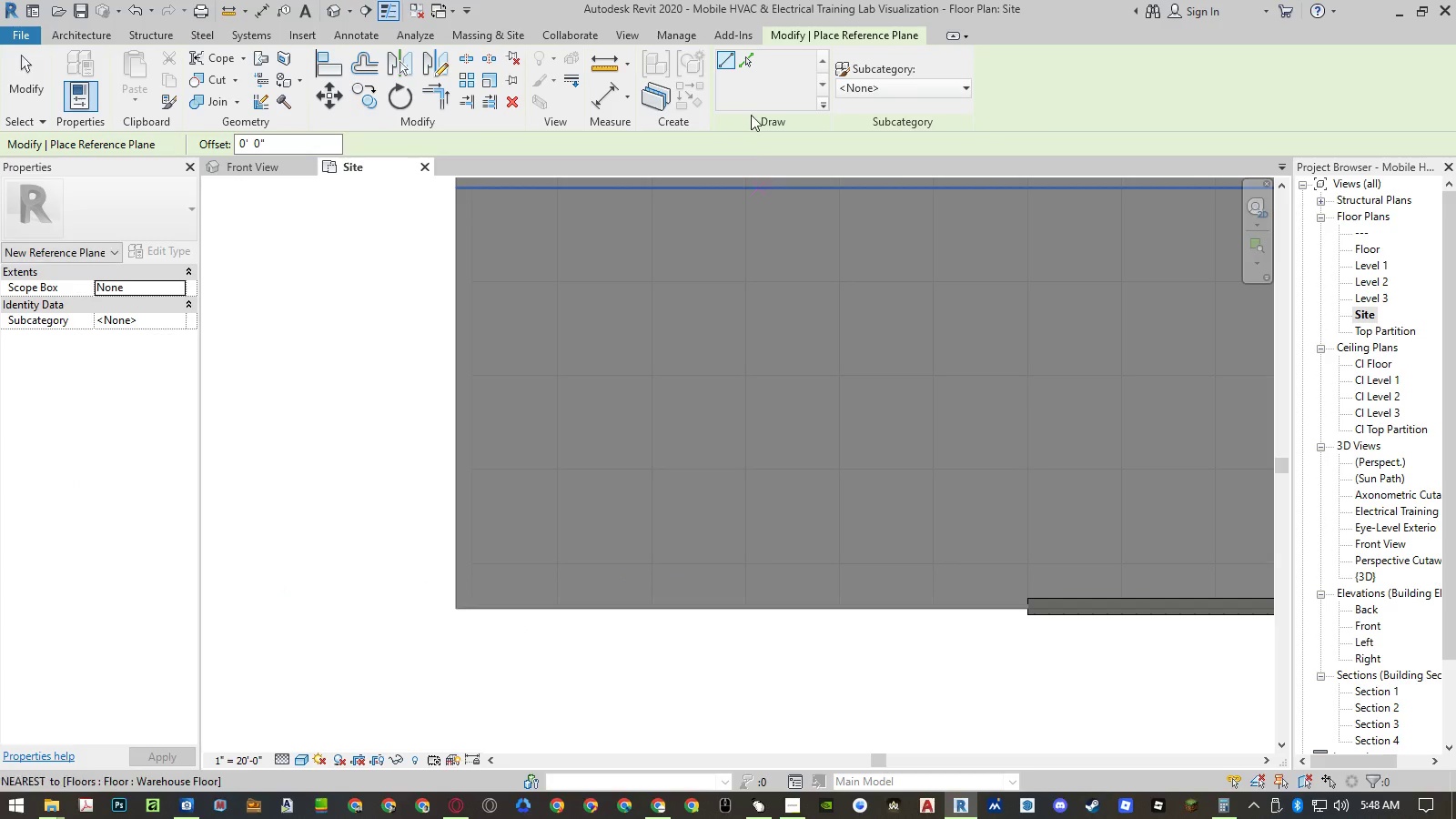 
left_click([746, 66])
 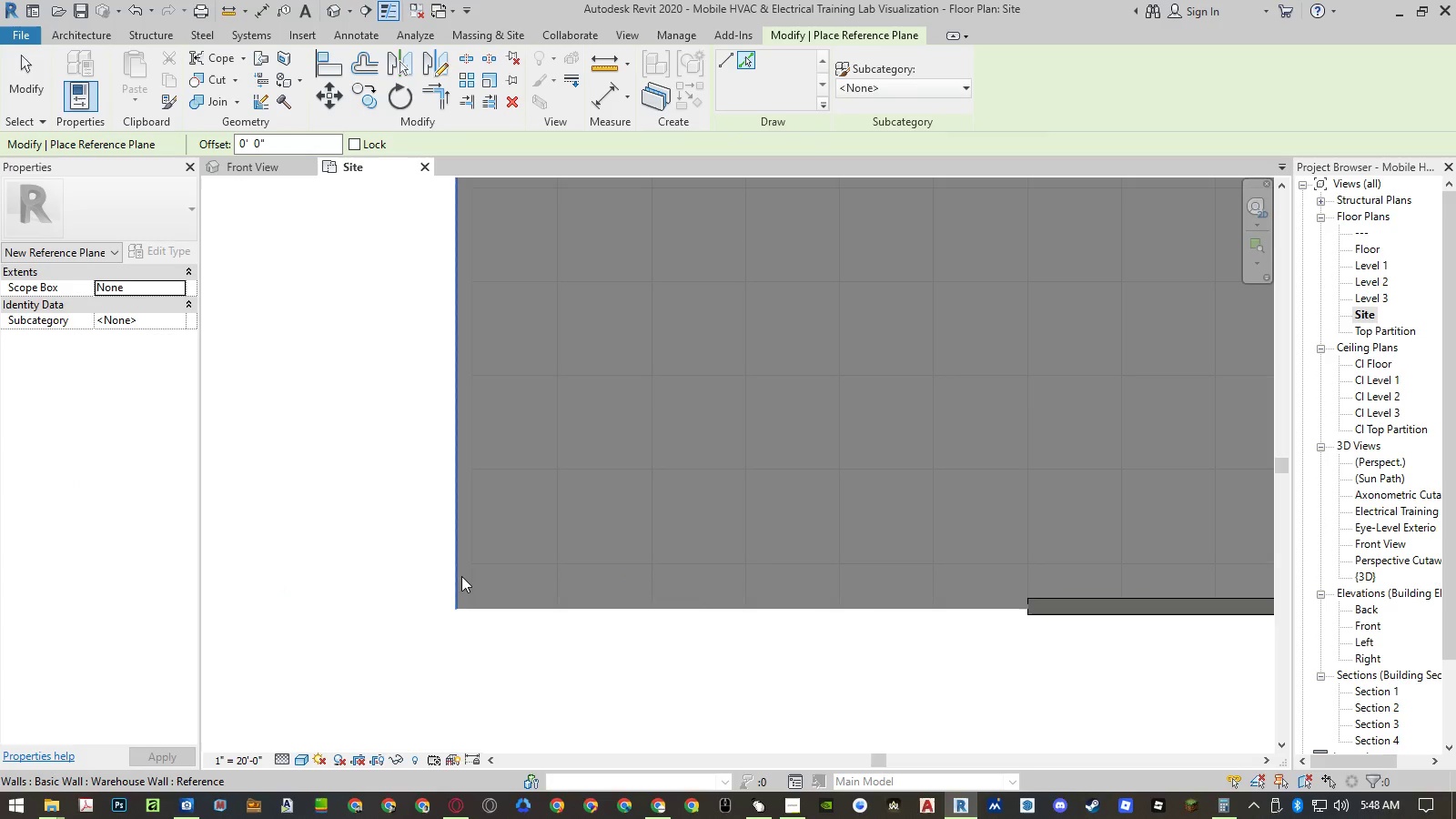 
left_click([465, 579])
 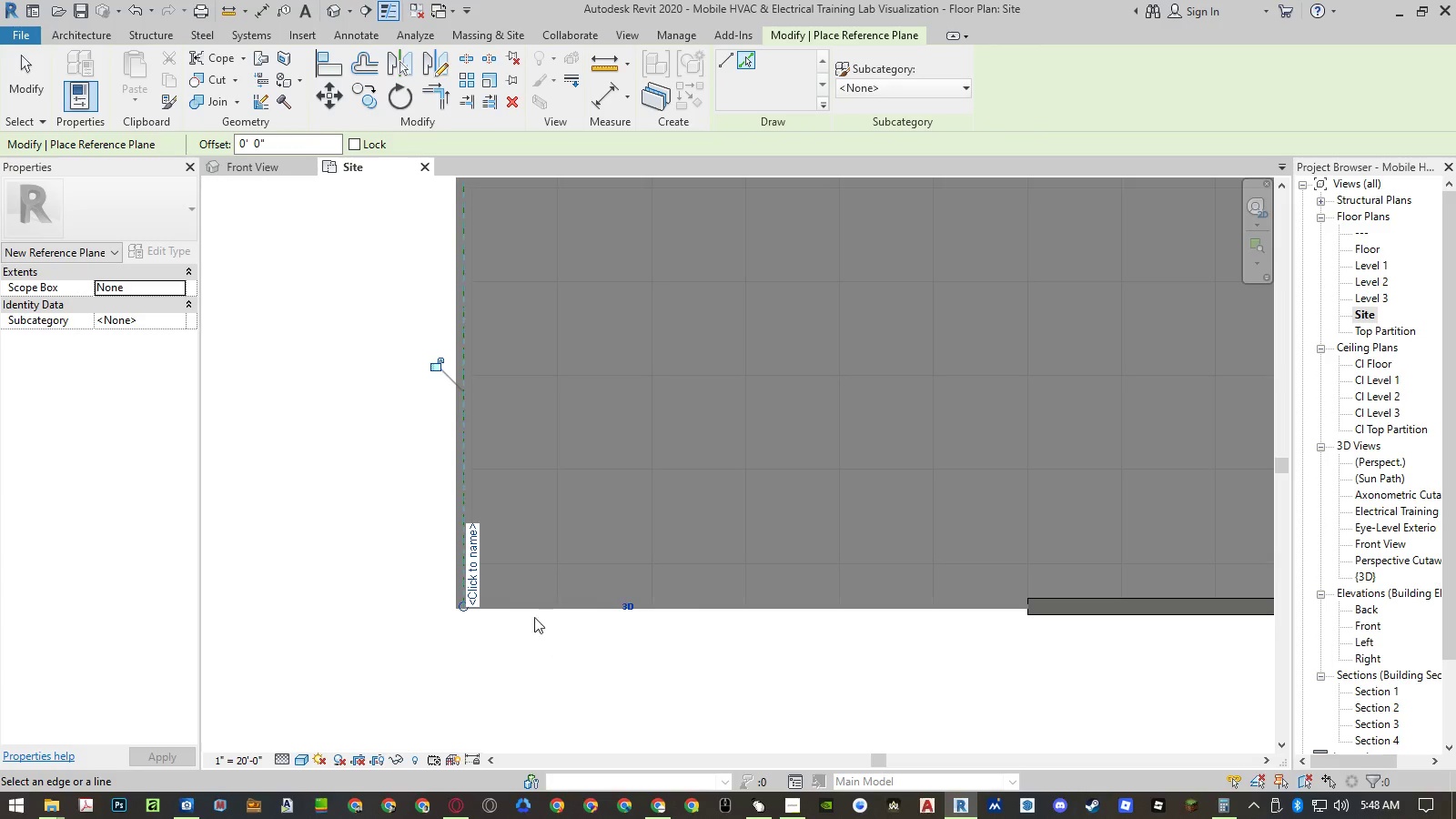 
key(Escape)
 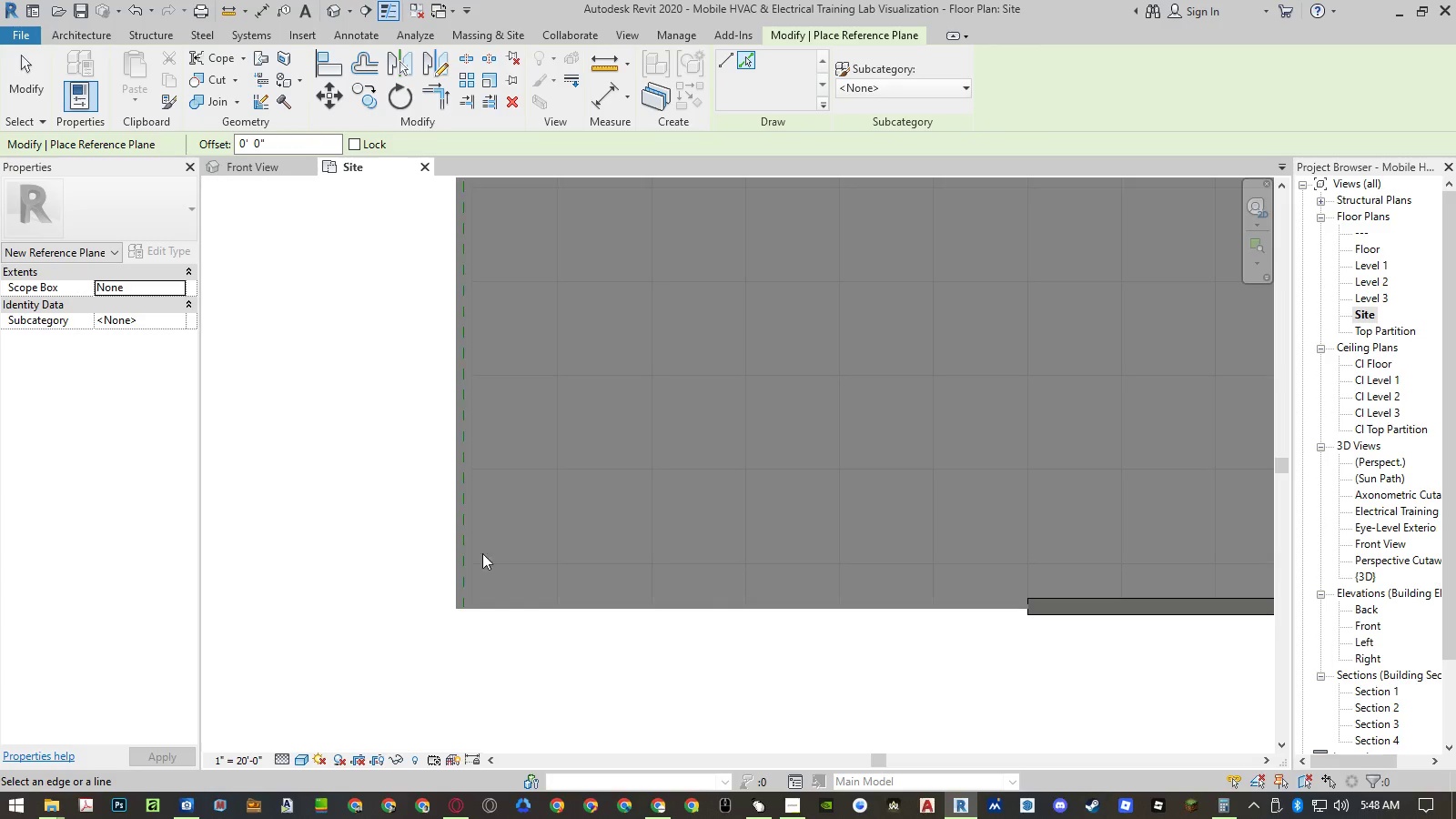 
key(Escape)
 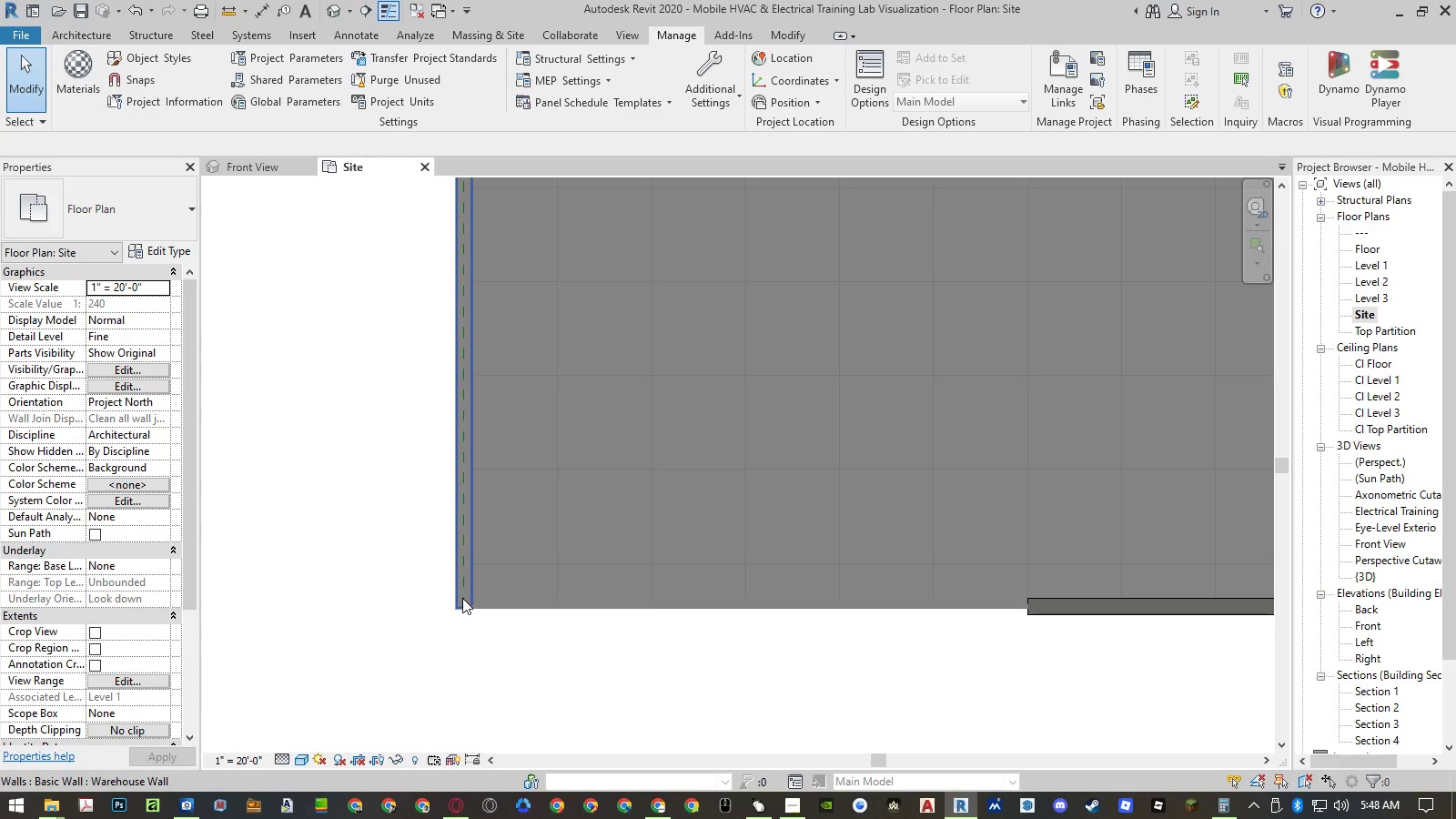 
left_click_drag(start_coordinate=[461, 617], to_coordinate=[454, 596])
 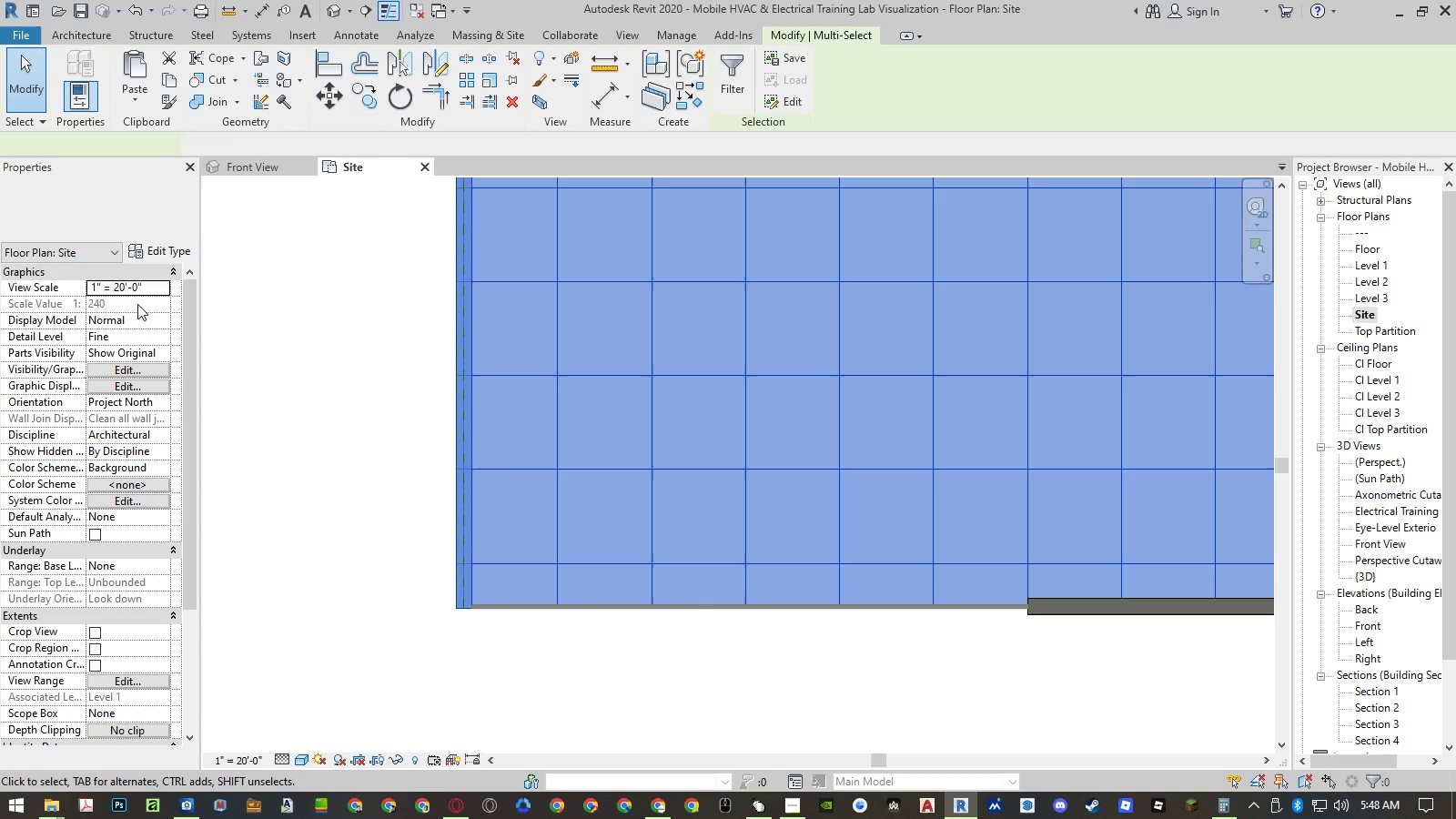 
left_click([88, 256])
 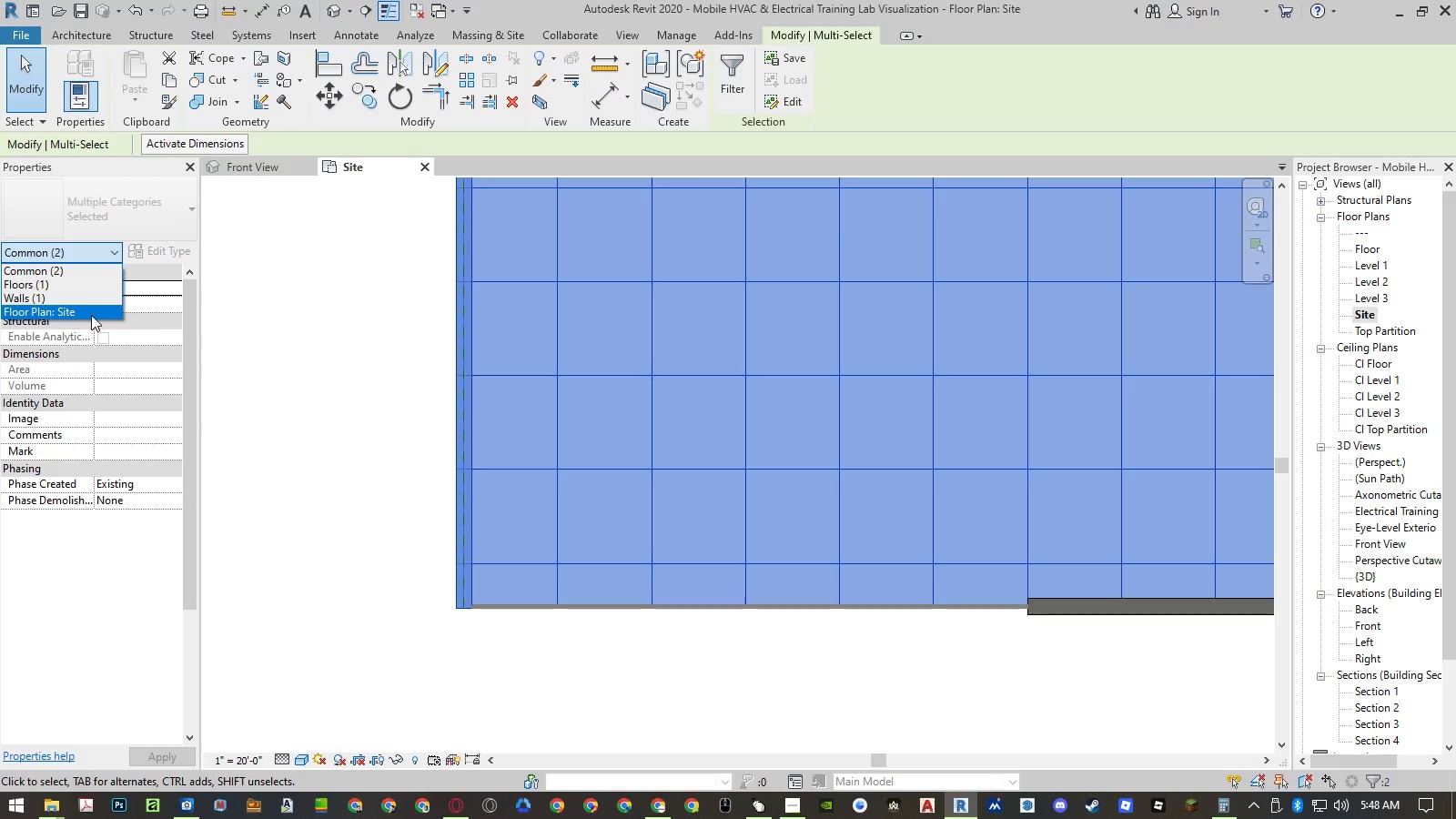 
key(Escape)
 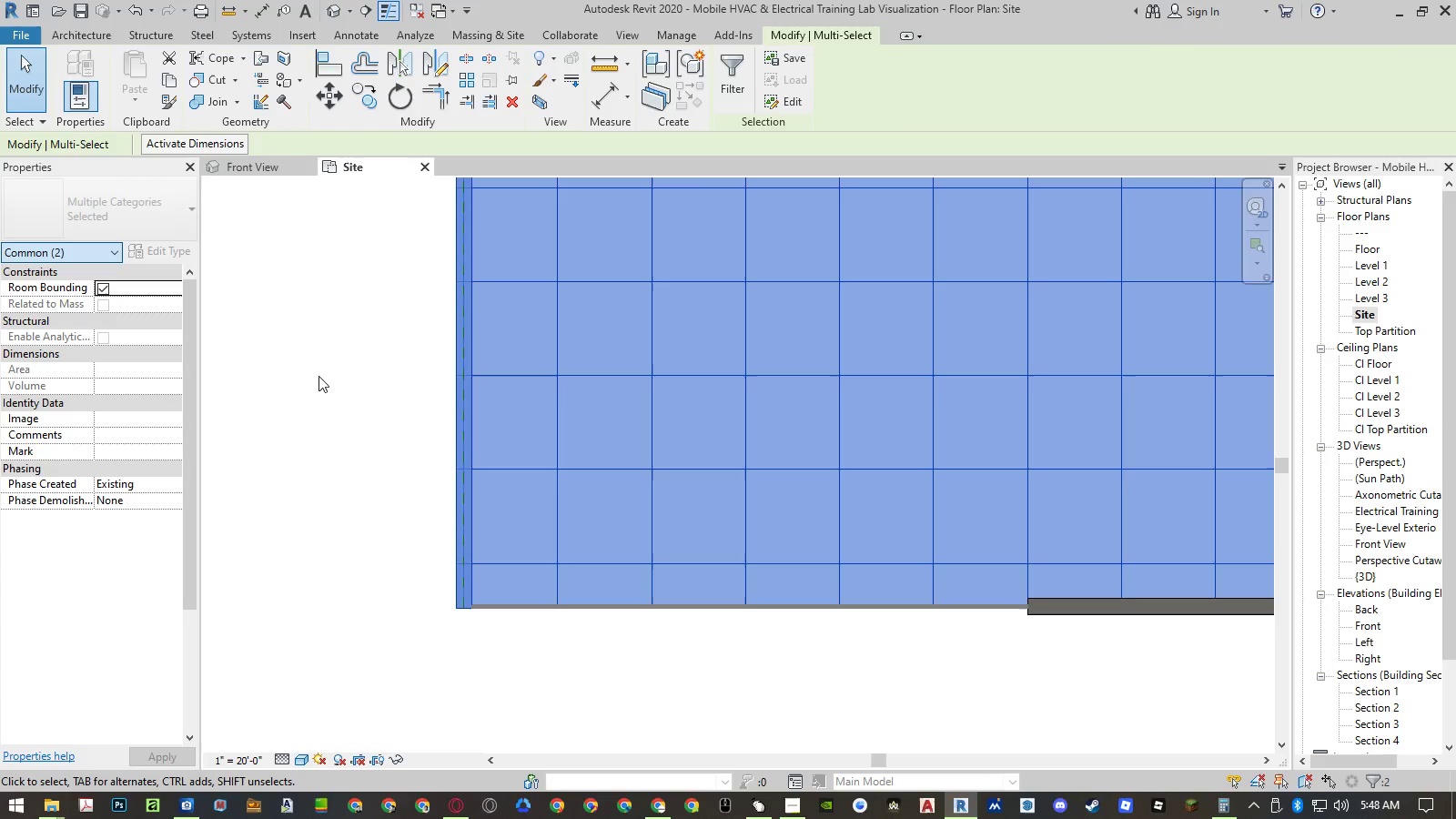 
key(Escape)
 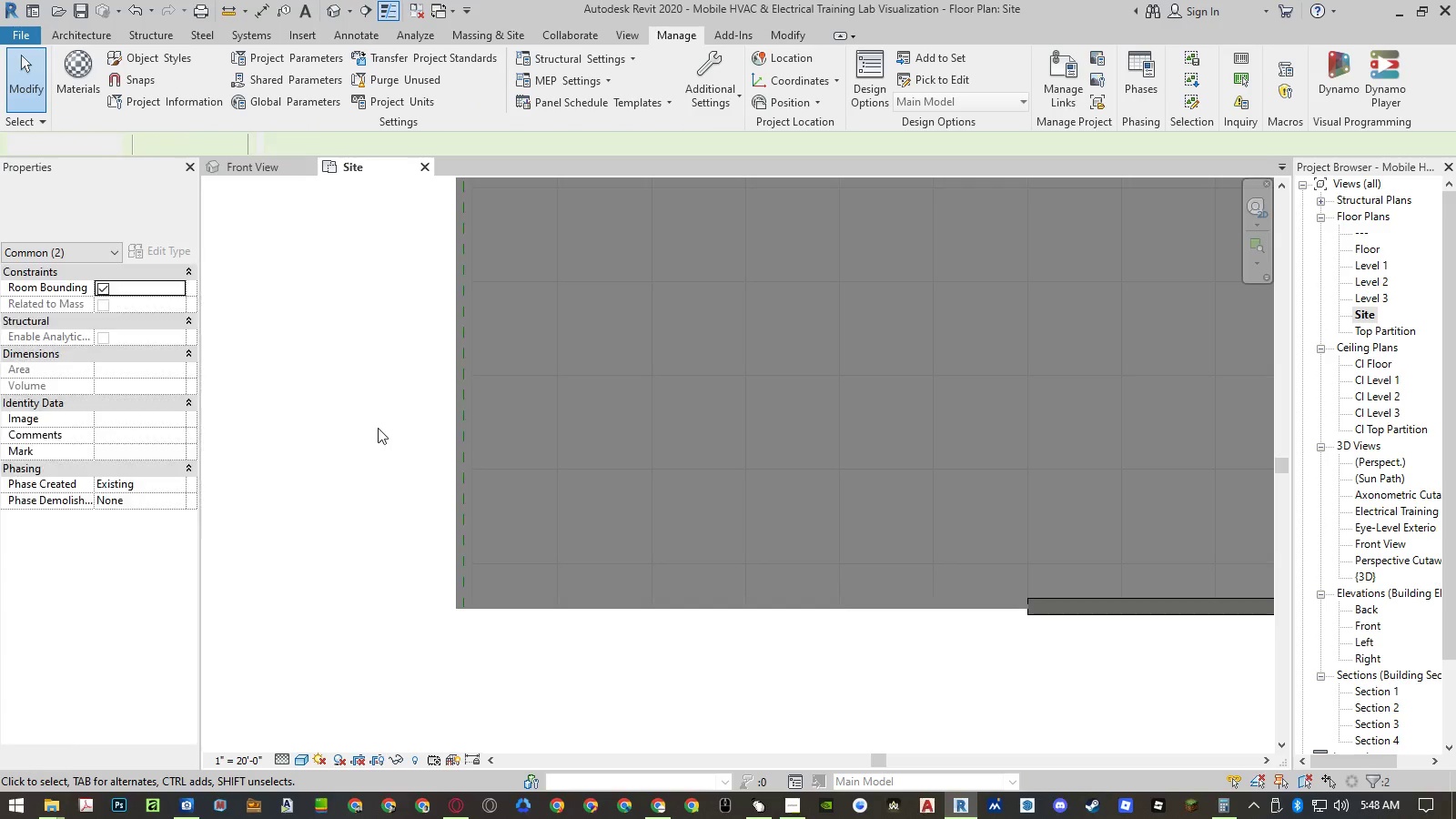 
left_click([380, 440])
 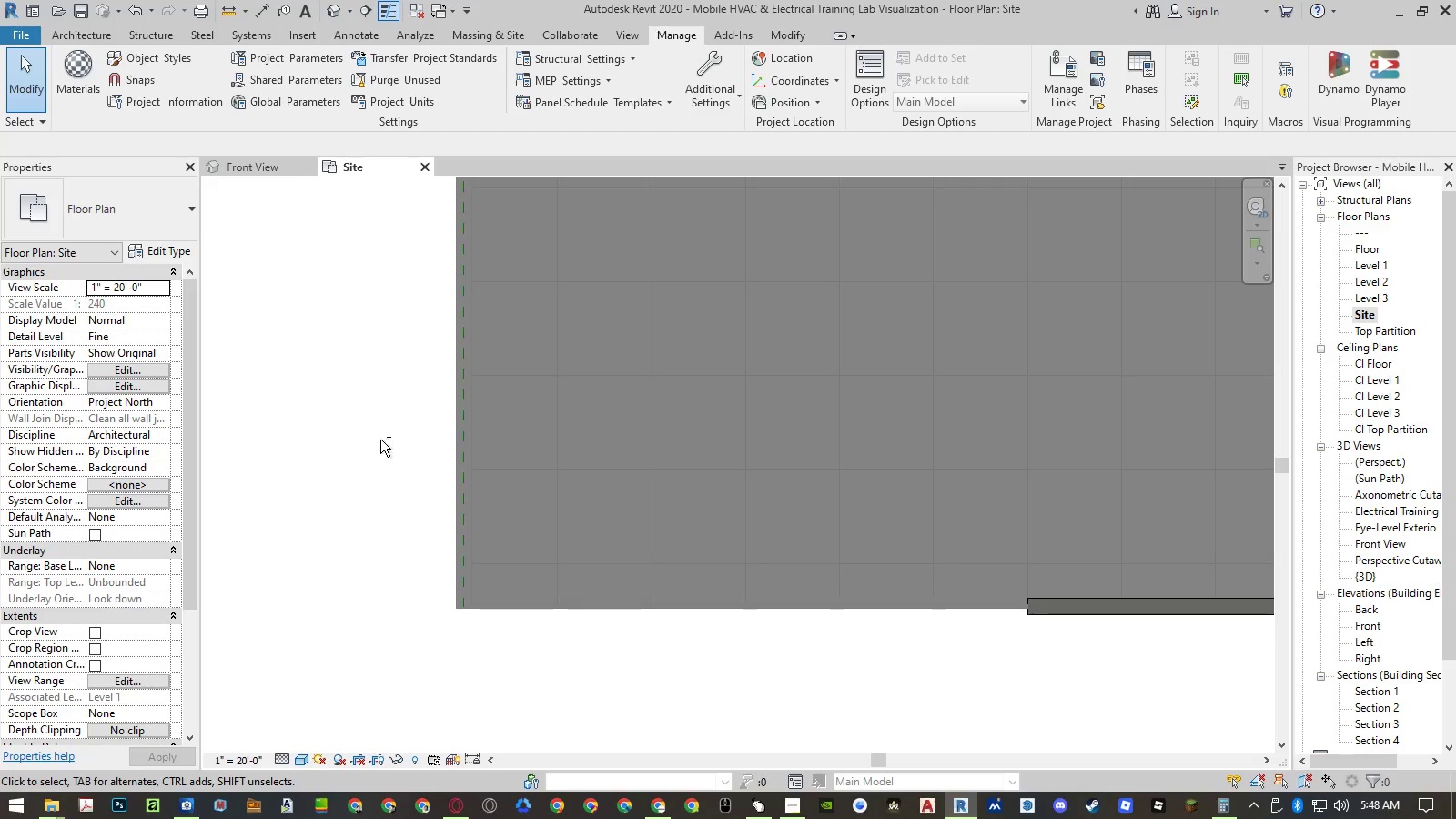 
key(Control+ControlLeft)
 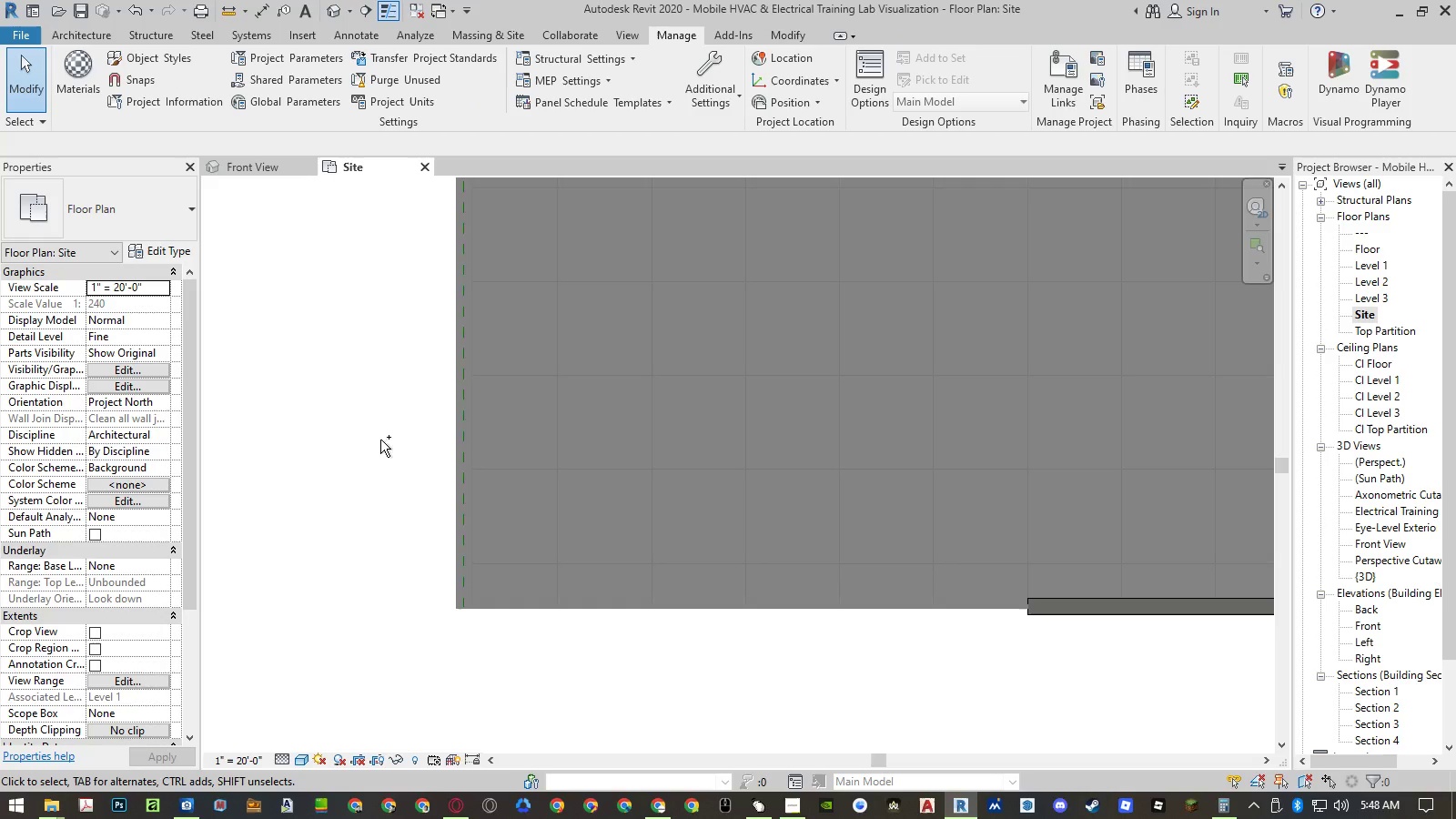 
key(Control+Z)
 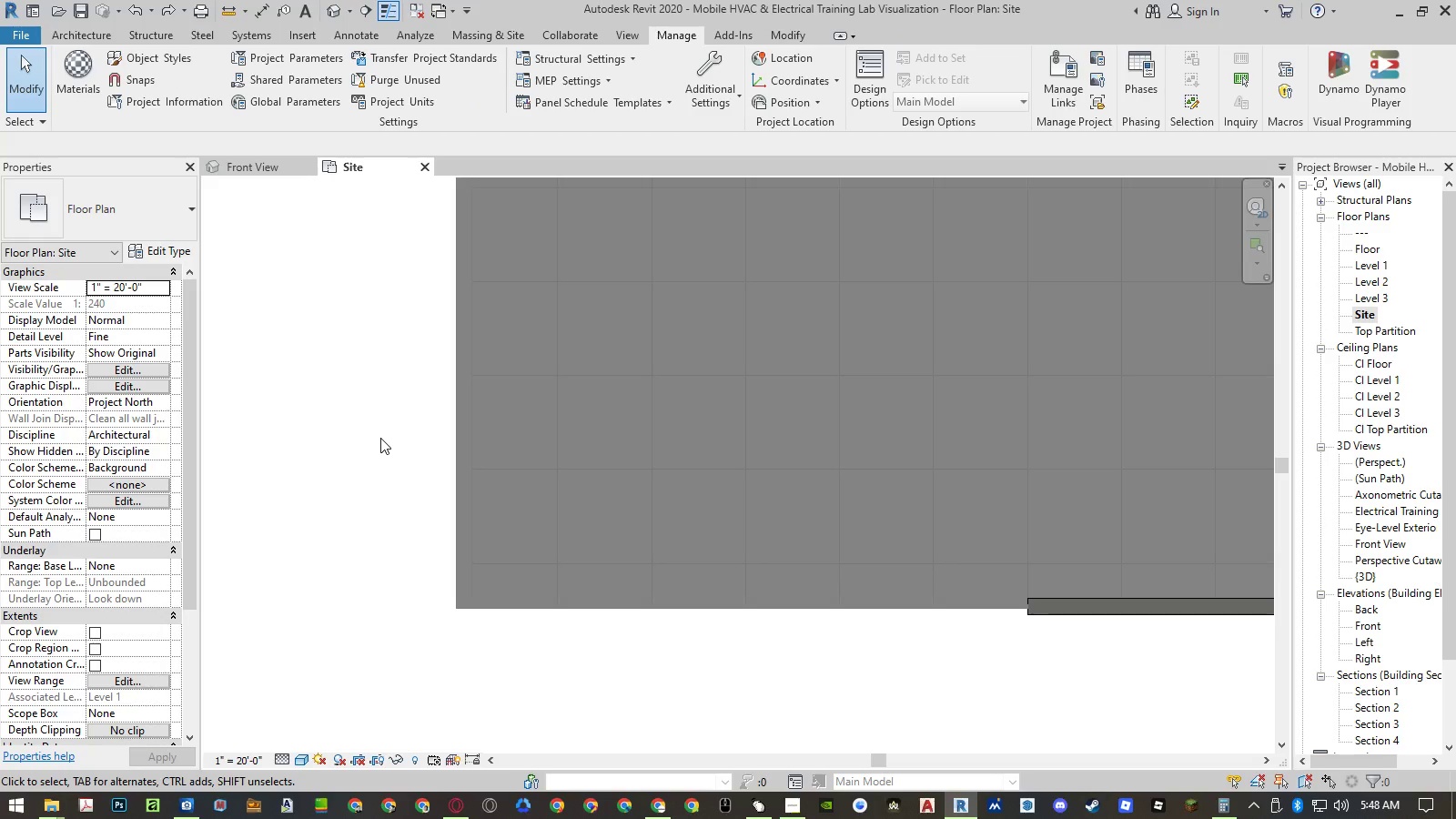 
type(rp)
 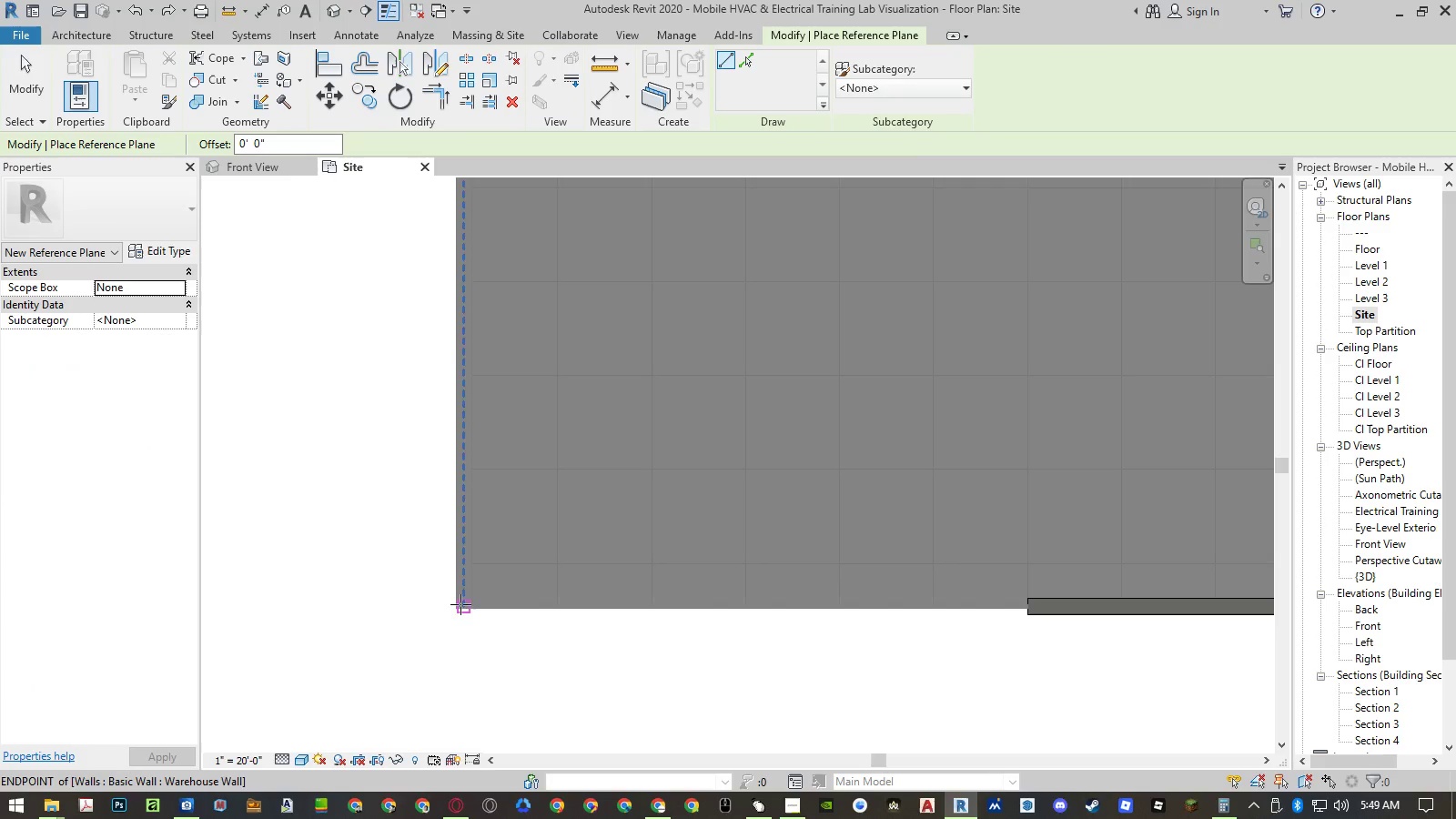 
left_click([460, 607])
 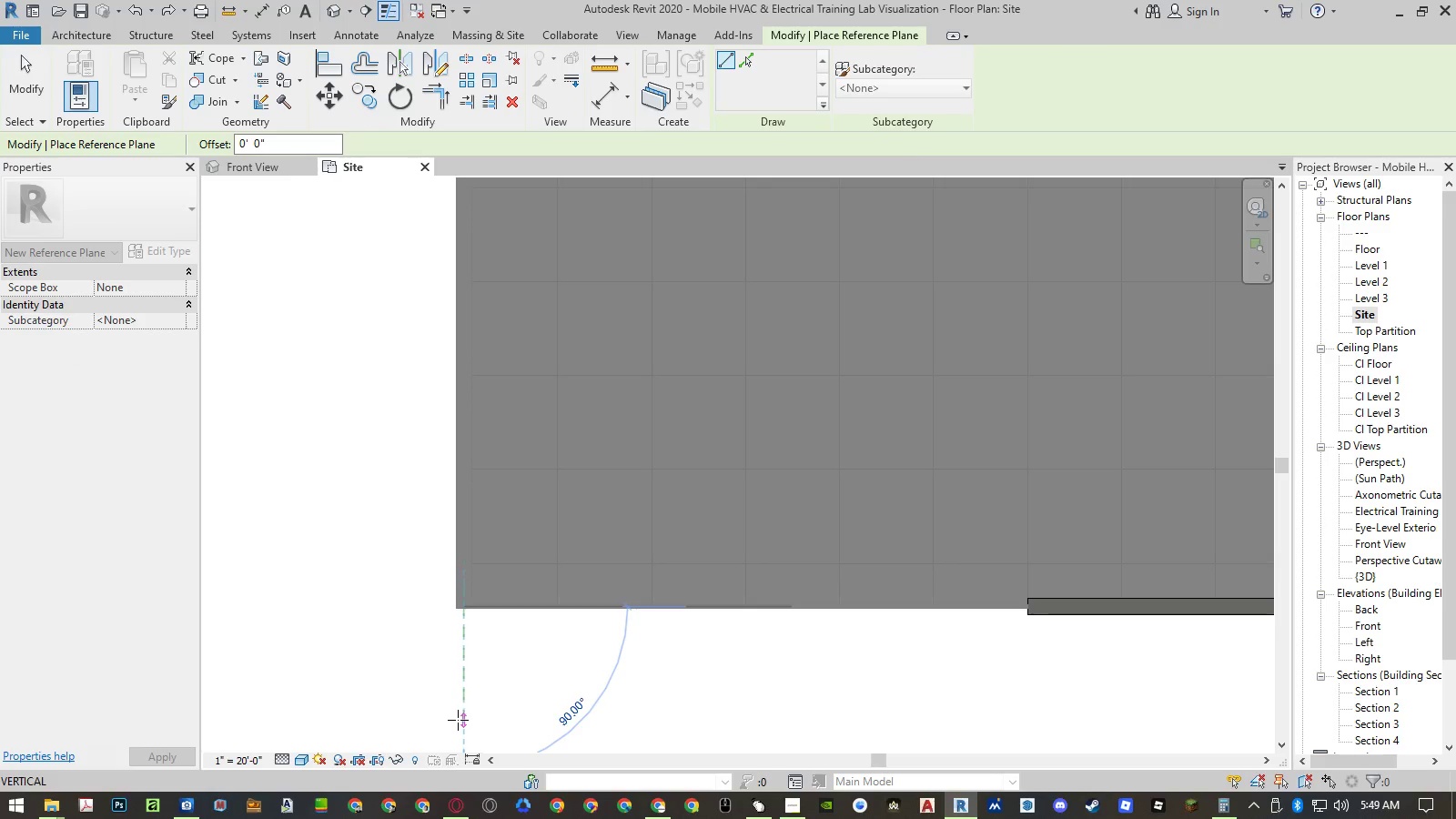 
left_click([458, 720])
 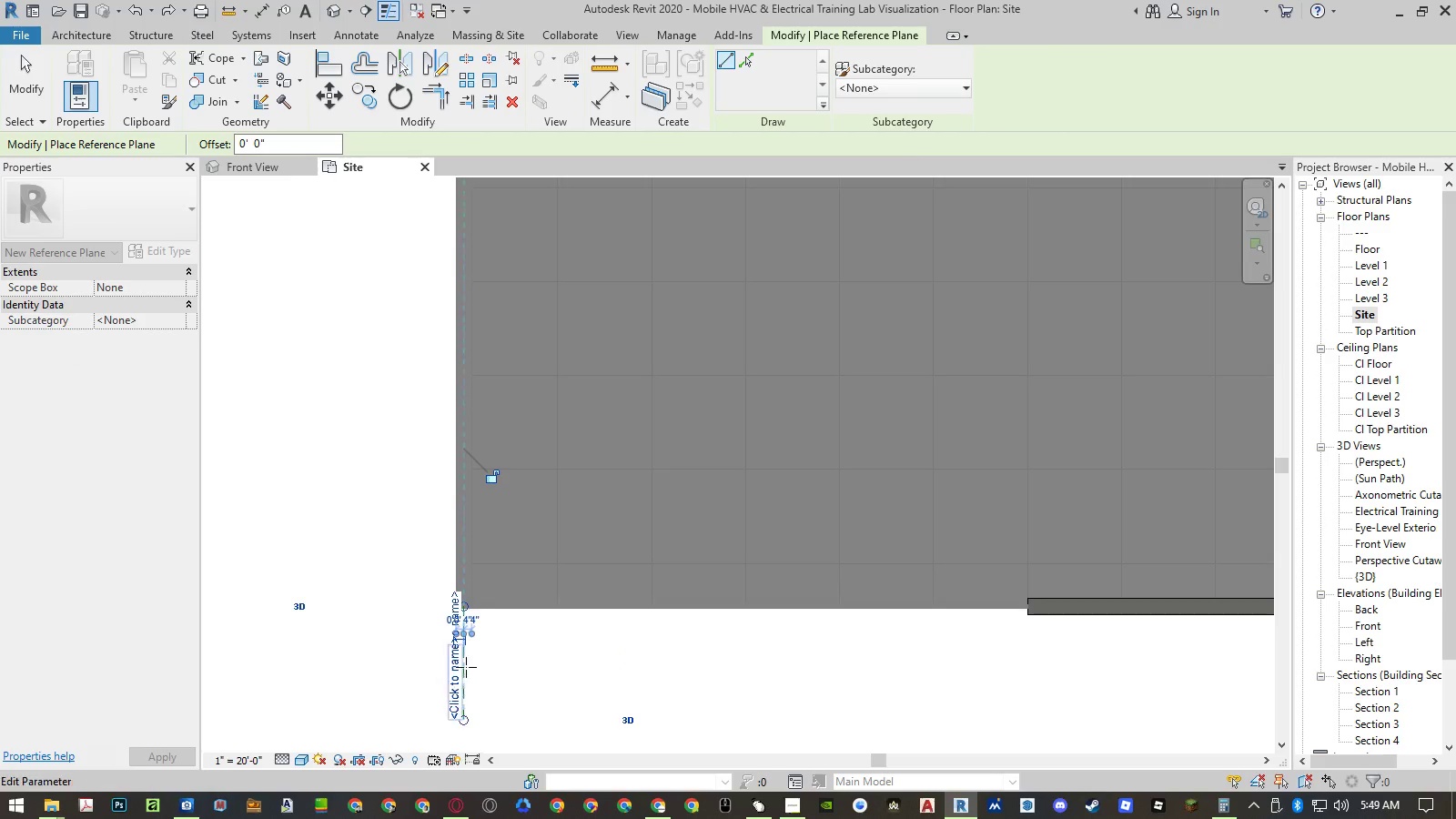 
key(Escape)
 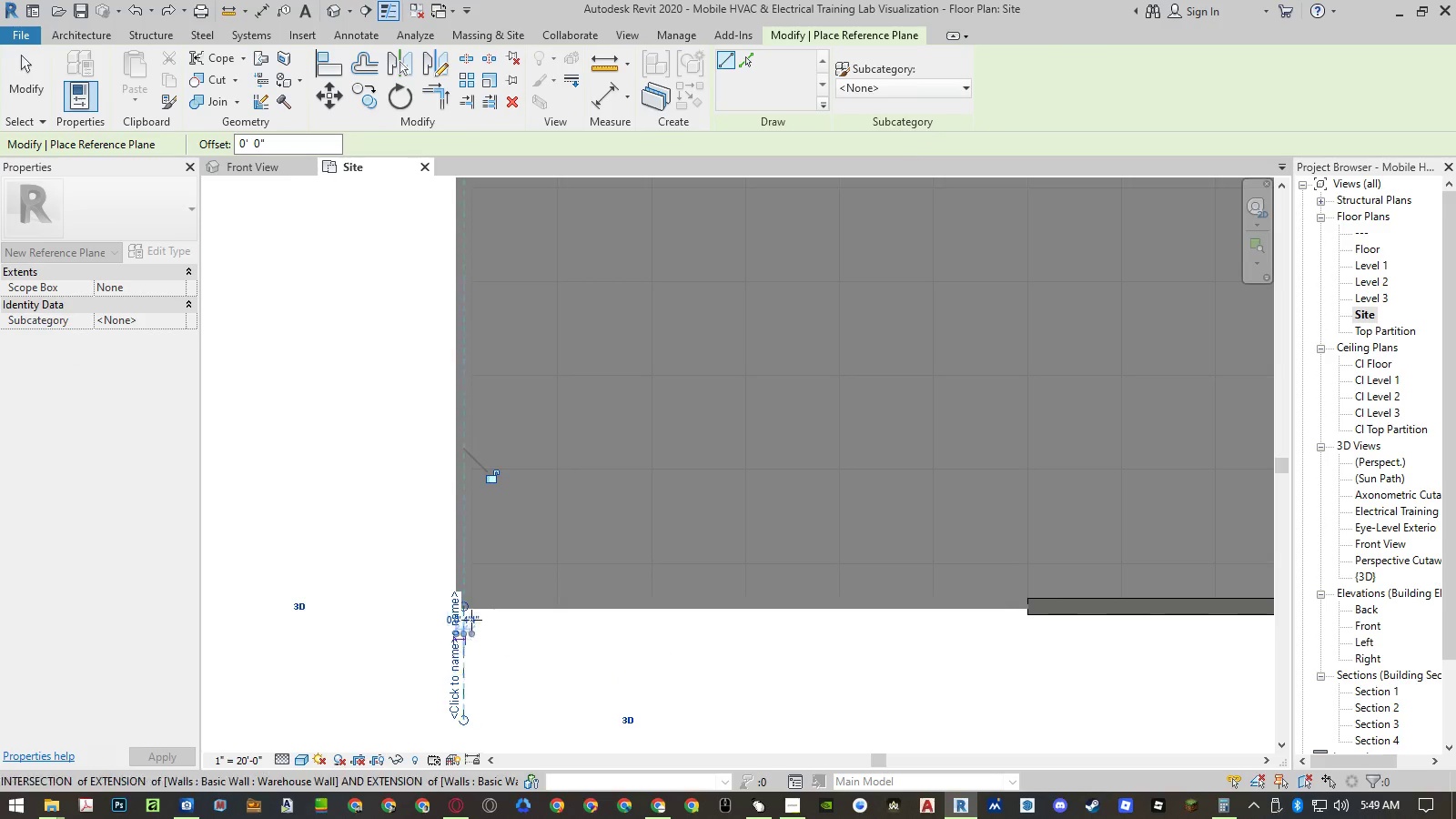 
key(Escape)
 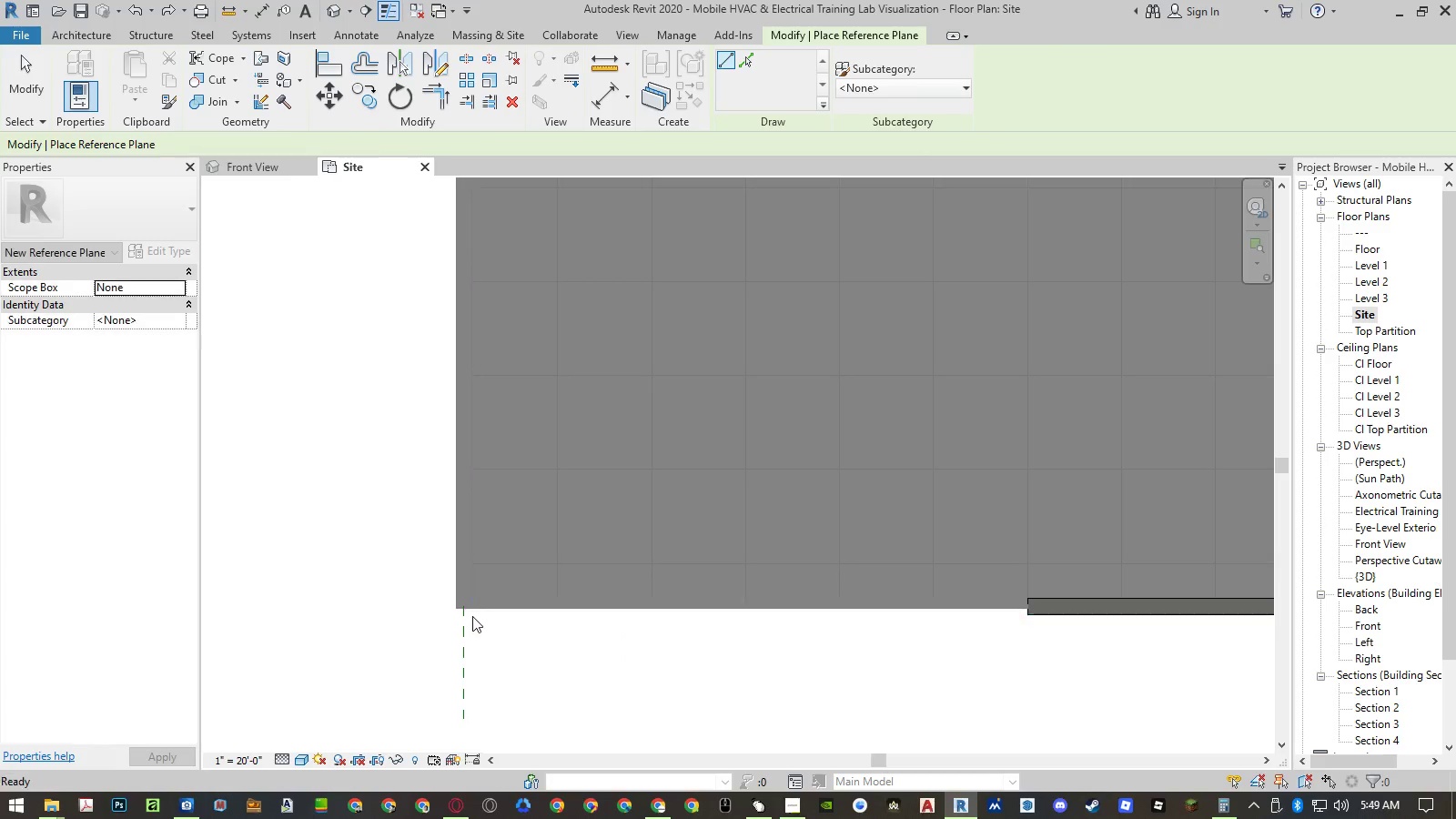 
key(Escape)
 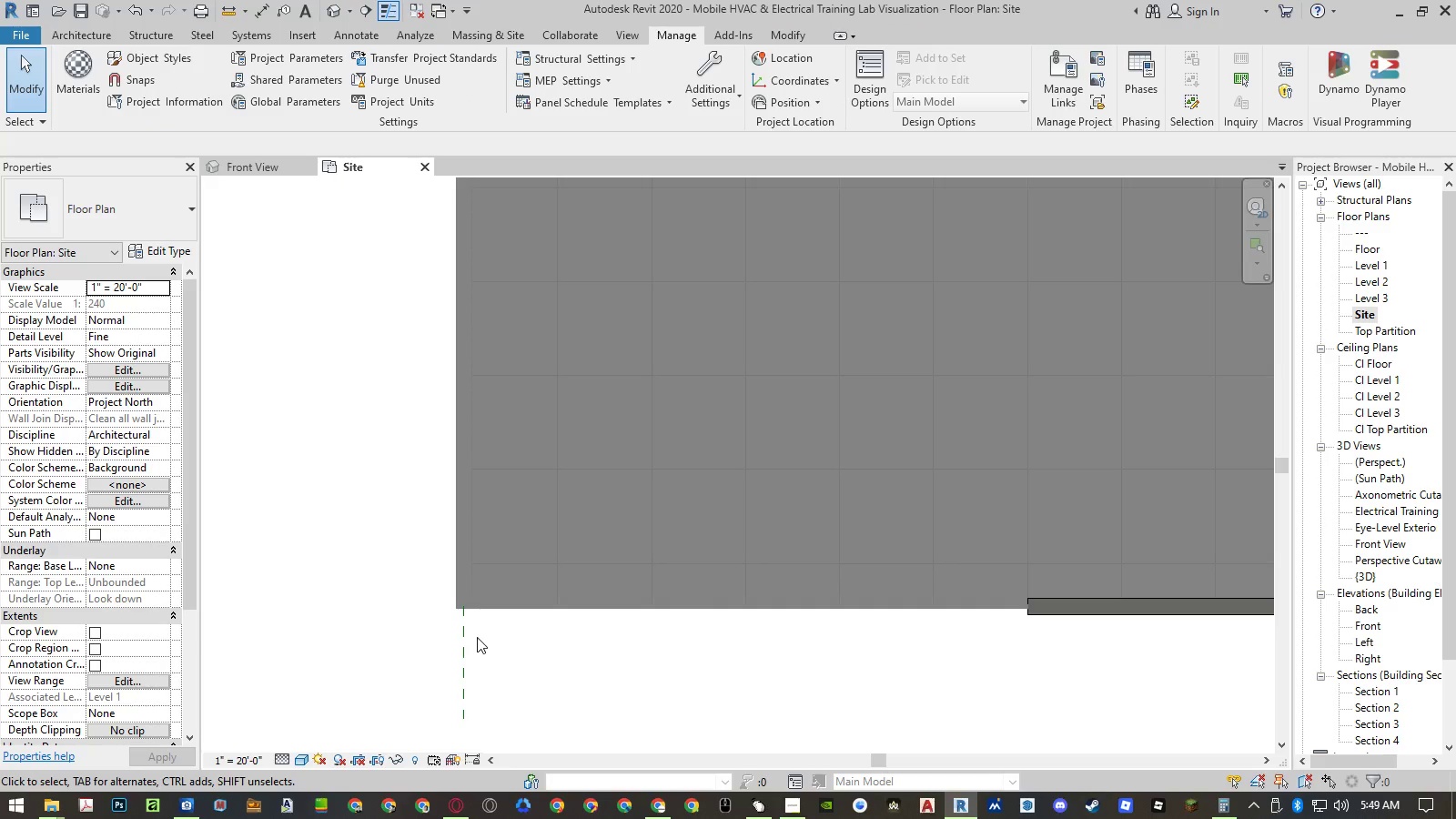 
left_click([463, 652])
 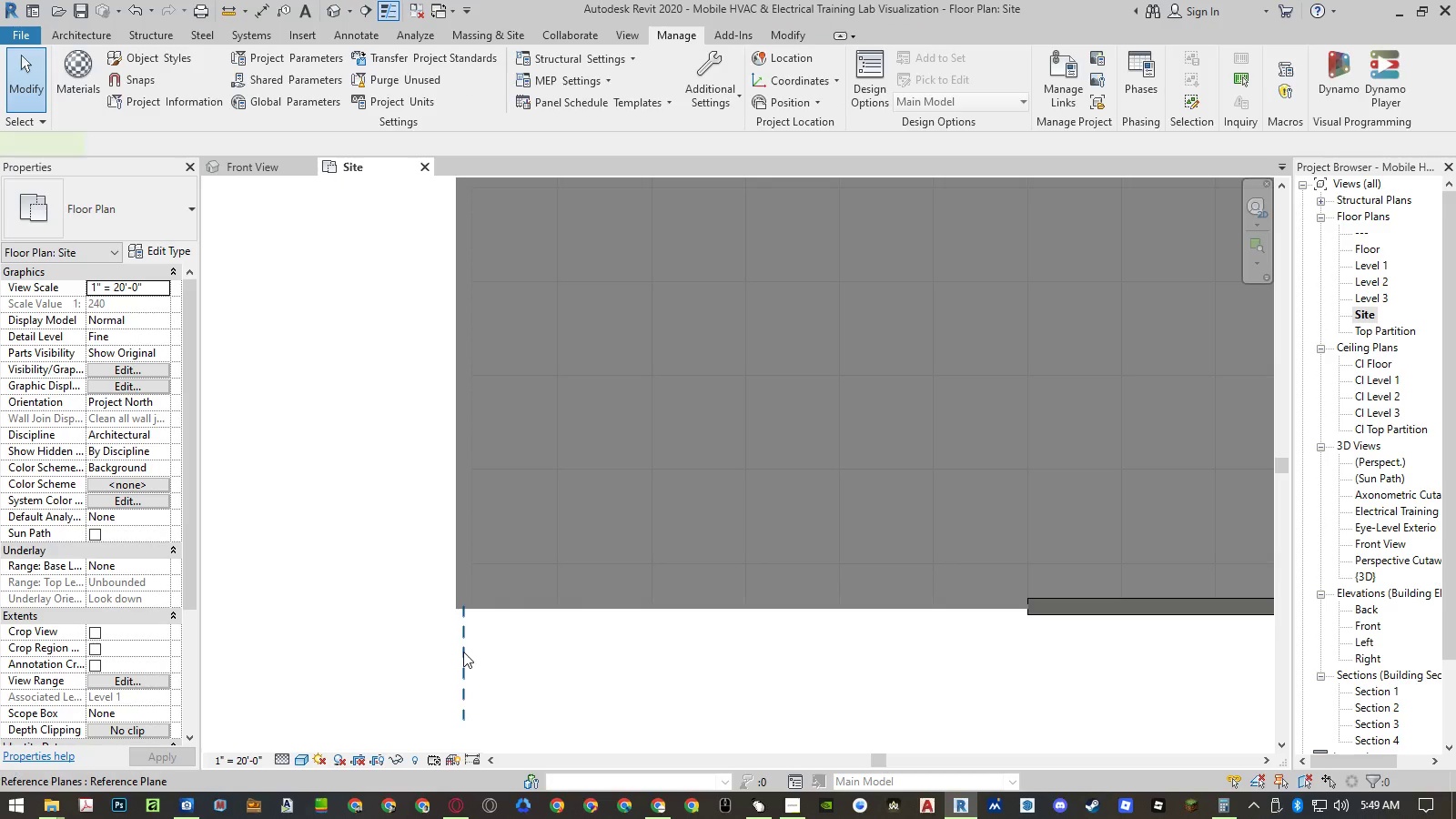 
type(co)
 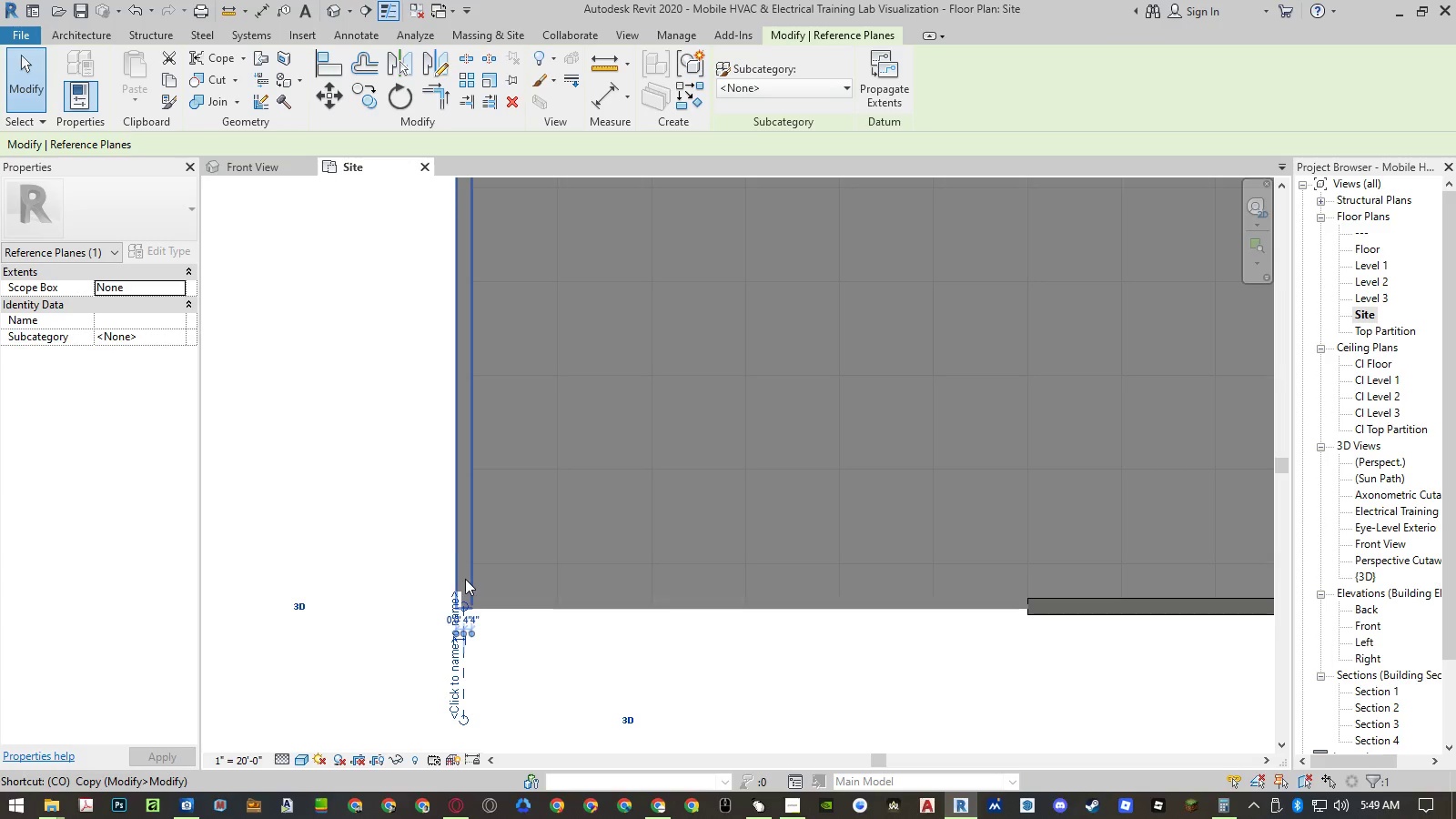 
key(Space)
 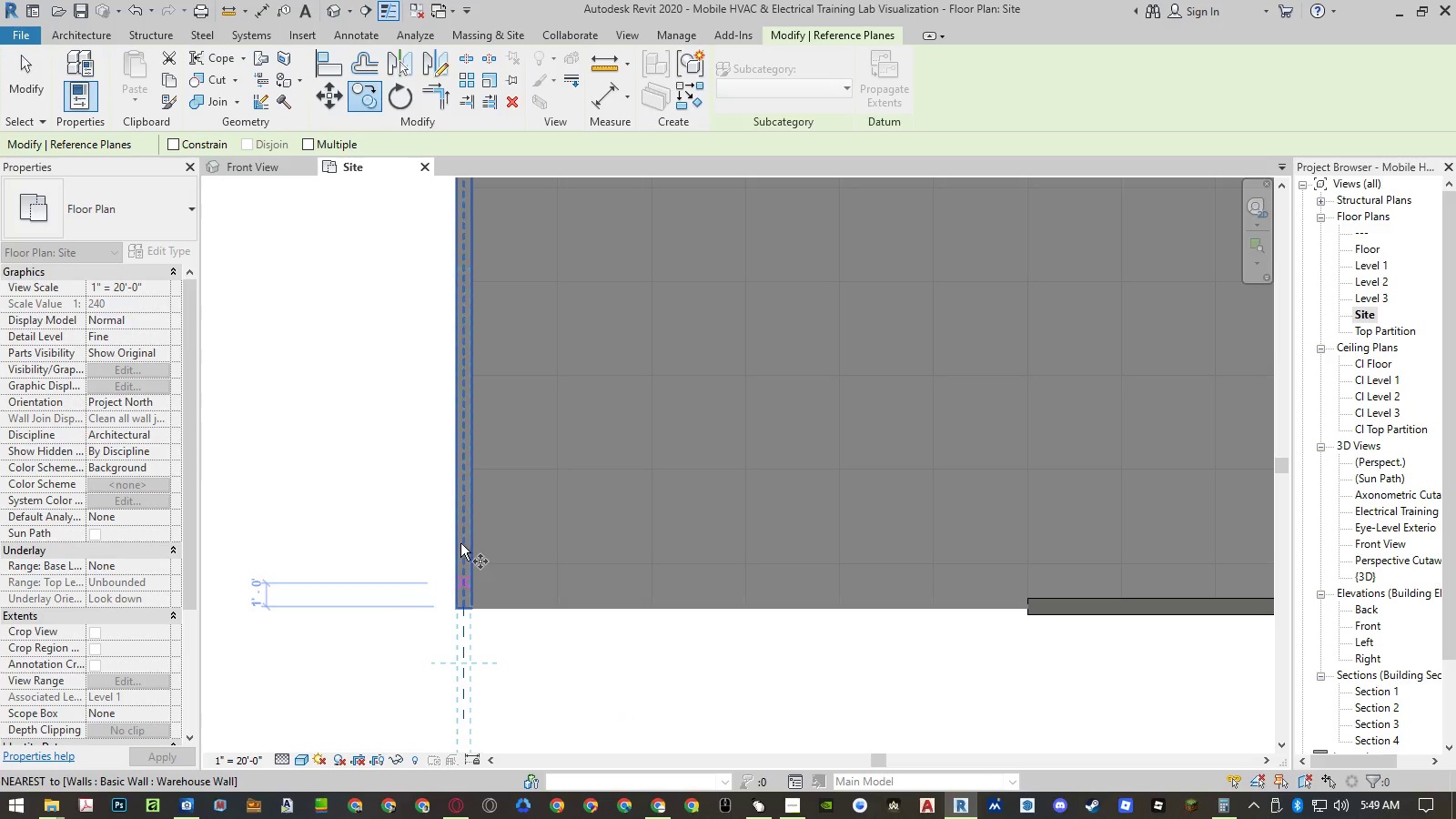 
left_click([309, 145])
 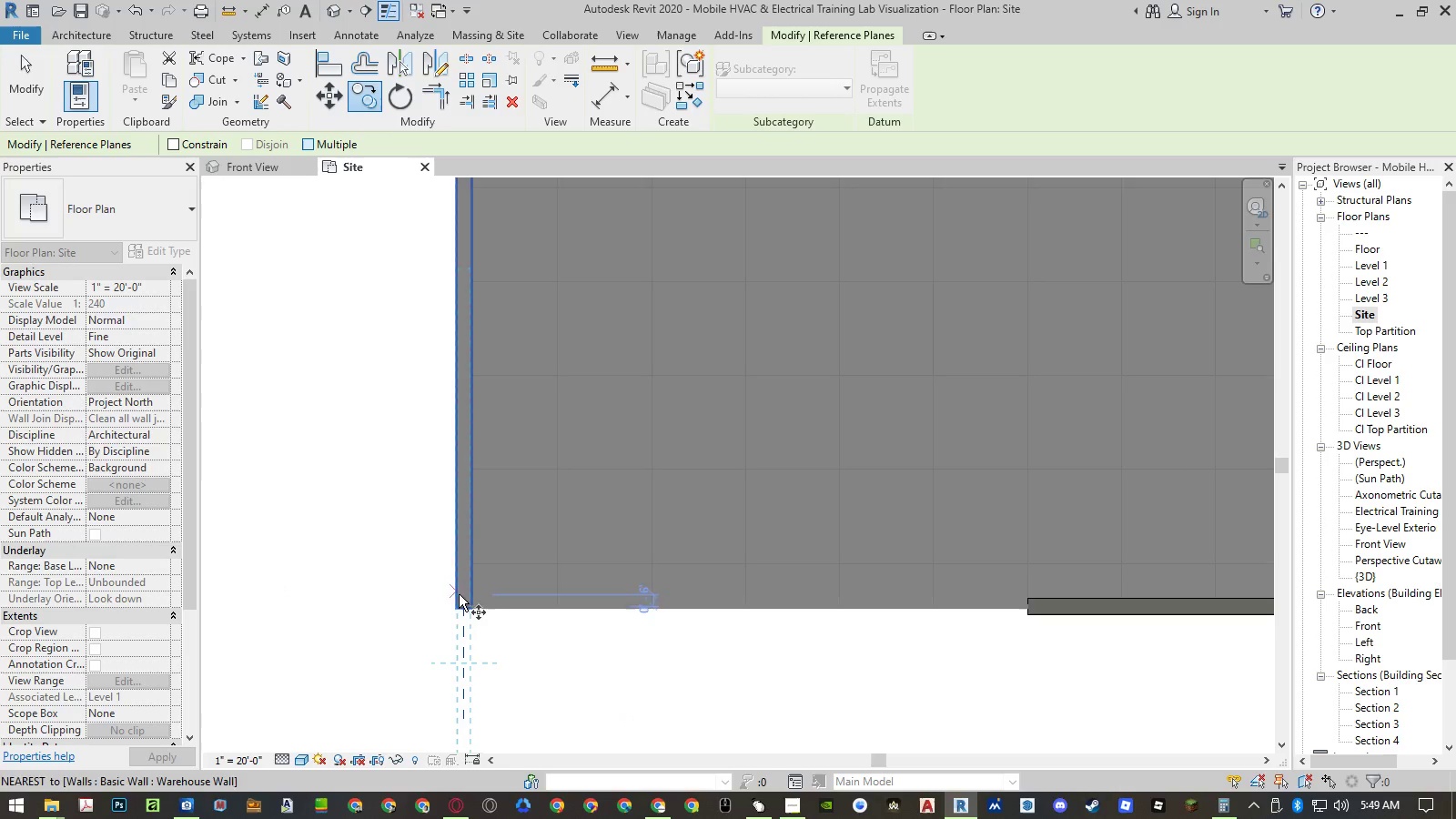 
key(Escape)
 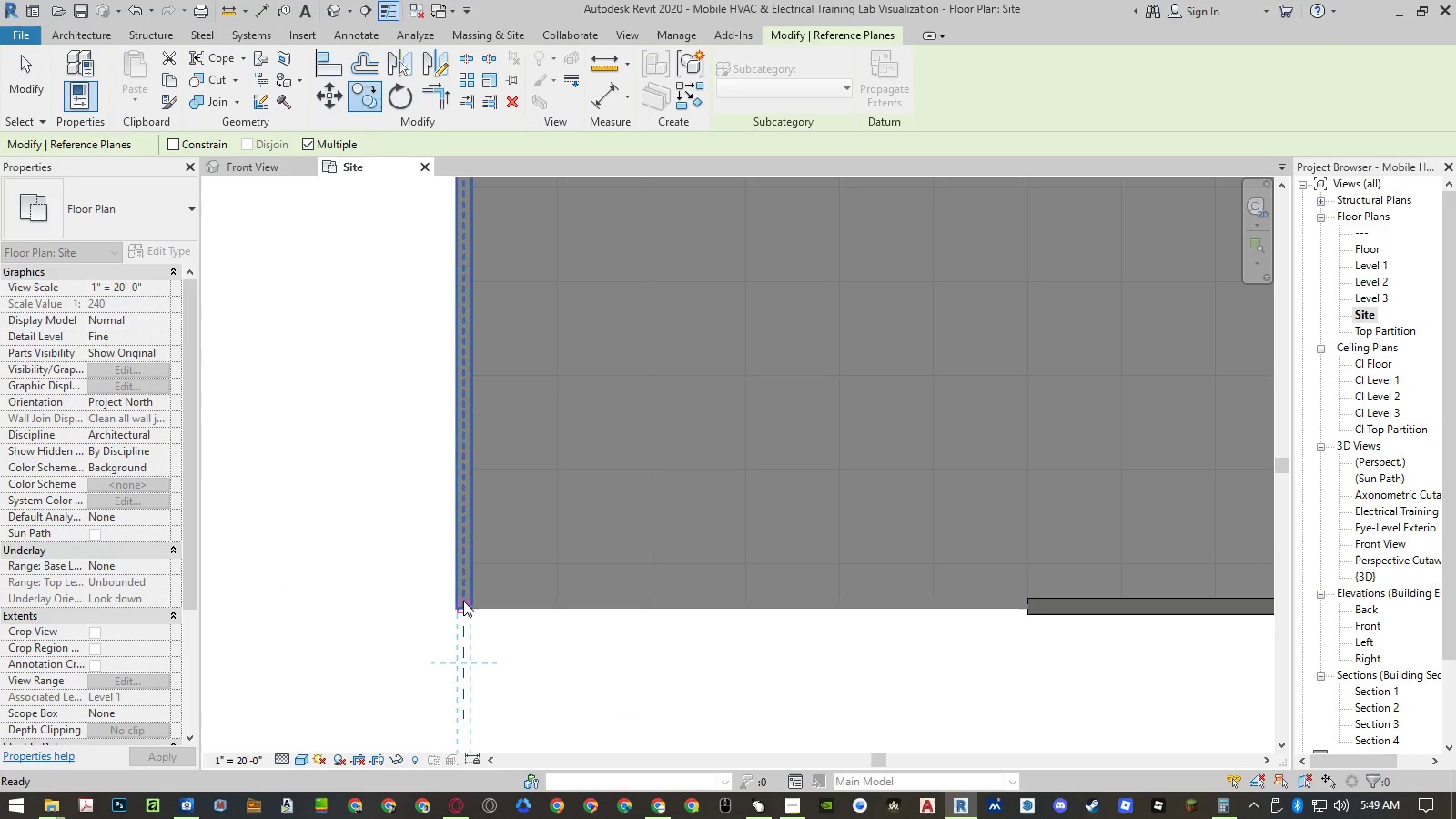 
key(Escape)
 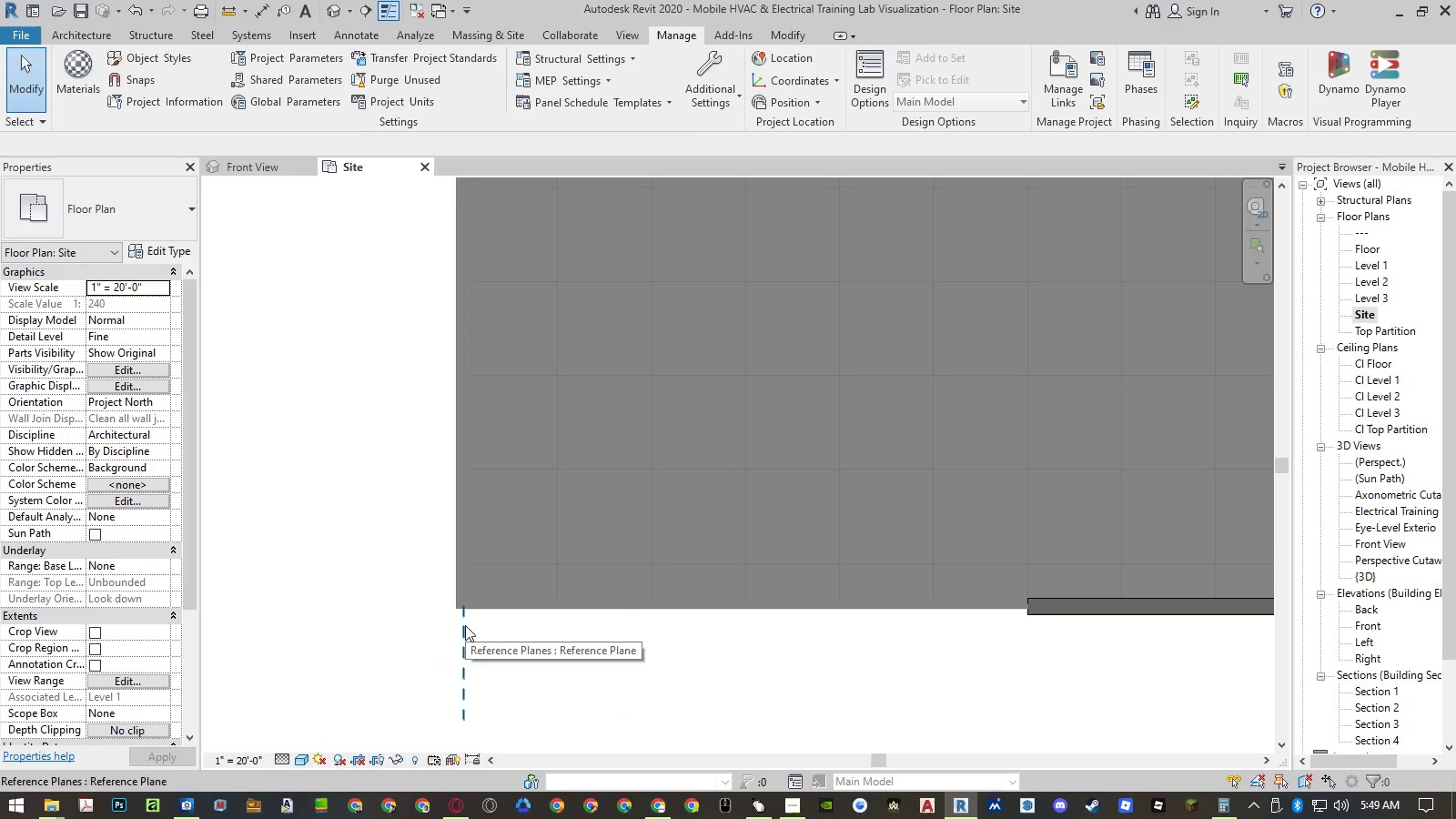 
left_click([465, 625])
 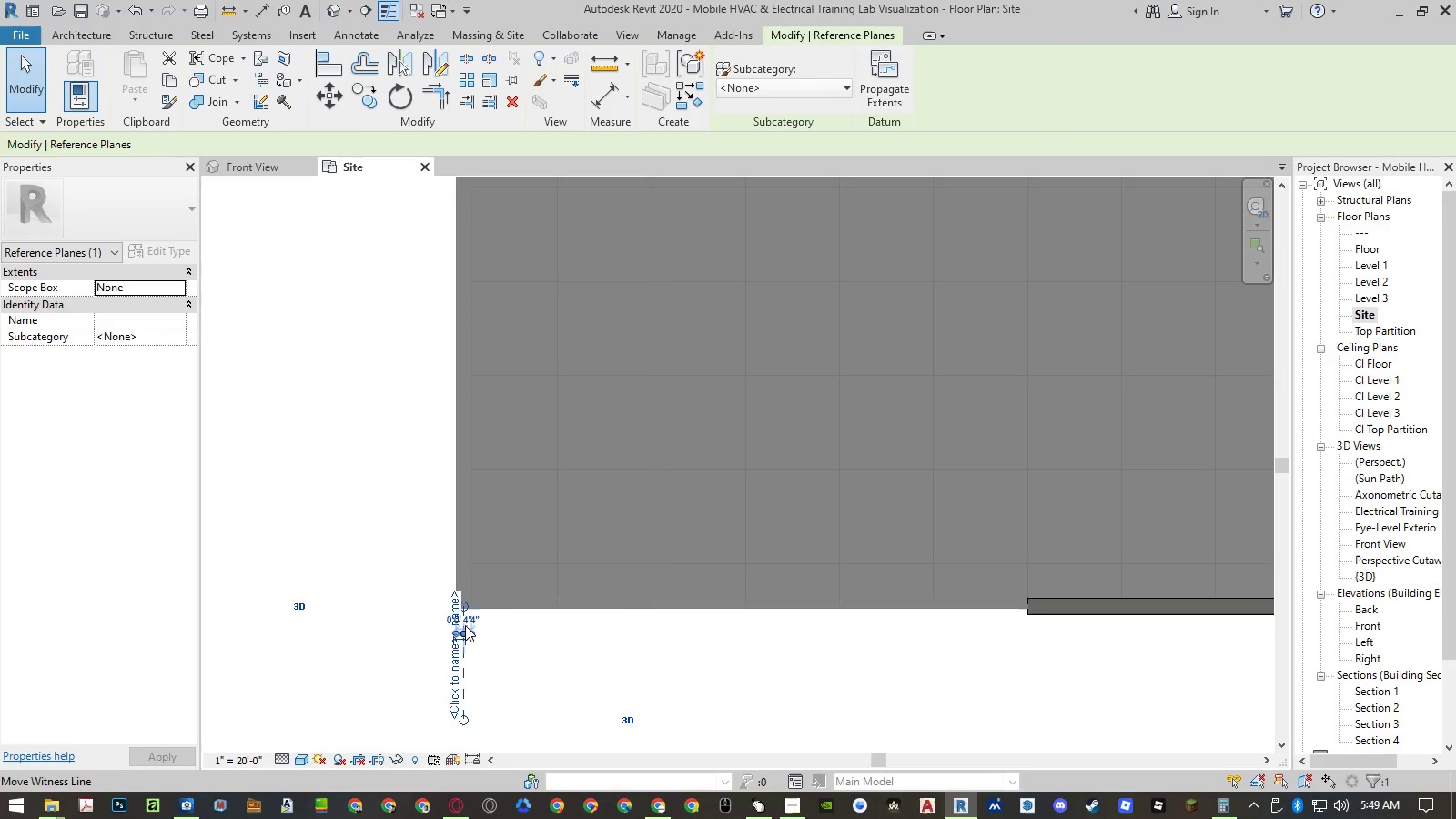 
type(al)
 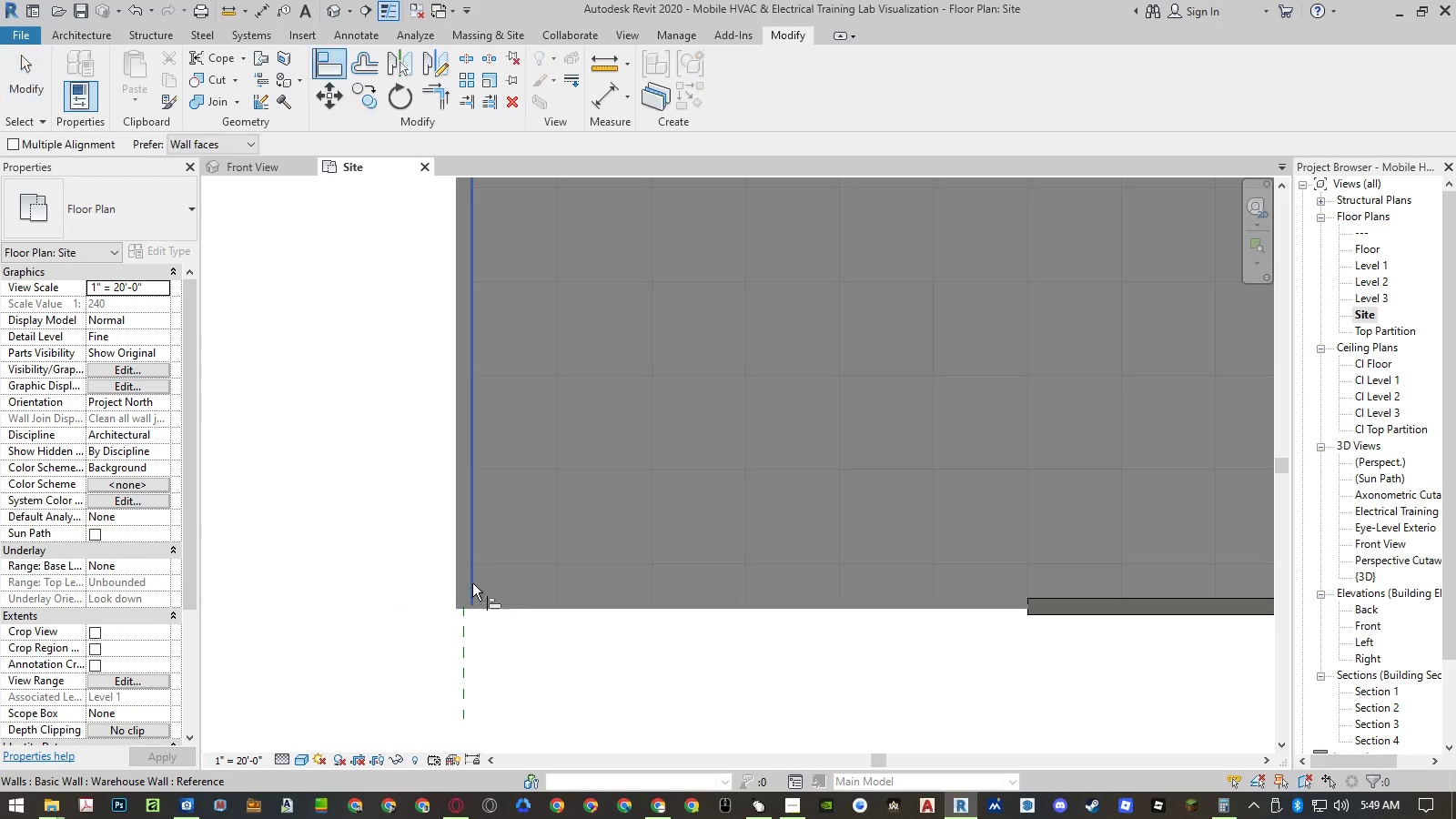 
left_click([472, 583])
 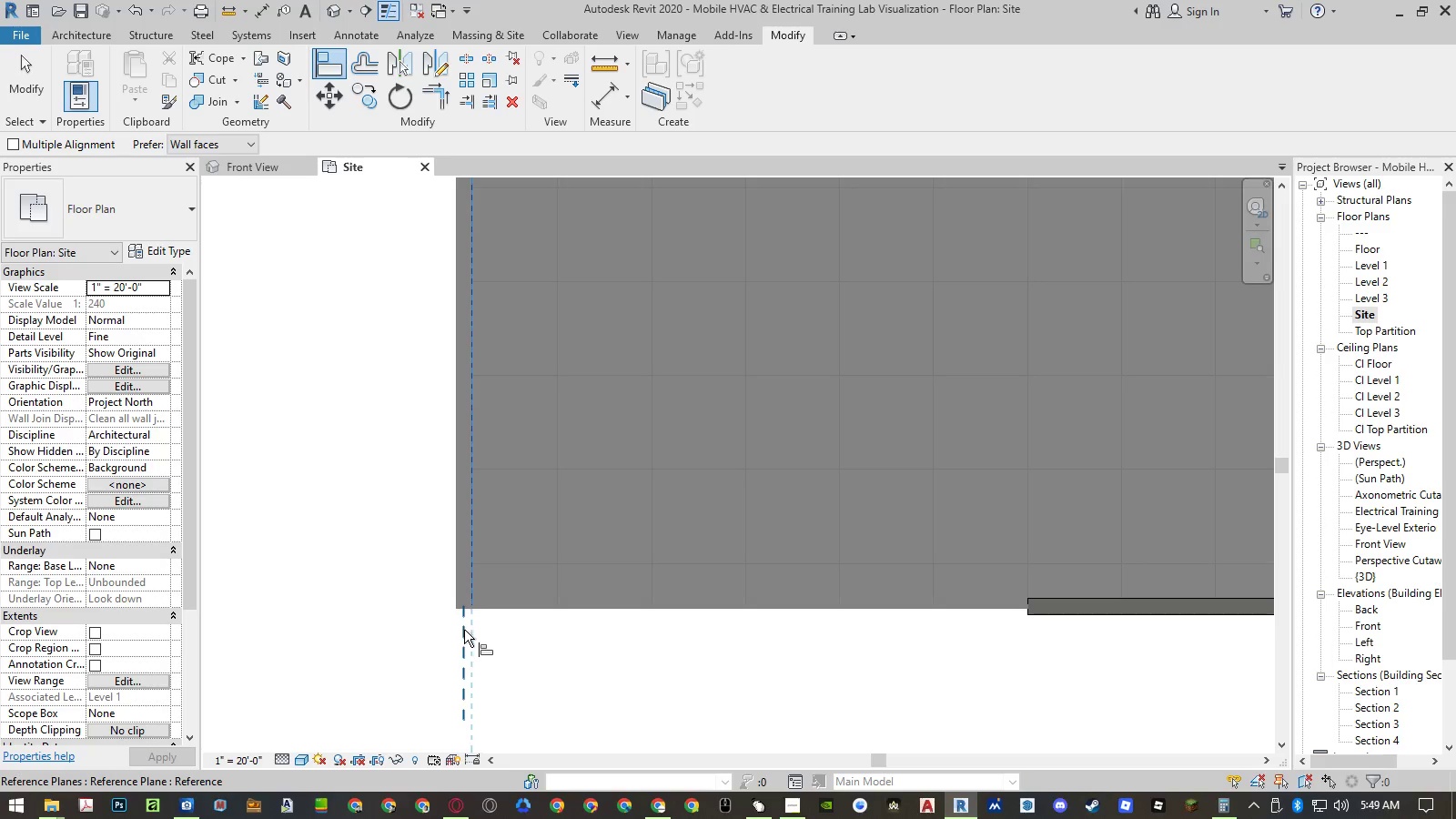 
left_click([464, 630])
 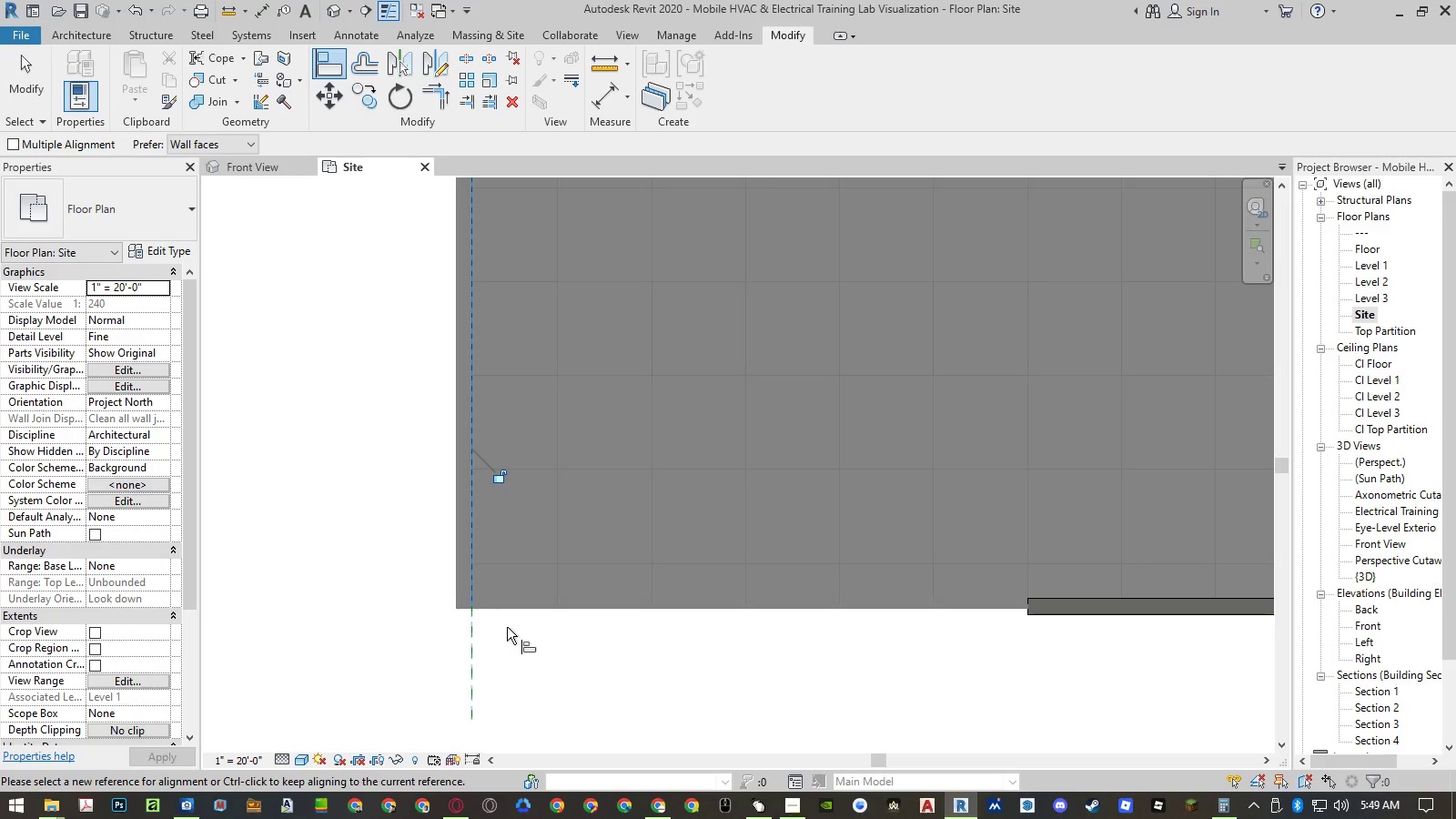 
key(Escape)
 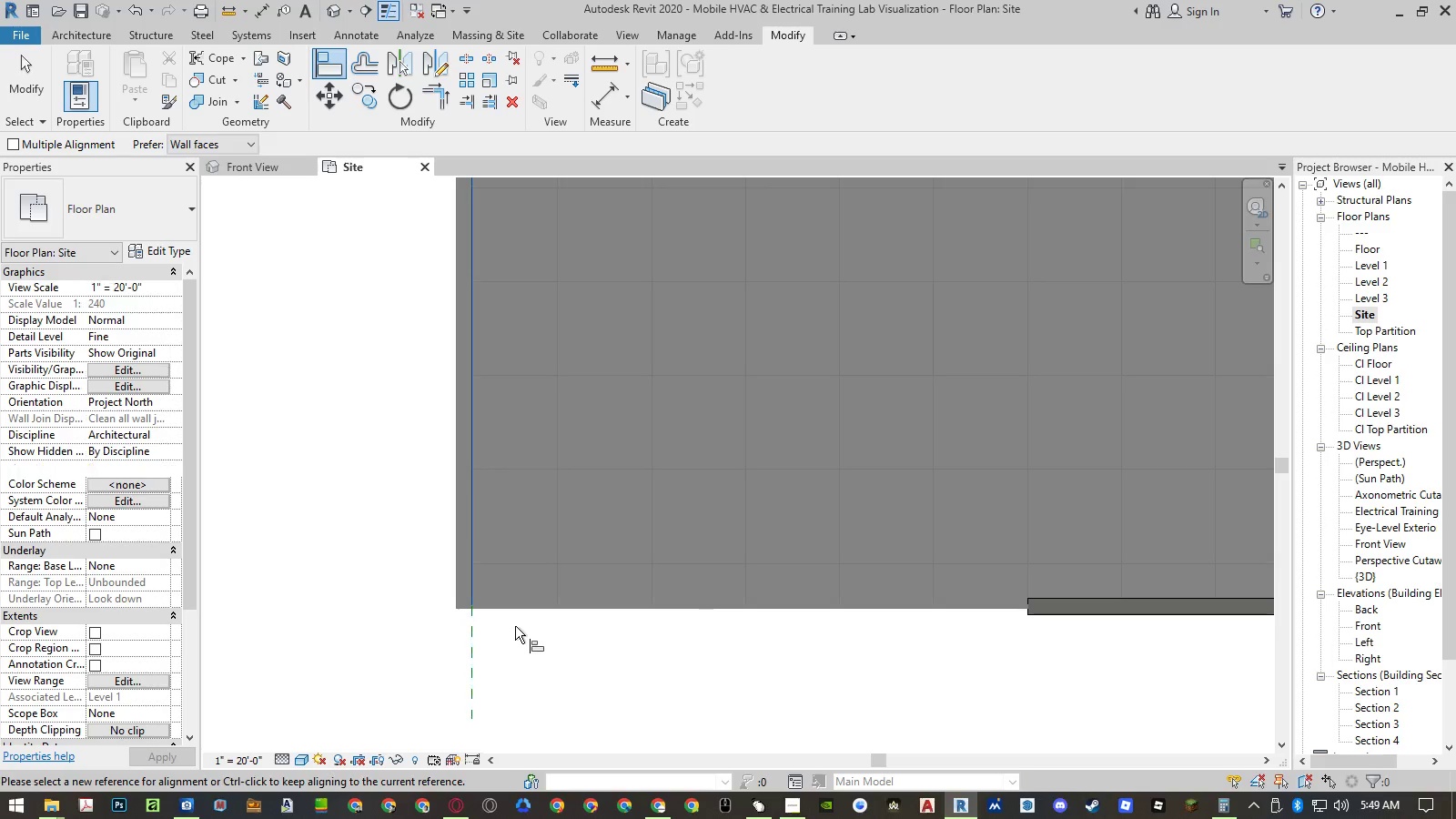 
key(Escape)
 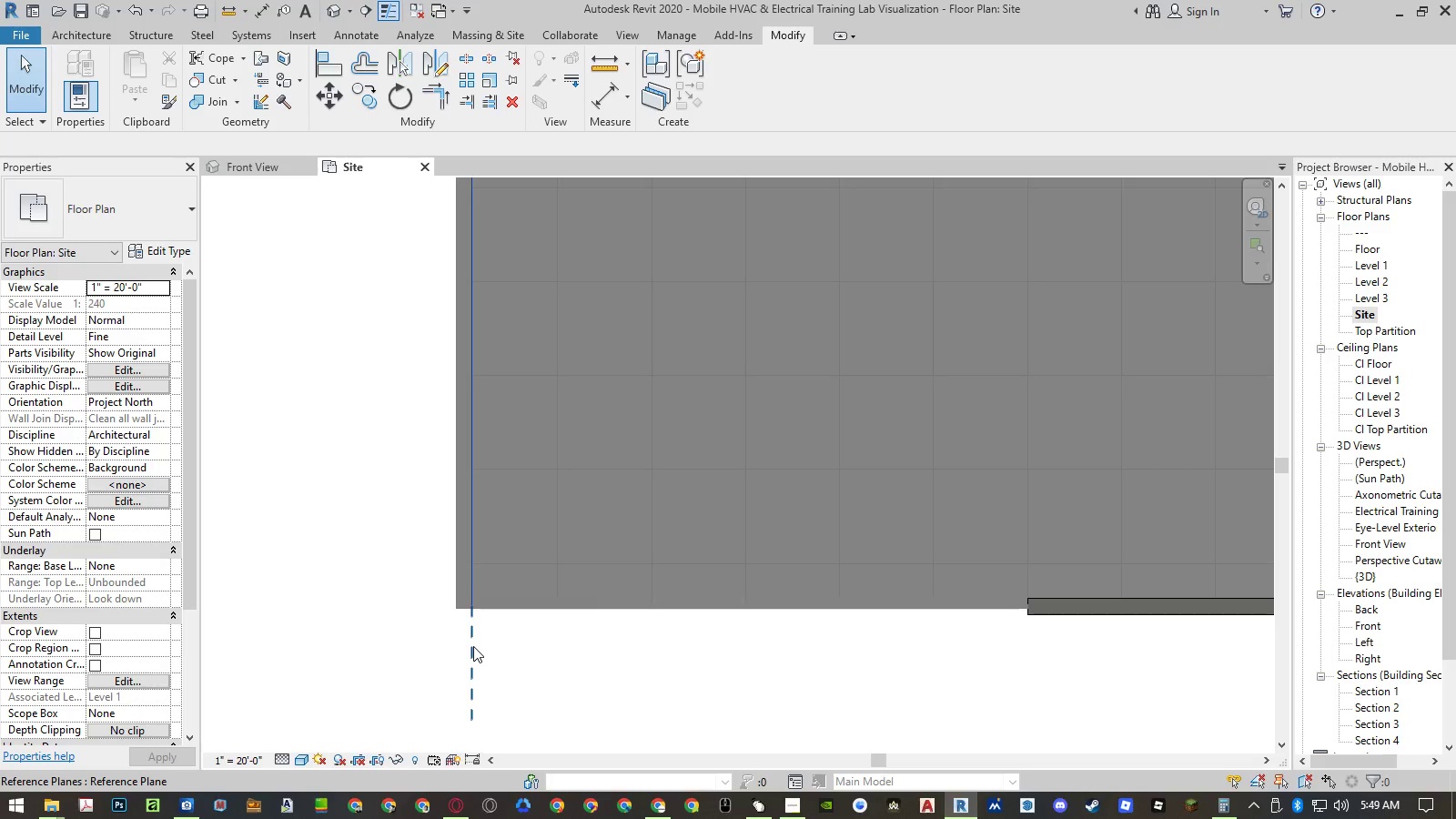 
left_click([473, 646])
 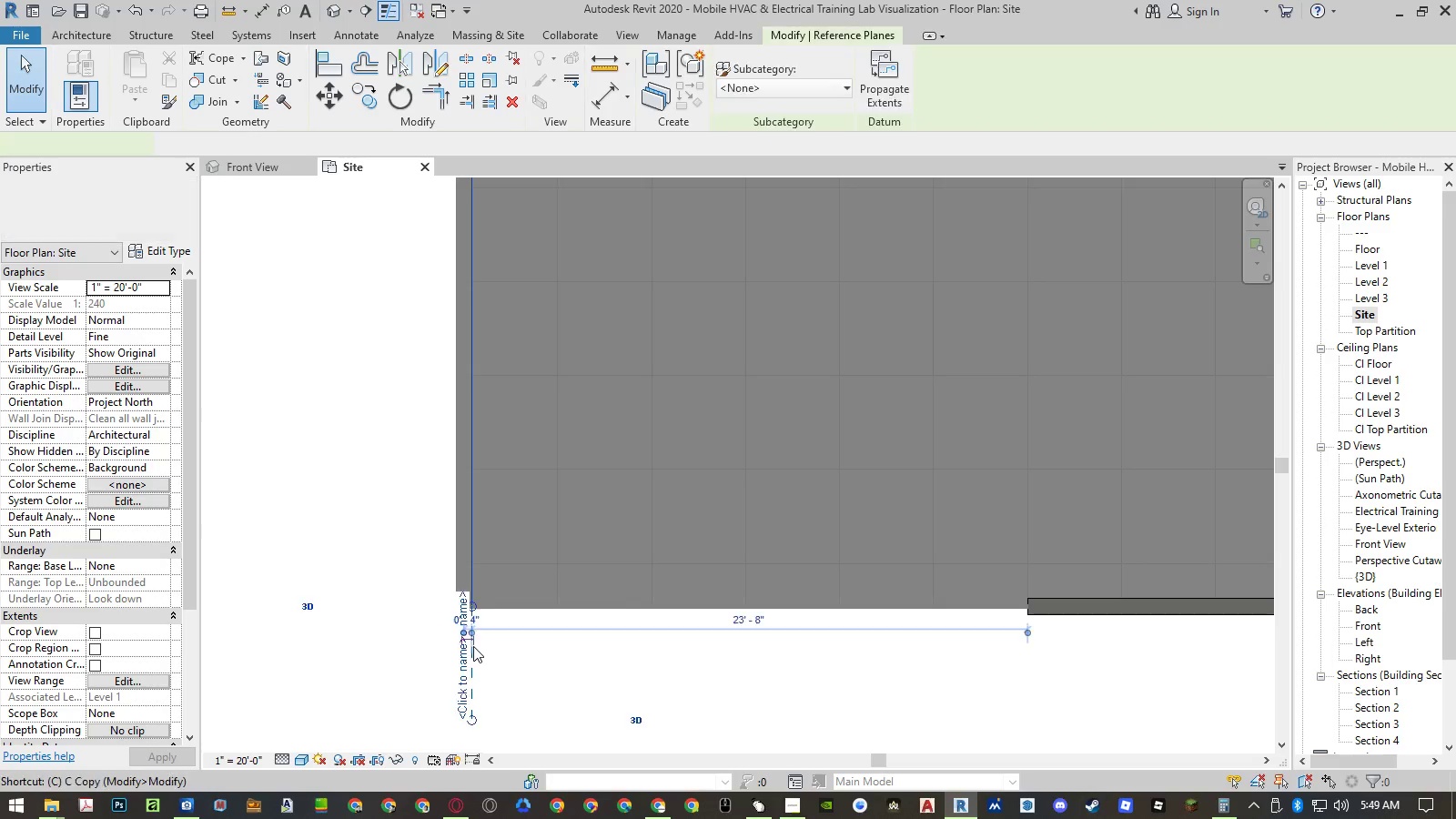 
type(co)
 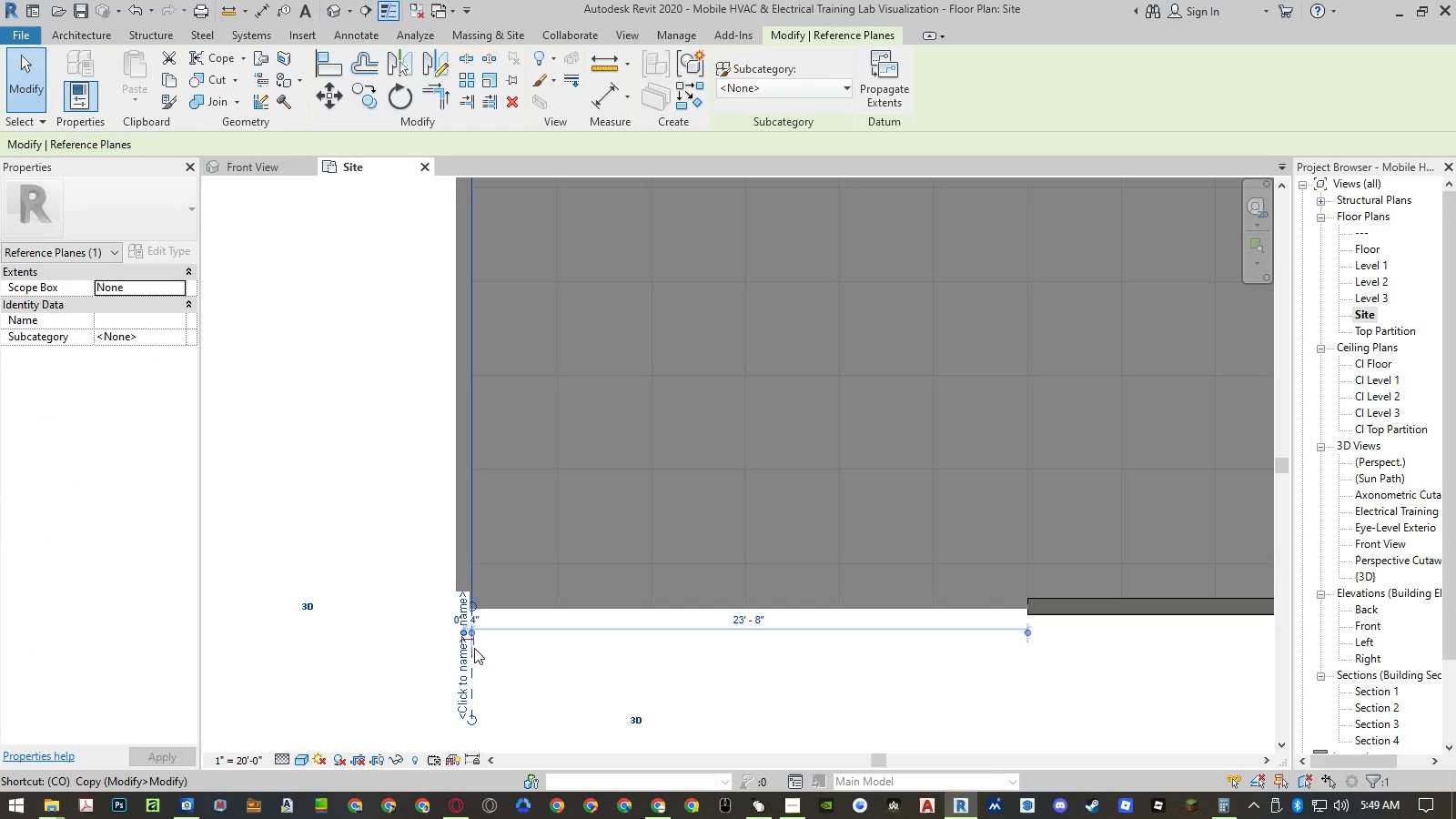 
key(Space)
 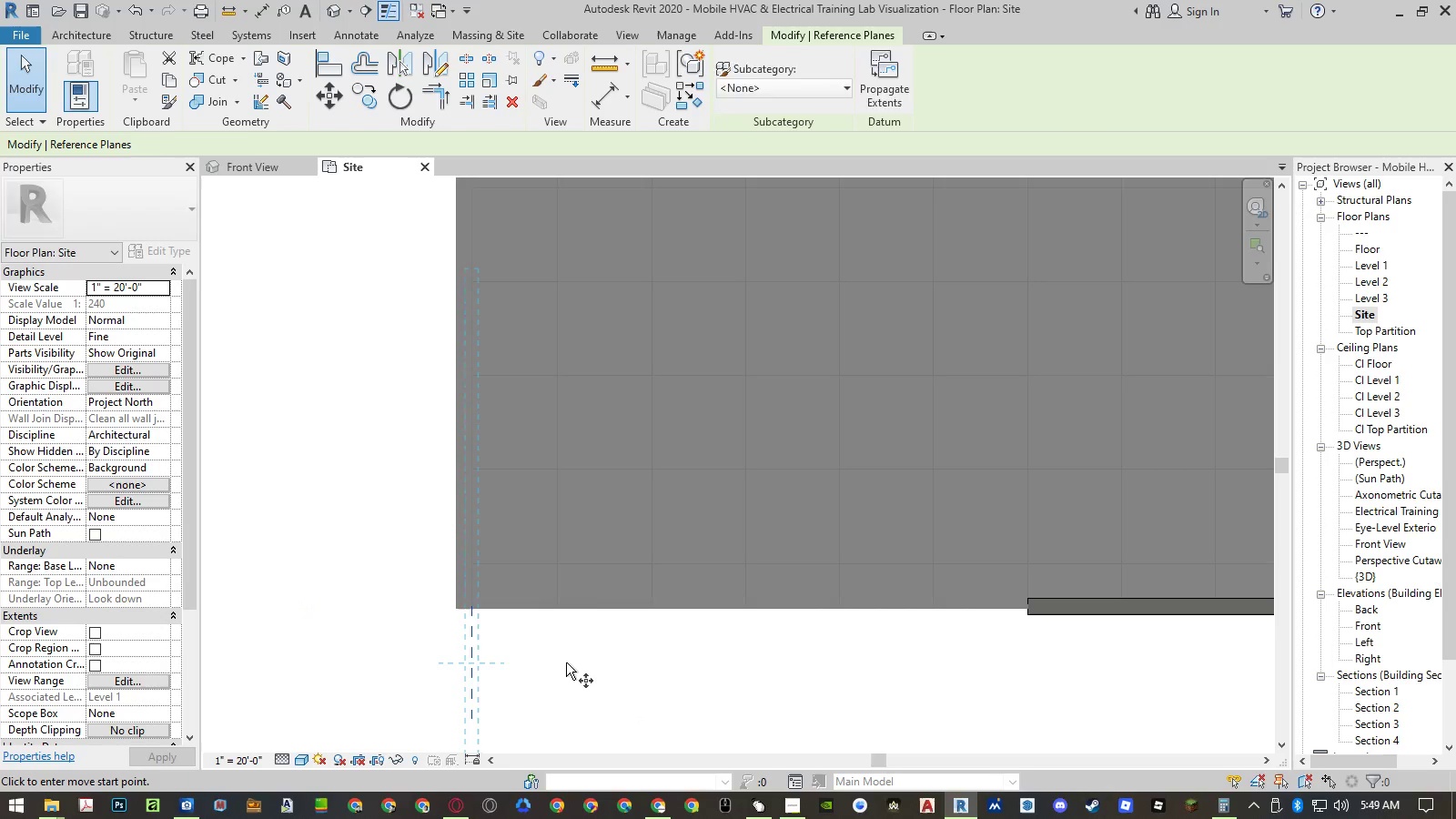 
left_click([555, 662])
 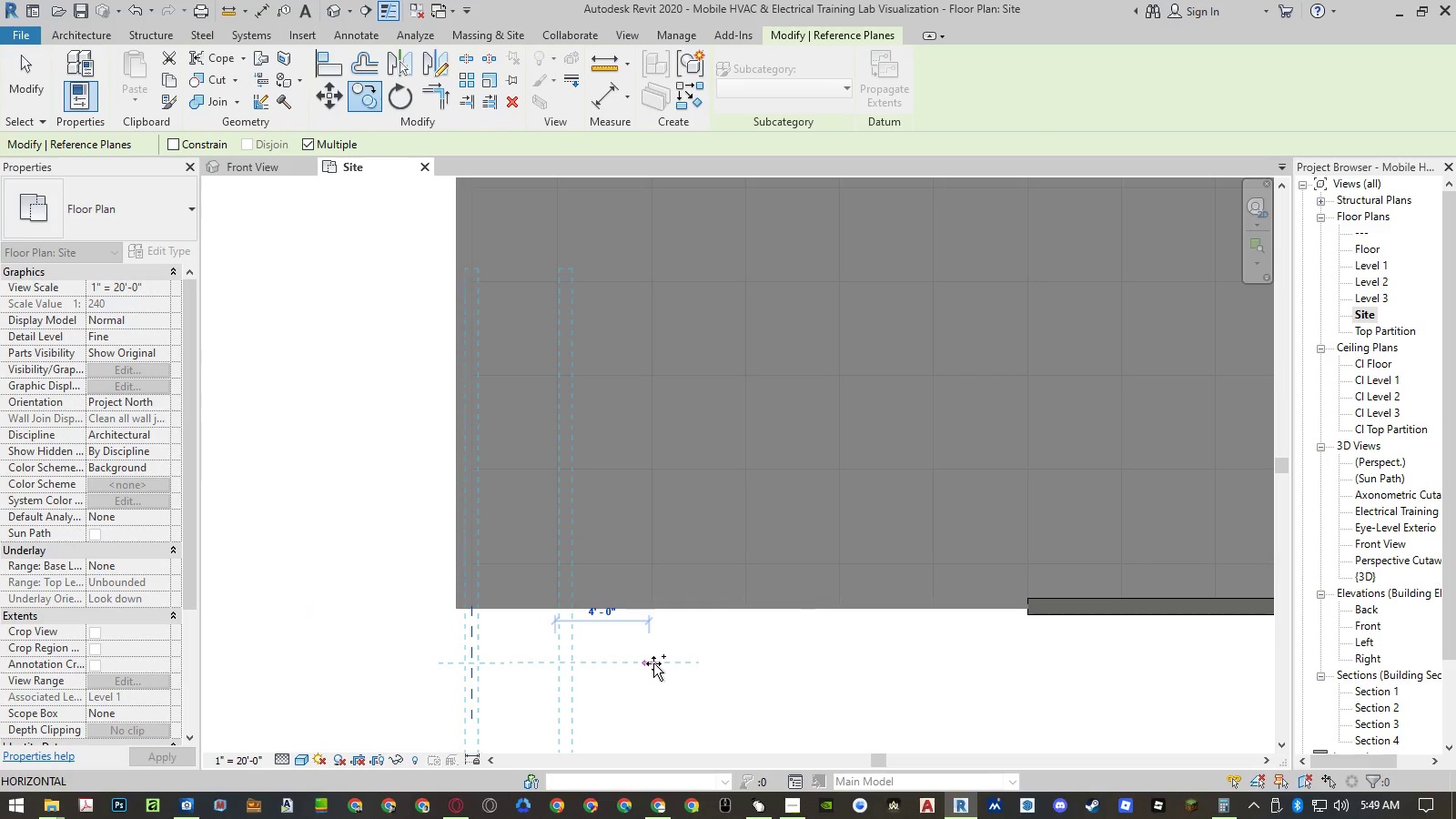 
key(Numpad4)
 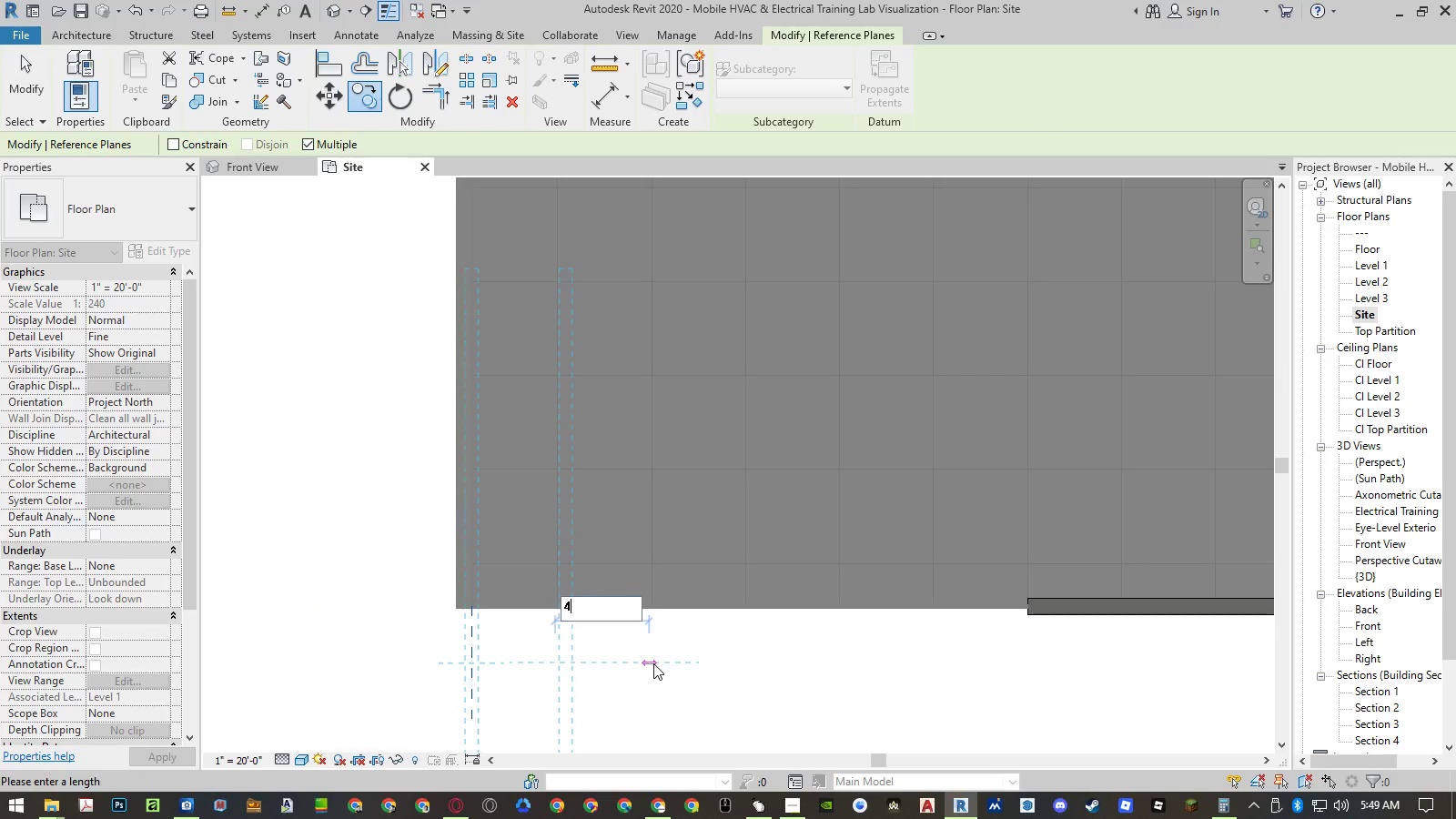 
key(NumpadEnter)
 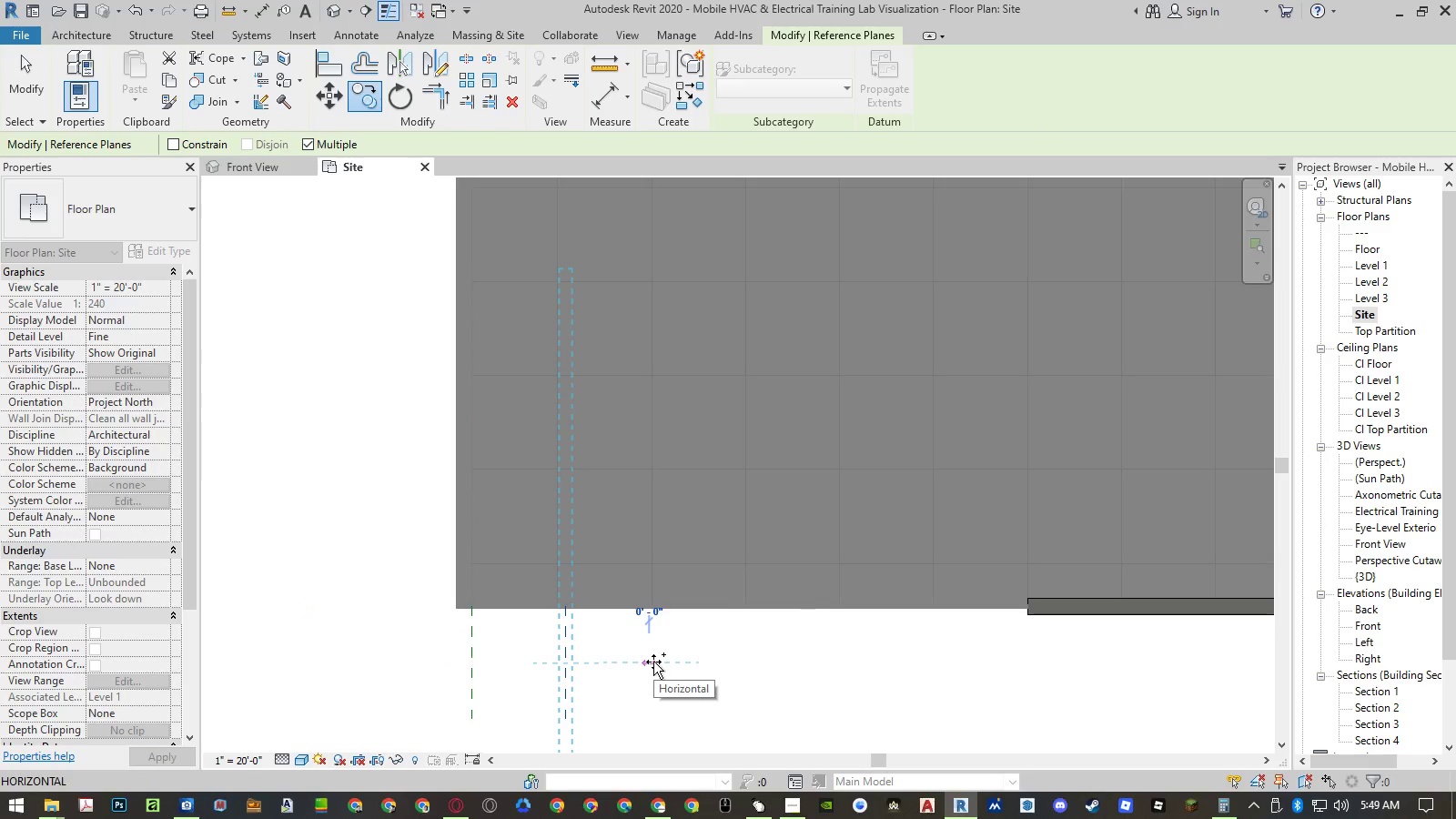 
key(Escape)
 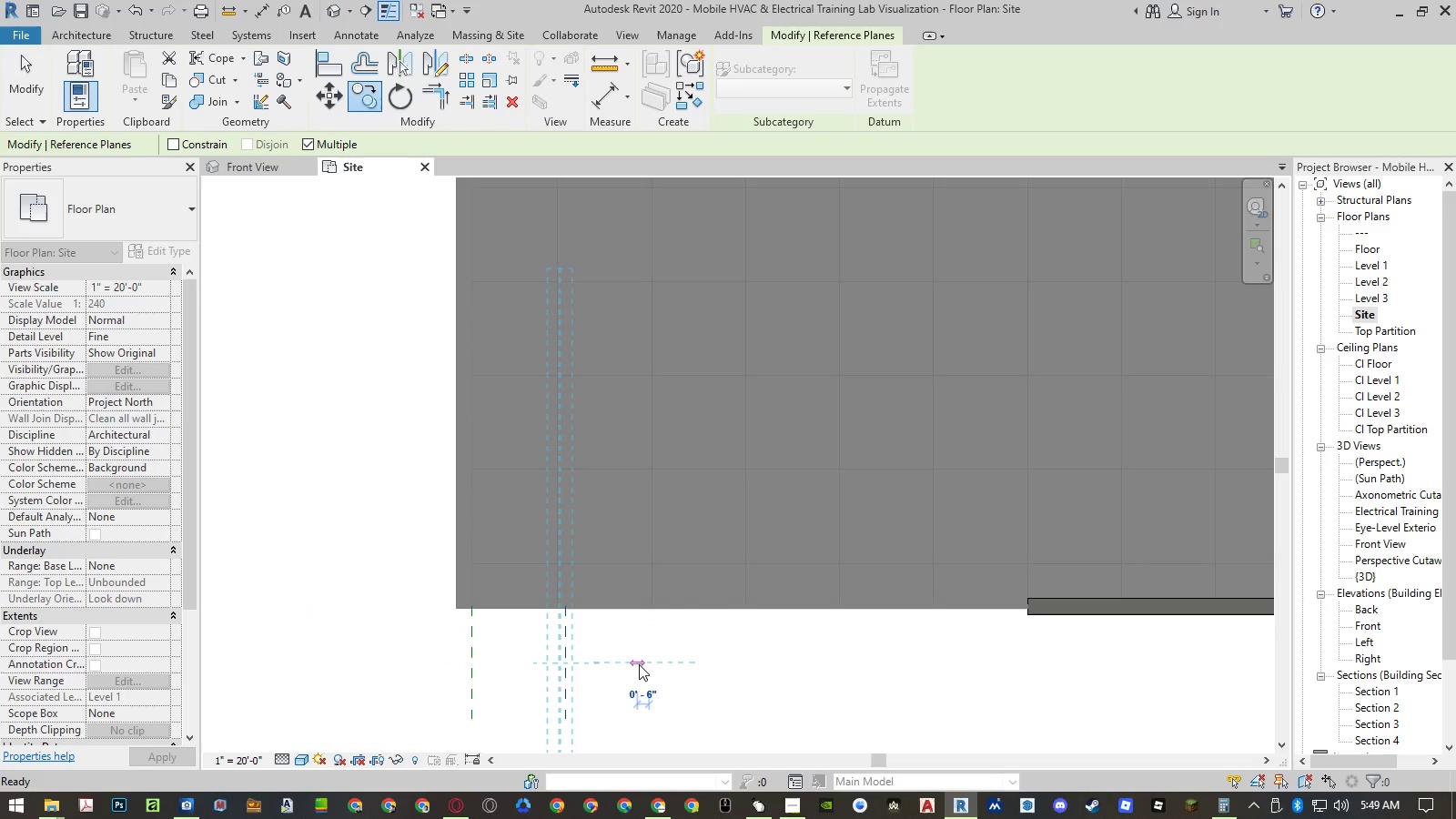 
key(Escape)
 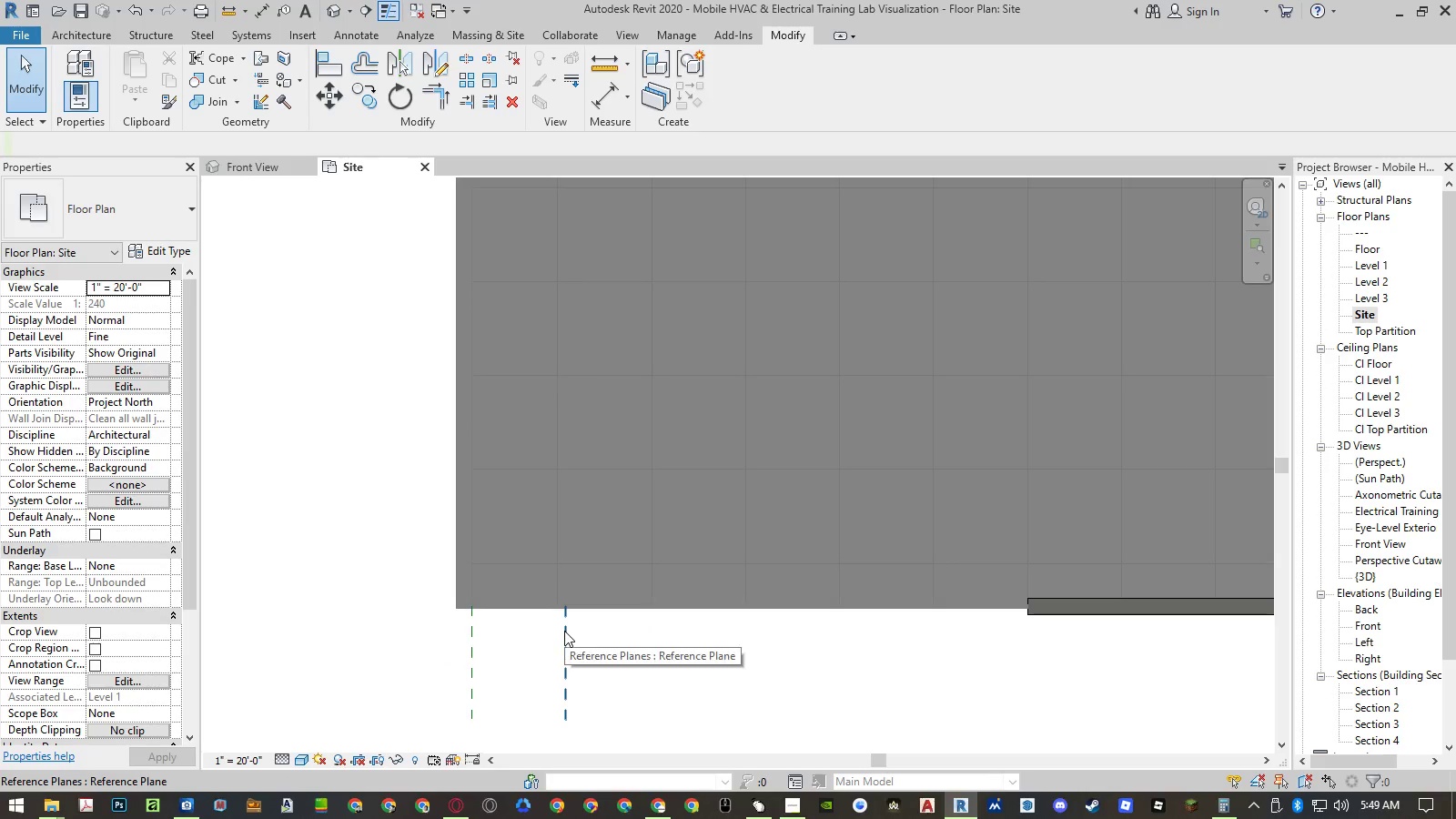 
left_click([564, 631])
 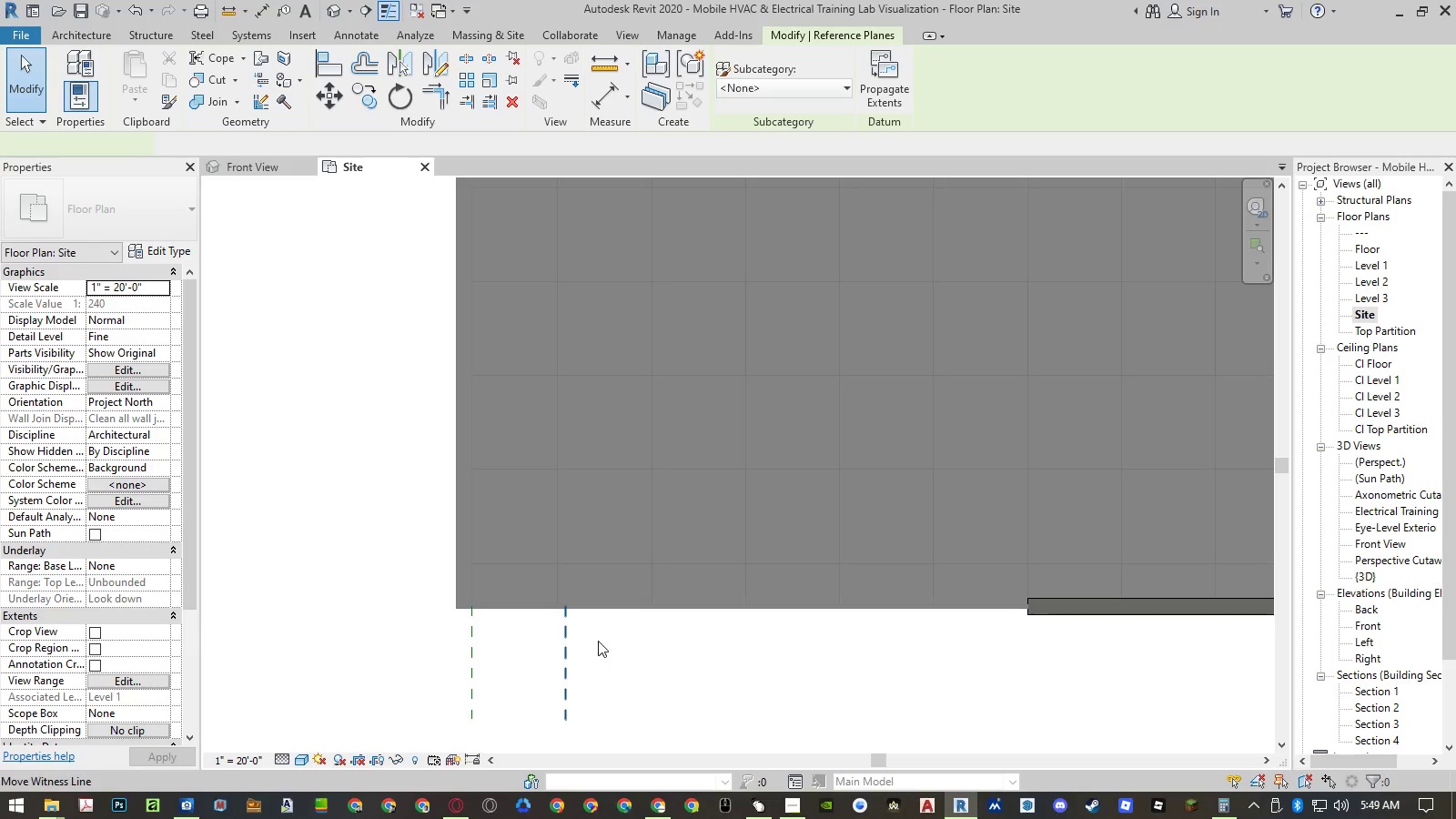 
type(co )
 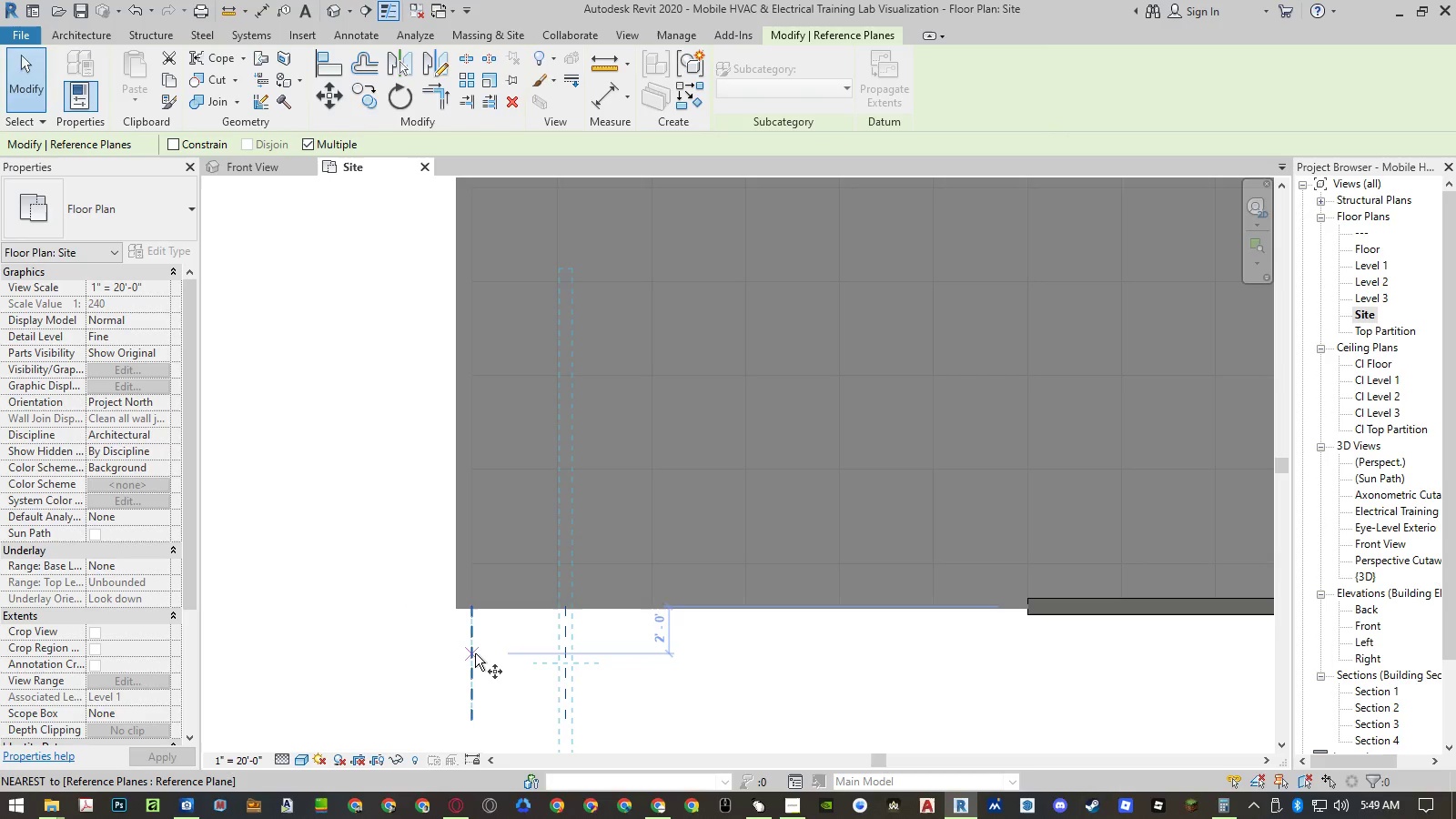 
left_click([475, 653])
 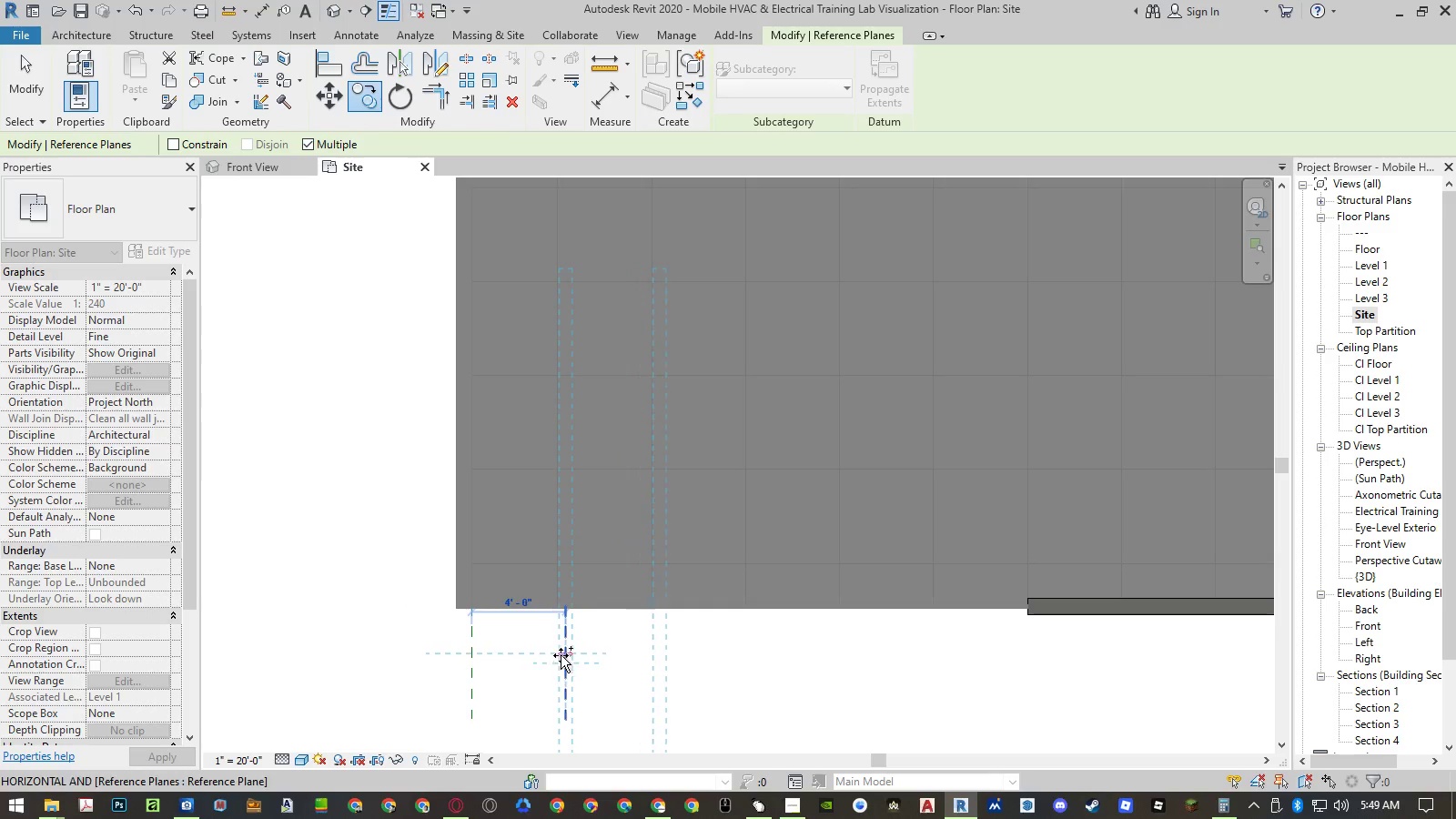 
left_click([563, 655])
 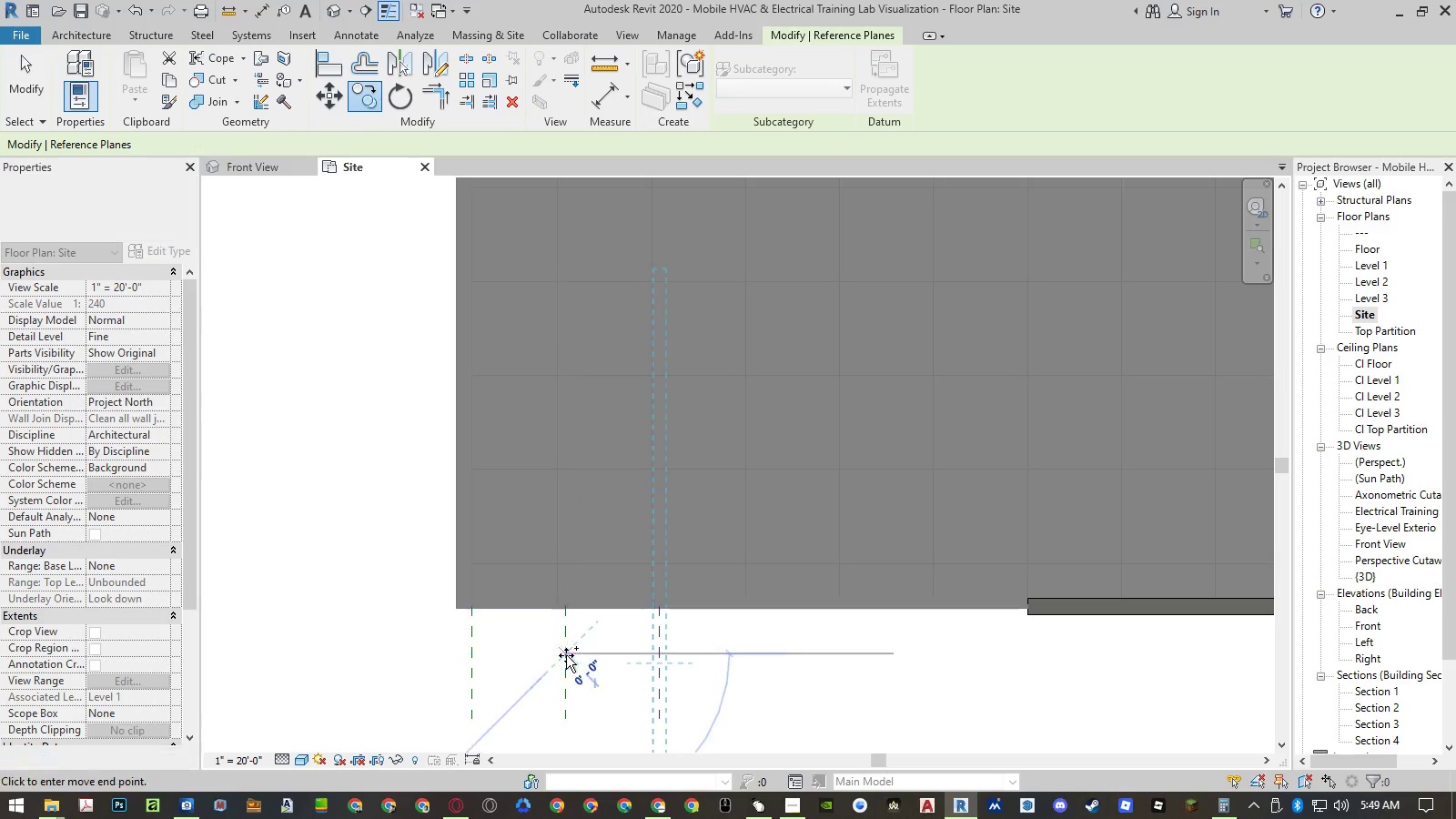 
key(Escape)
key(Escape)
type([Delete]al)
 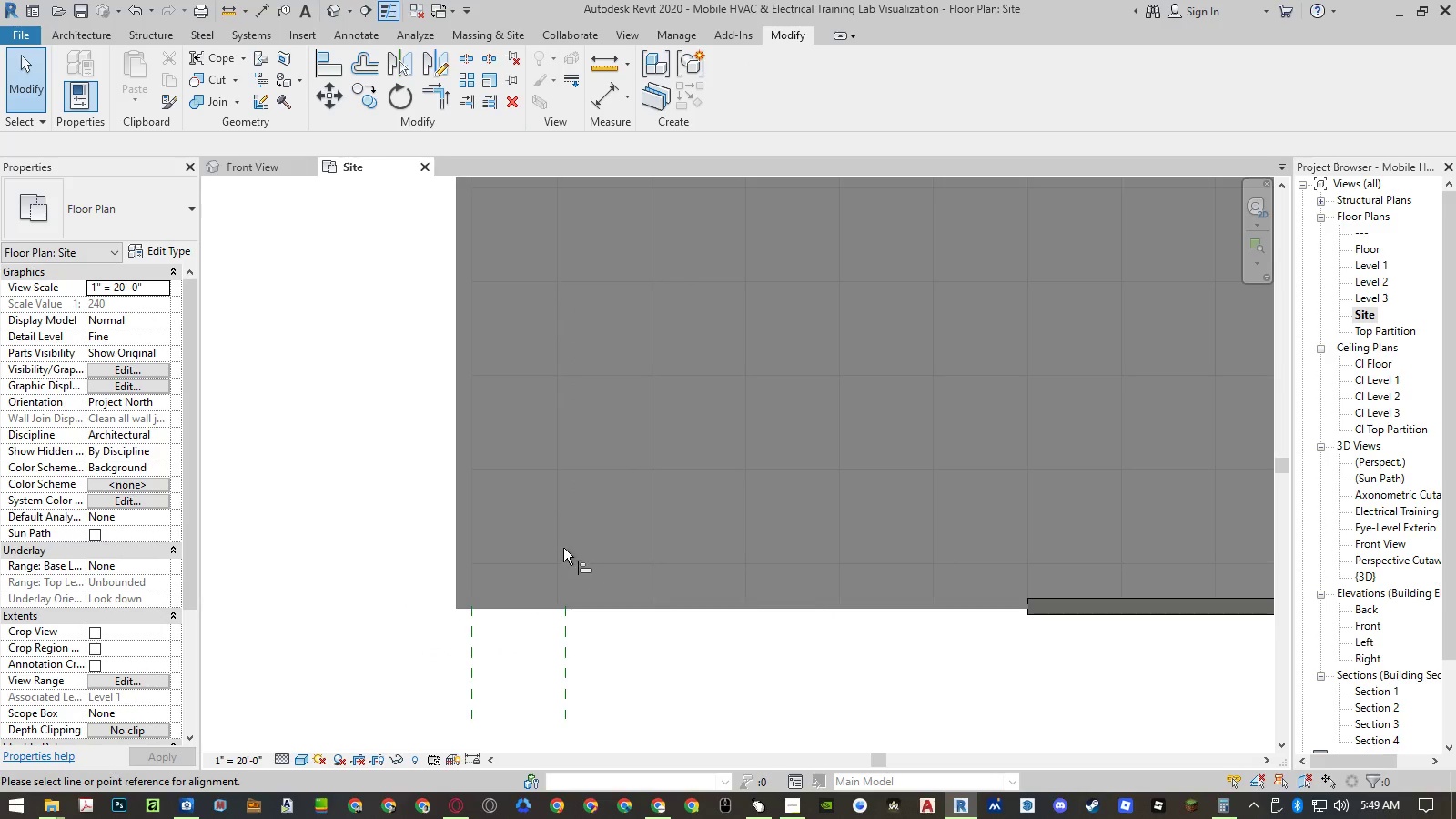 
left_click_drag(start_coordinate=[693, 653], to_coordinate=[632, 676])
 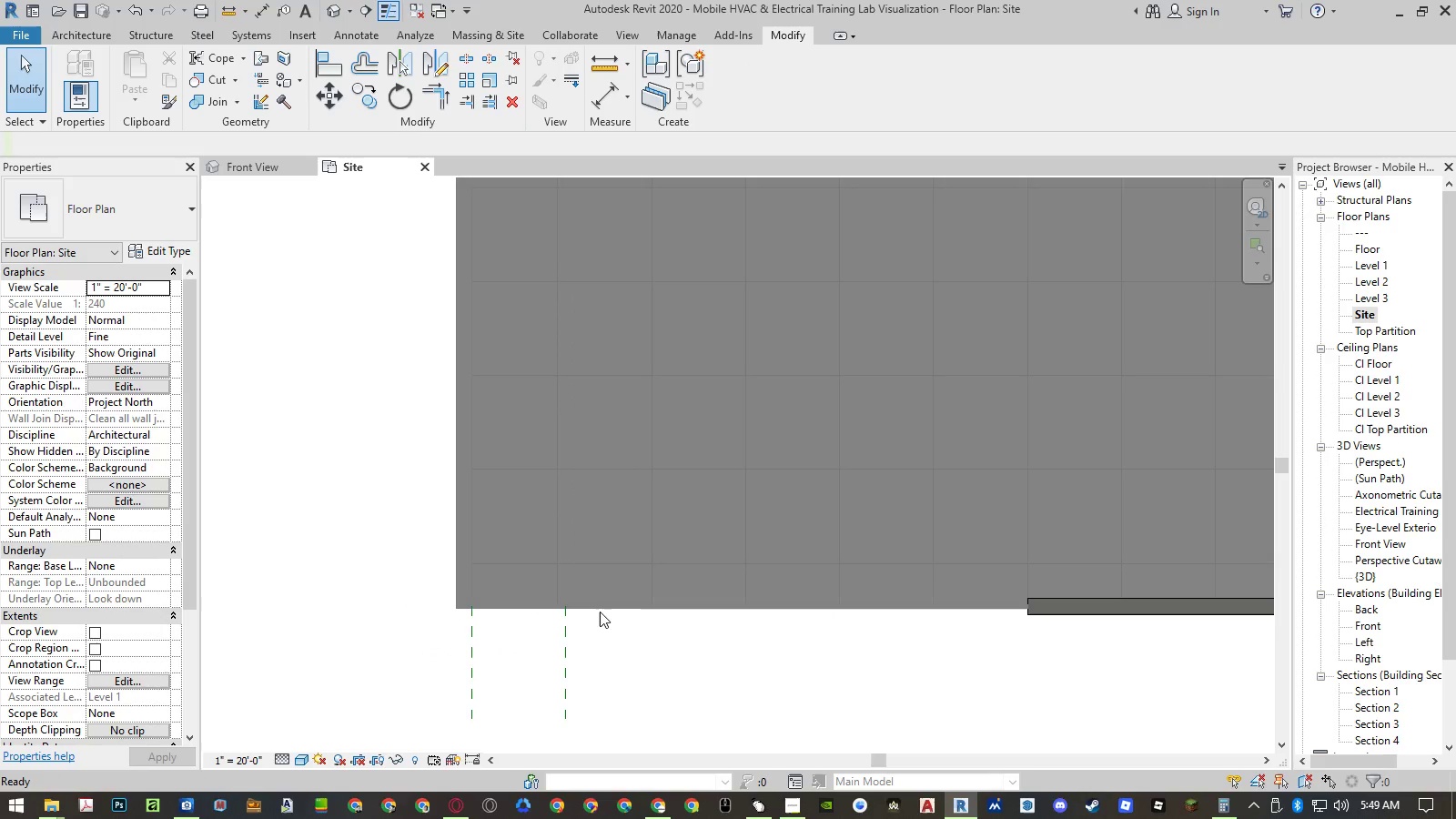 
left_click([560, 543])
 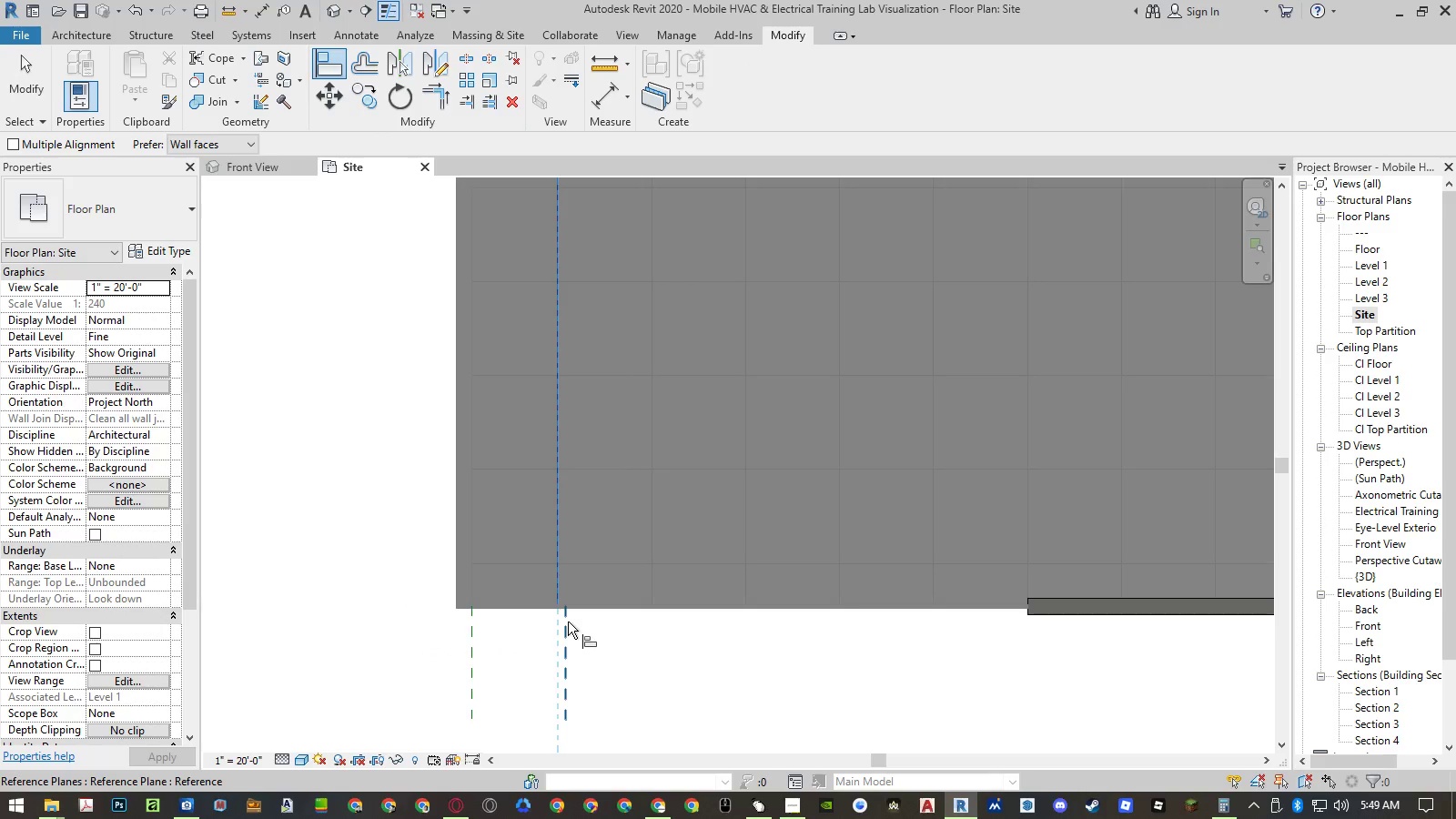 
left_click([568, 622])
 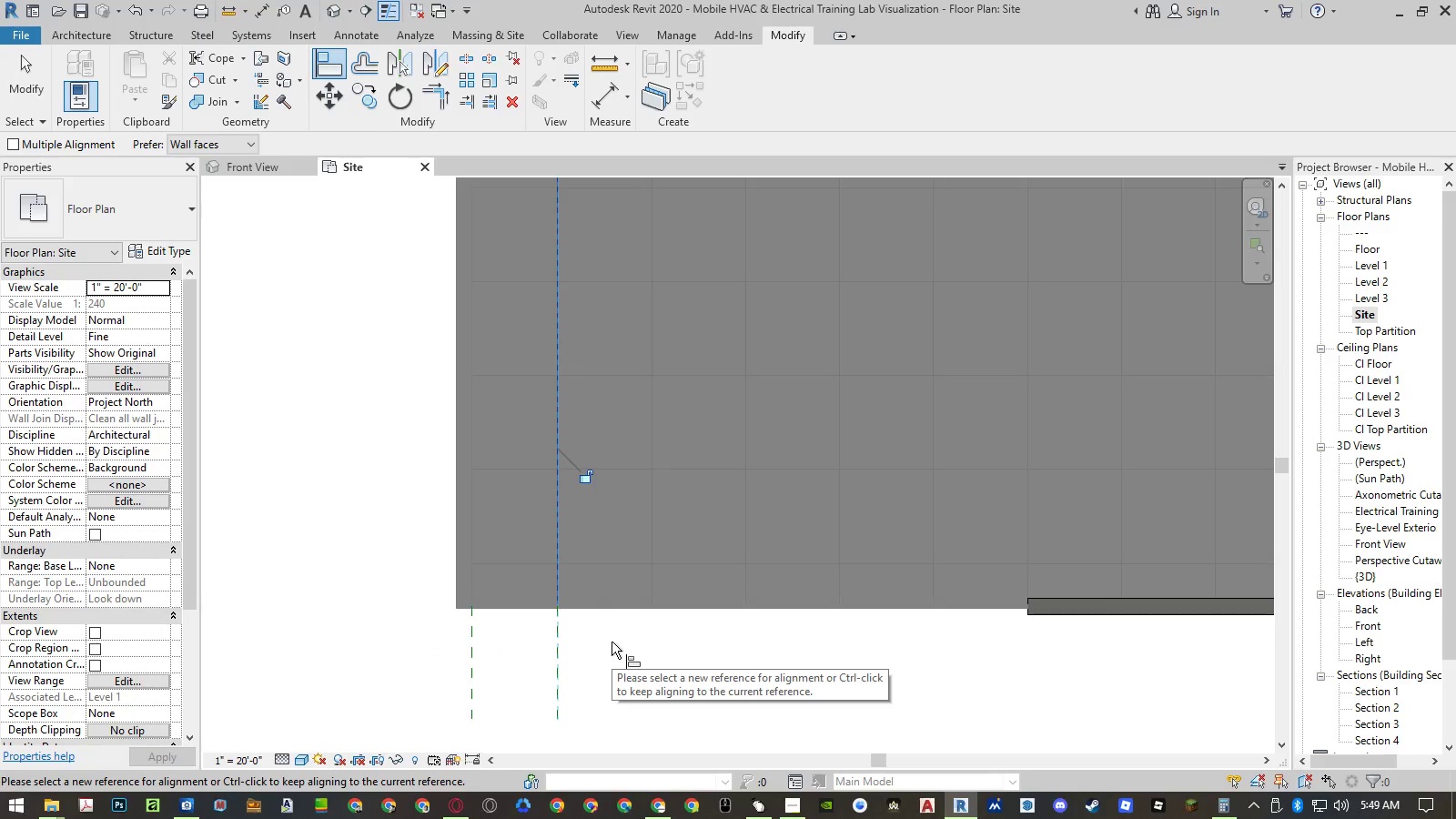 
key(Escape)
 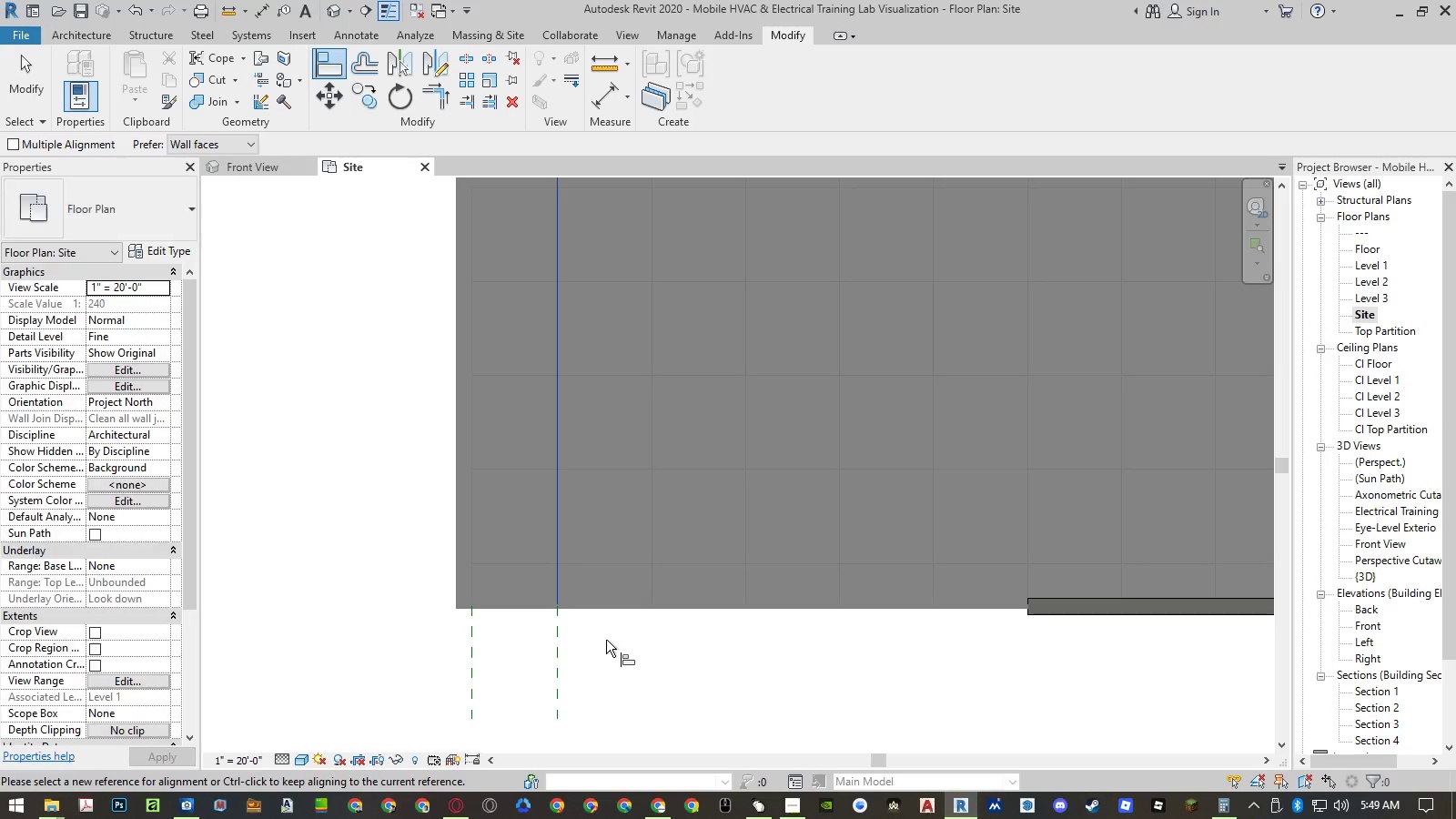 
key(Escape)
 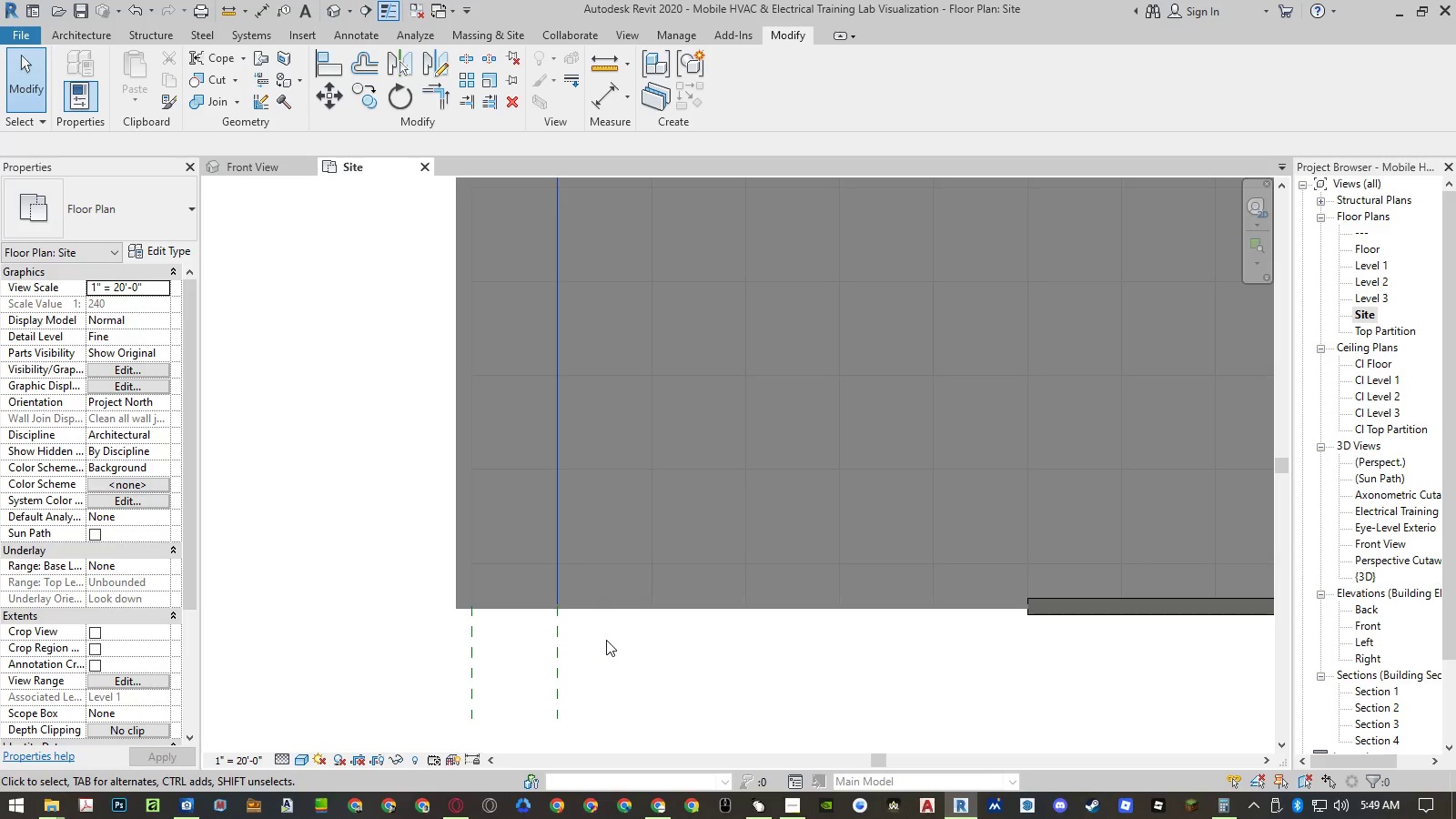 
key(A)
 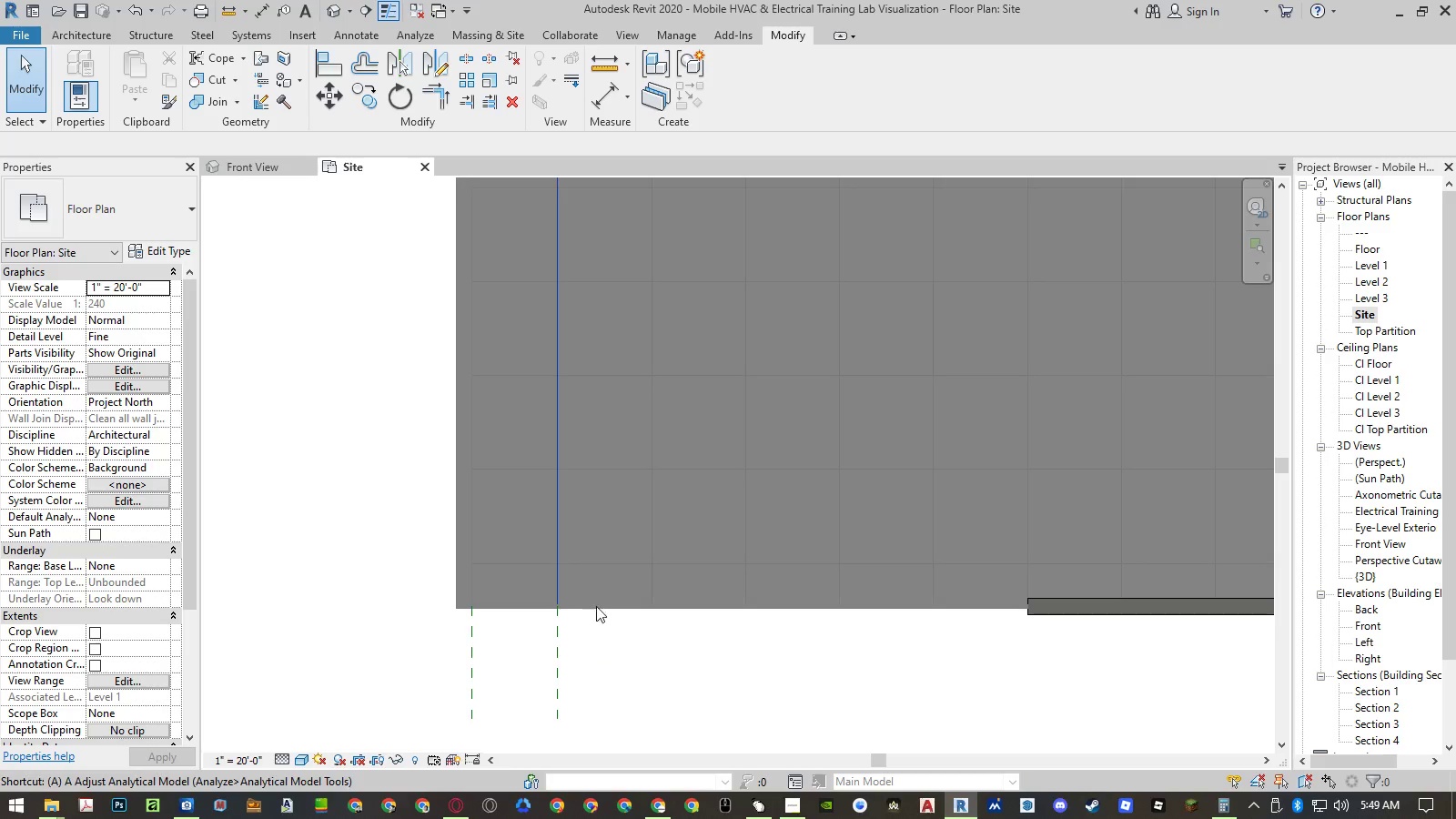 
key(L)
 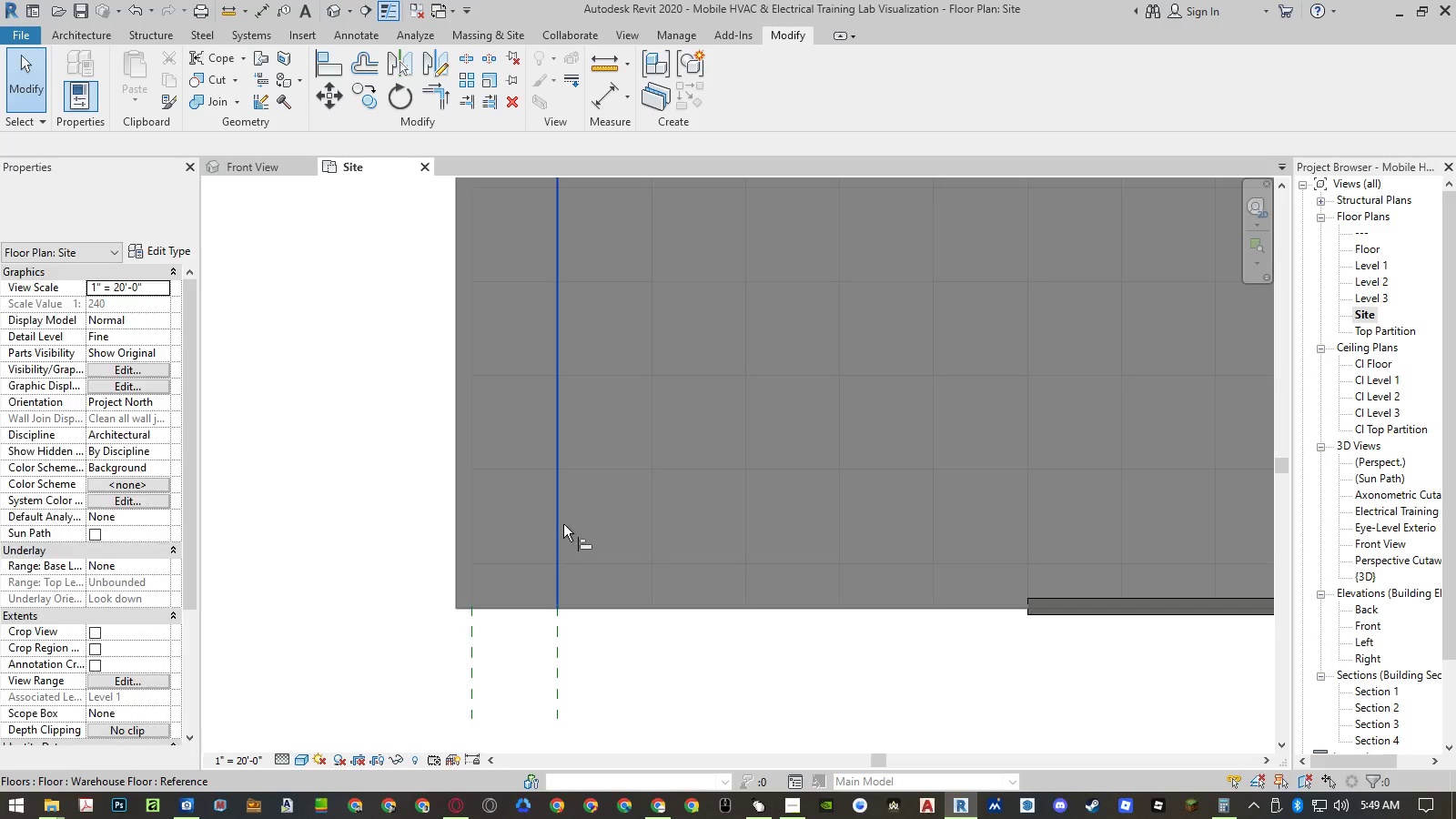 
left_click([563, 521])
 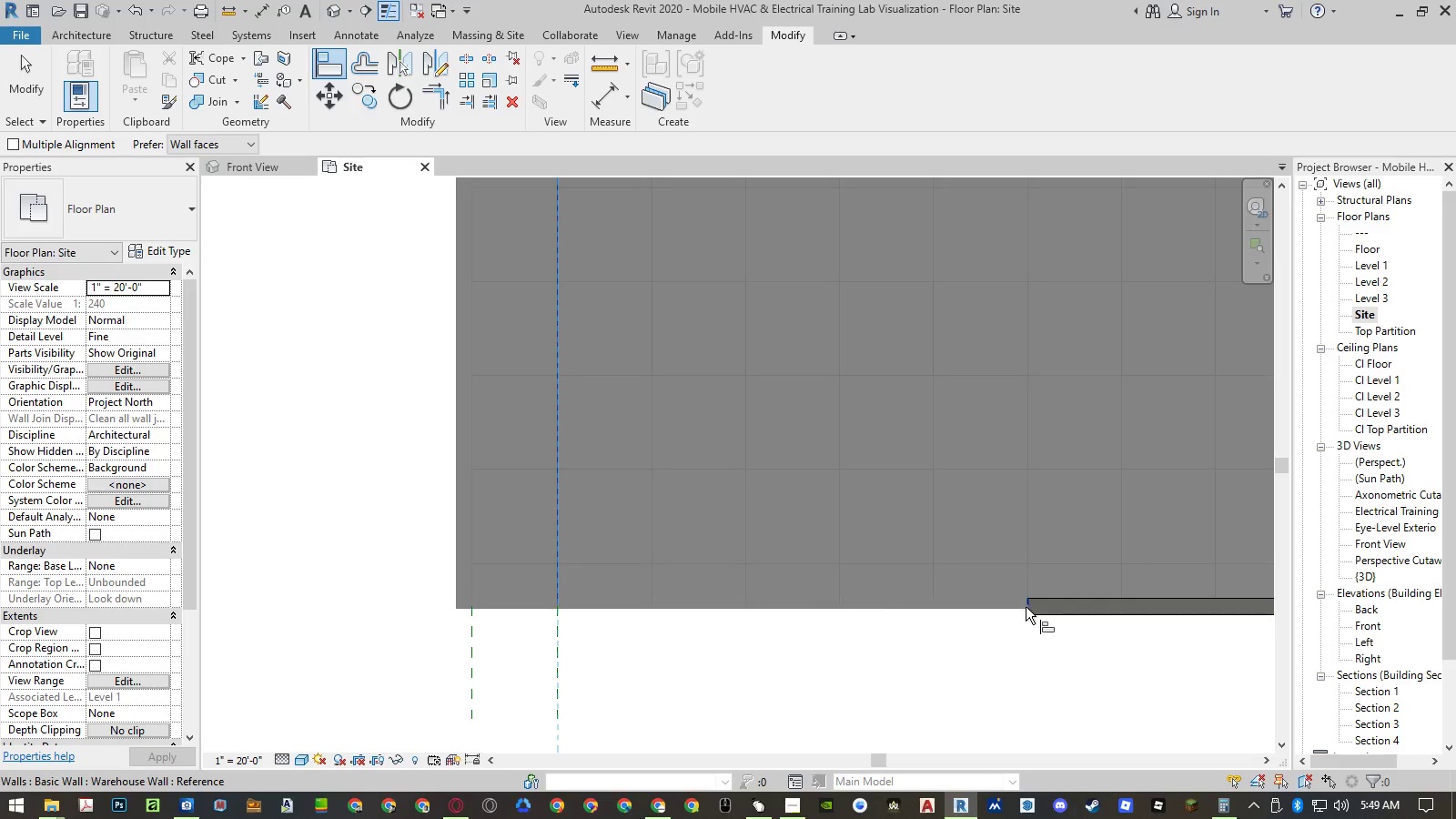 
left_click([1026, 608])
 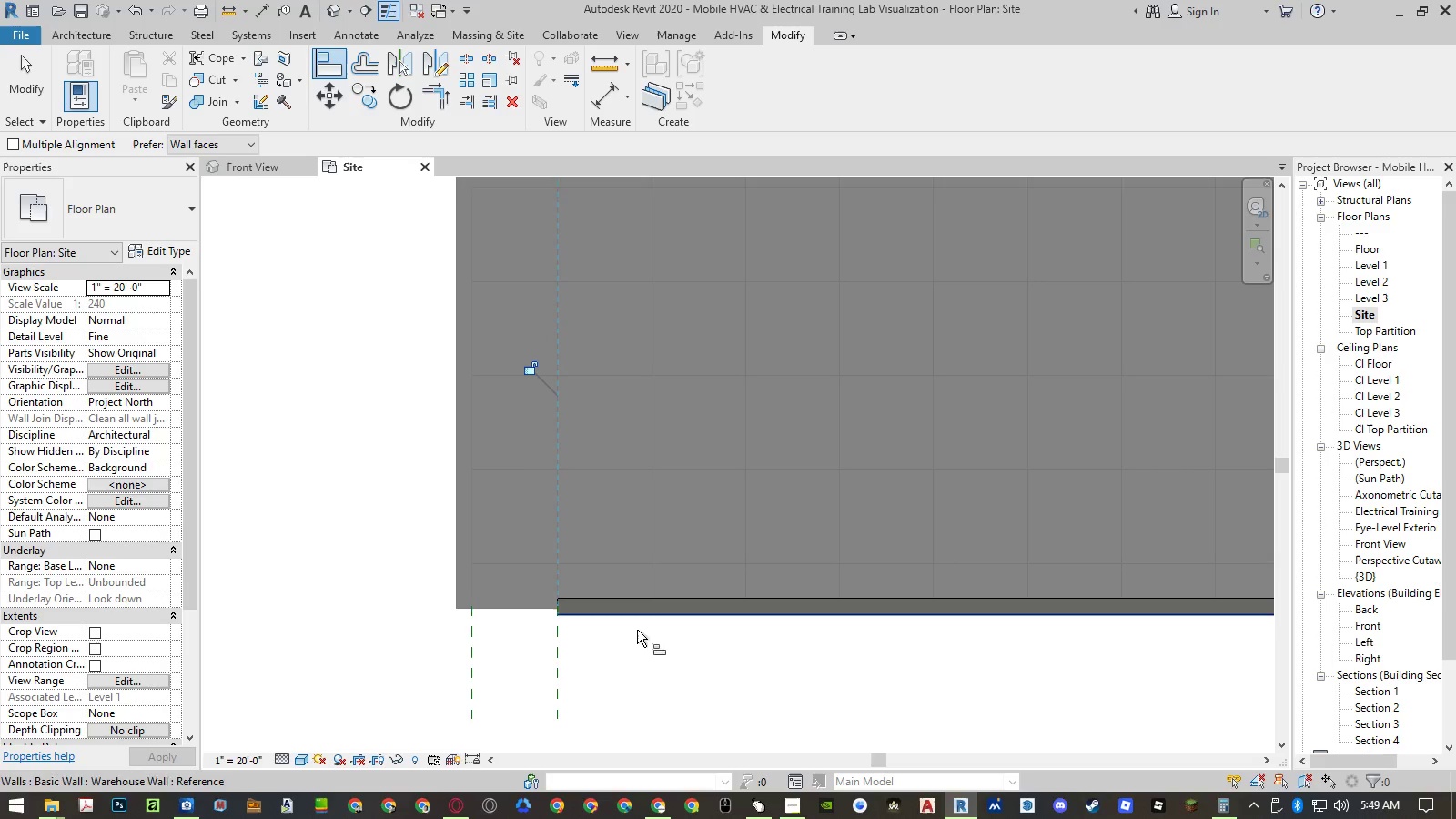 
scroll: coordinate [532, 644], scroll_direction: down, amount: 9.0
 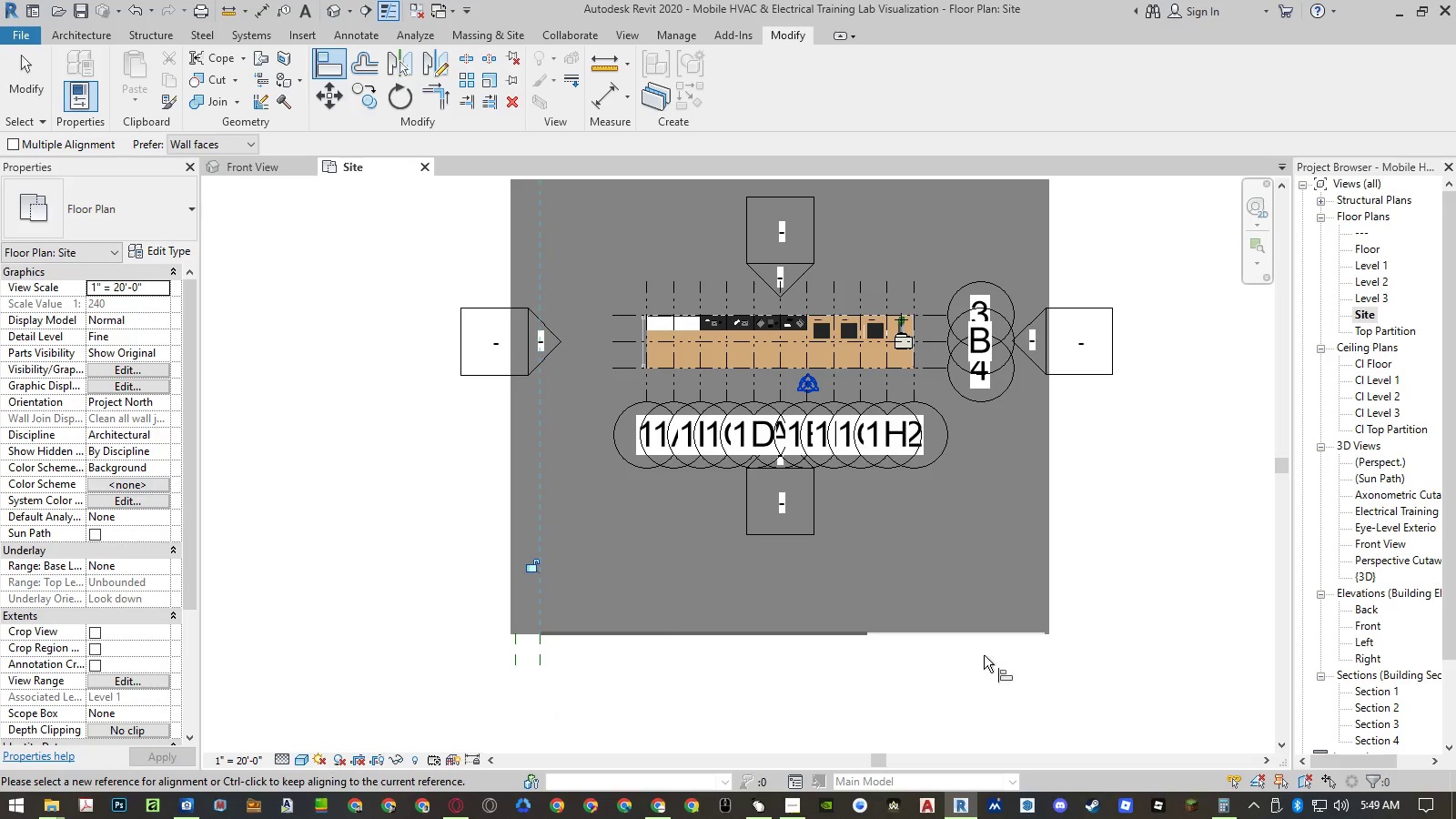 
scroll: coordinate [1020, 612], scroll_direction: up, amount: 9.0
 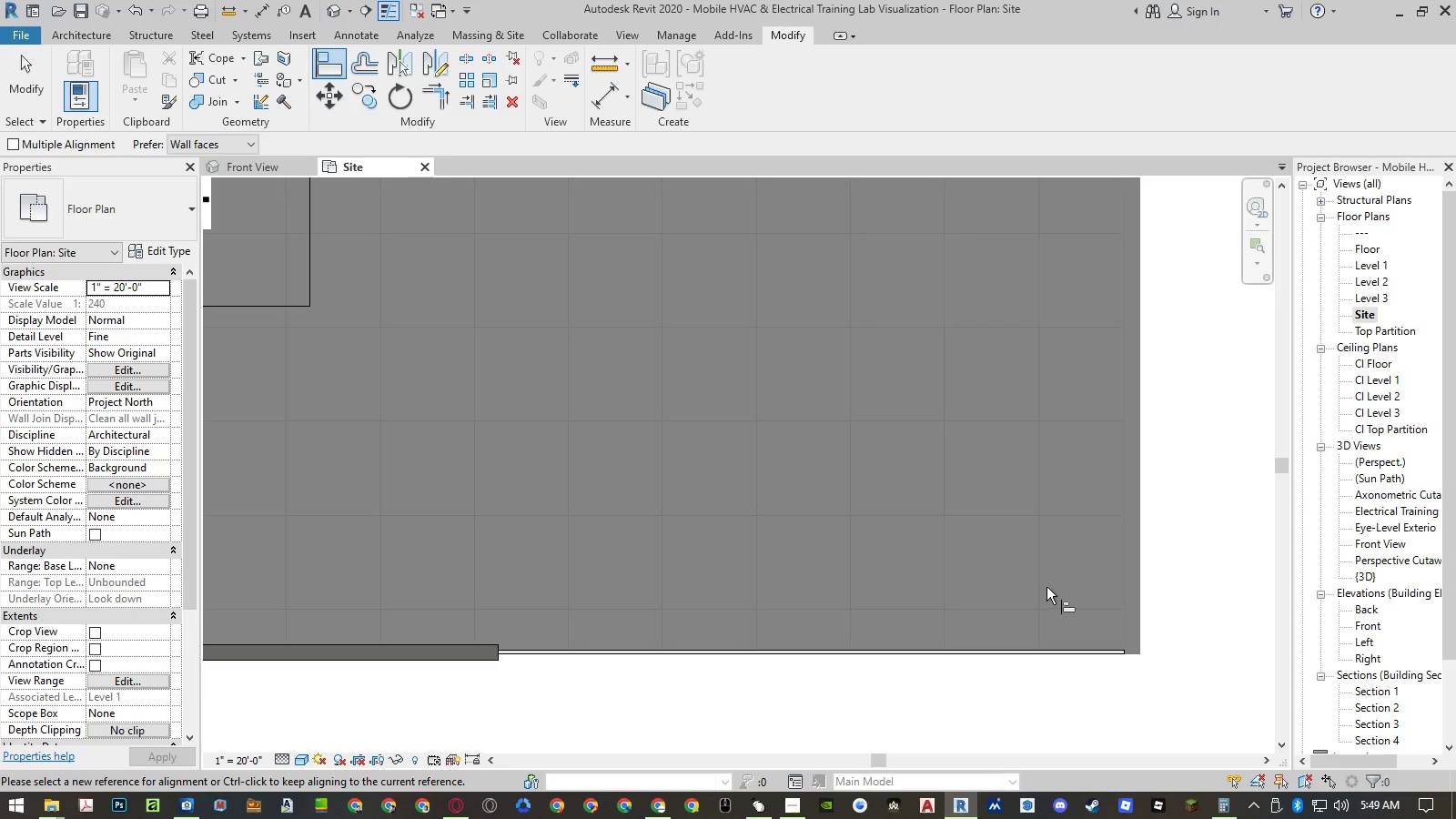 
left_click([1040, 586])
 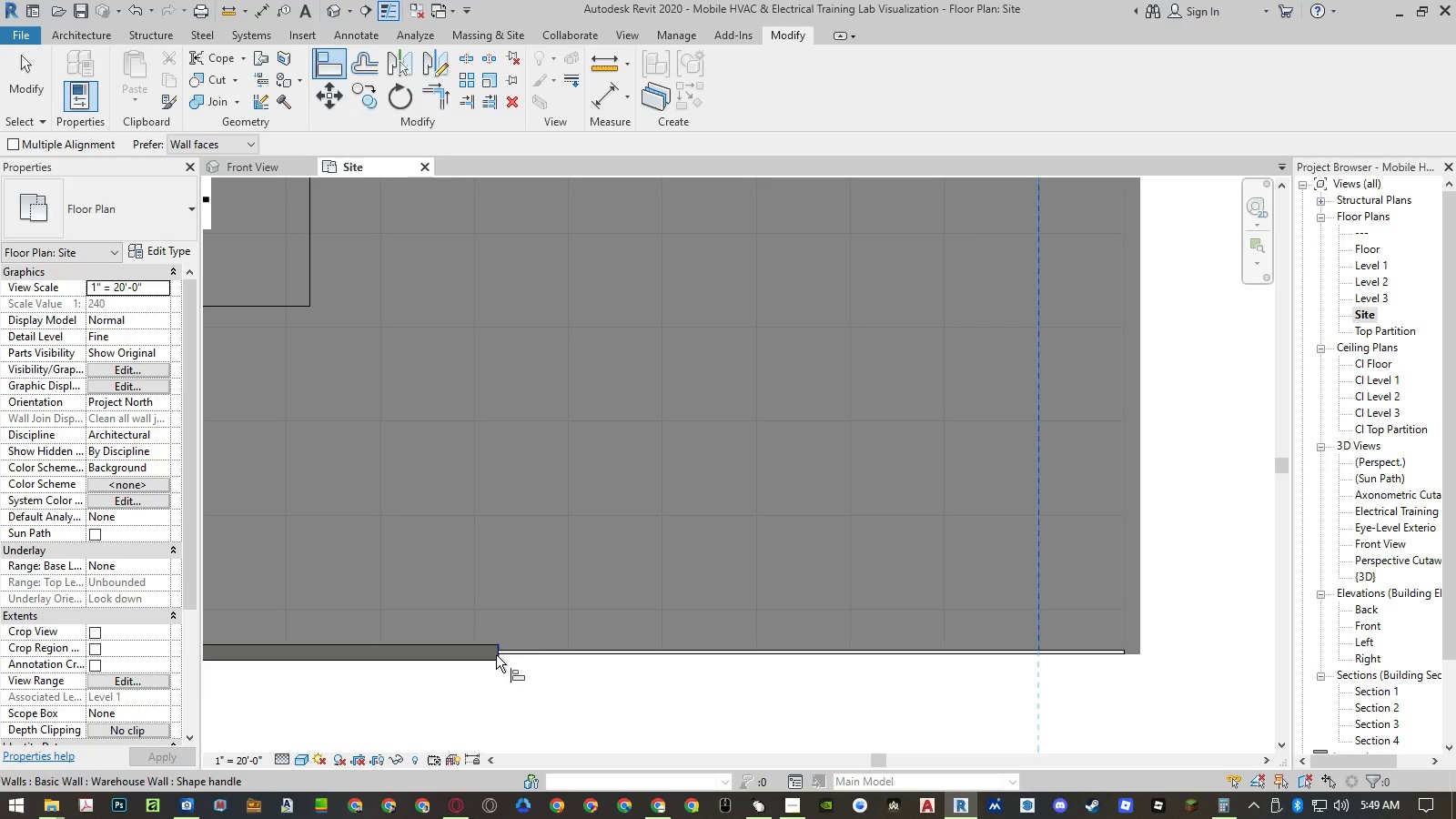 
left_click([496, 655])
 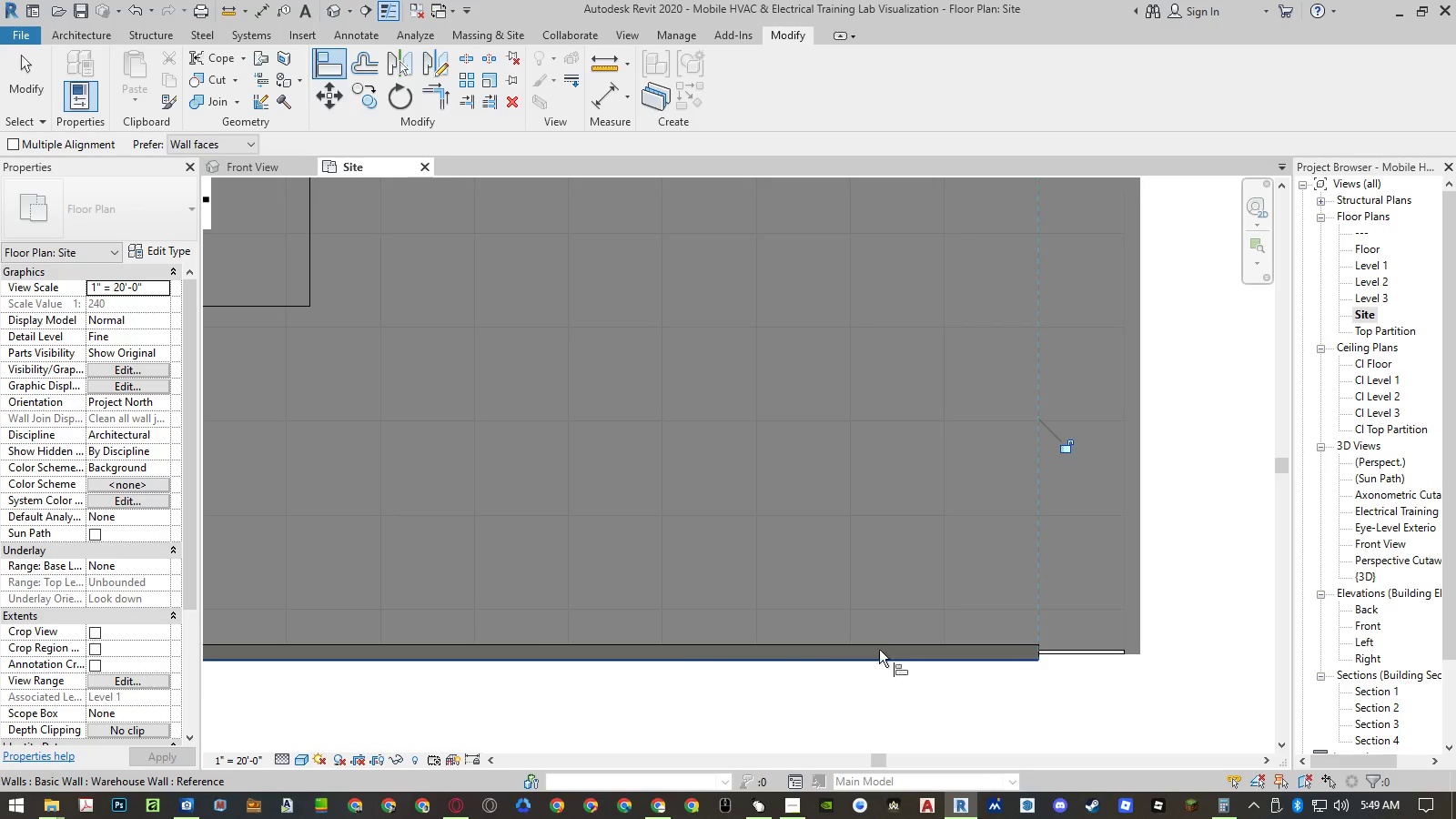 
key(Escape)
 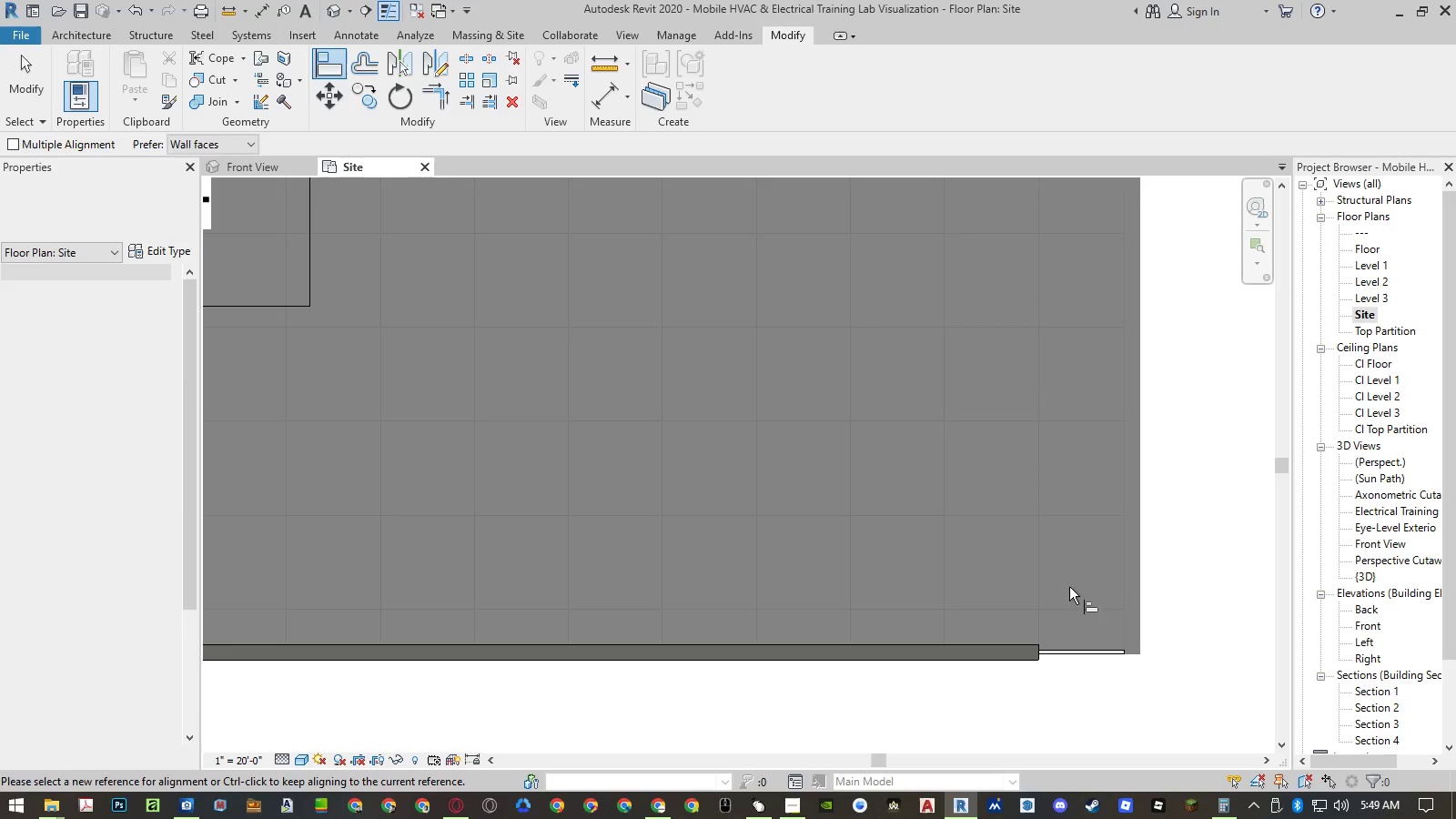 
key(Escape)
 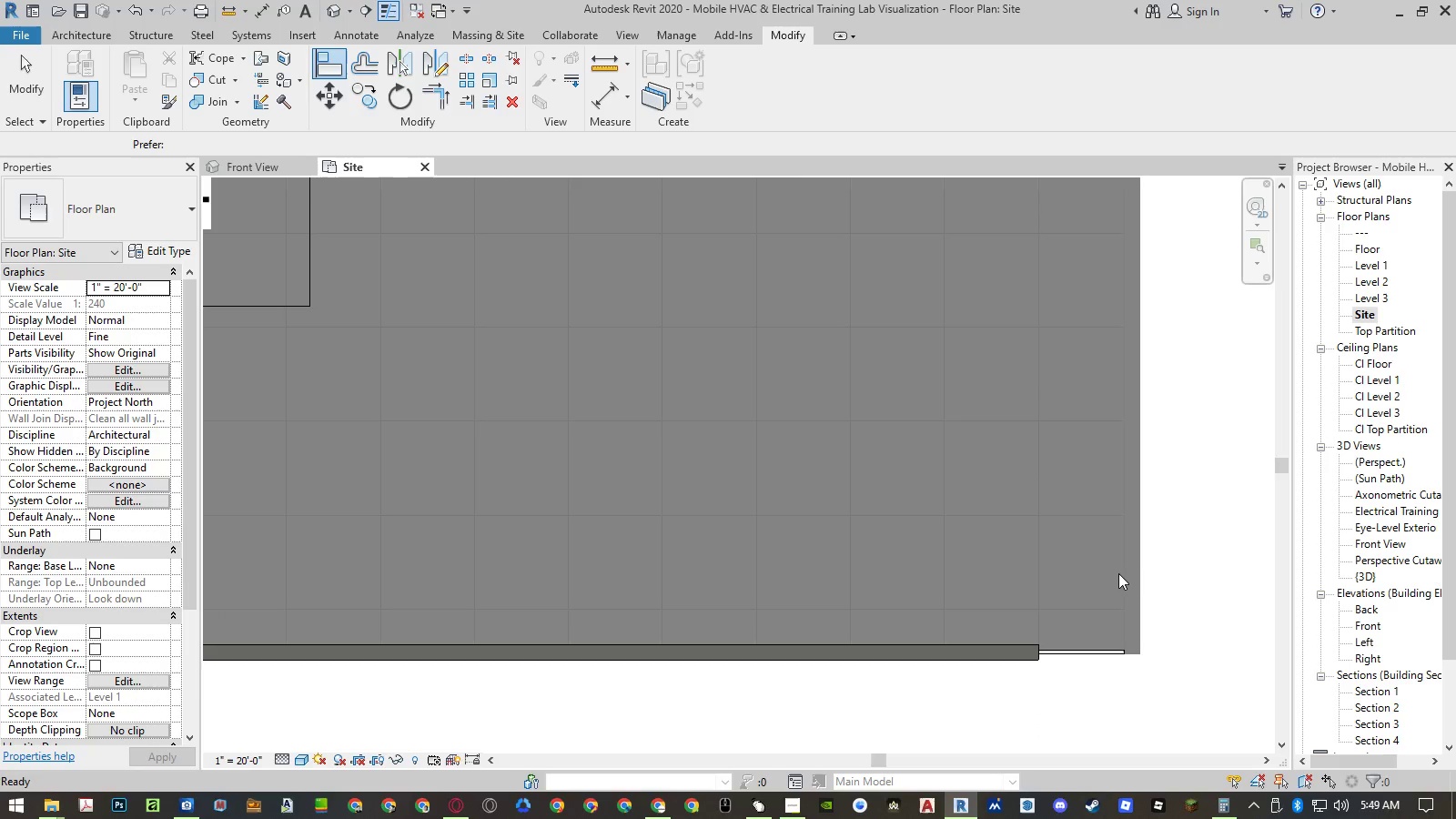 
scroll: coordinate [1118, 573], scroll_direction: down, amount: 11.0
 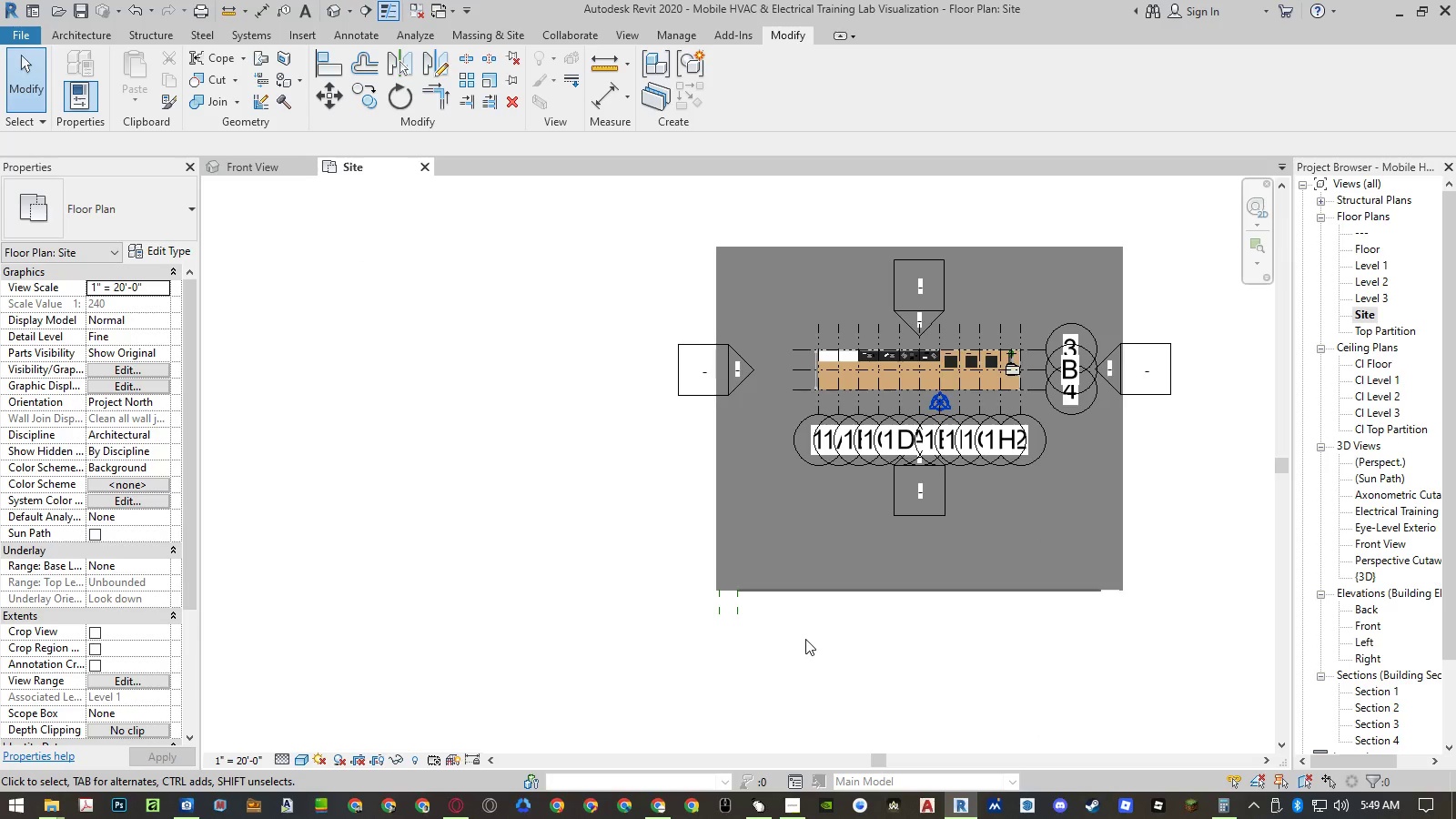 
scroll: coordinate [763, 627], scroll_direction: up, amount: 4.0
 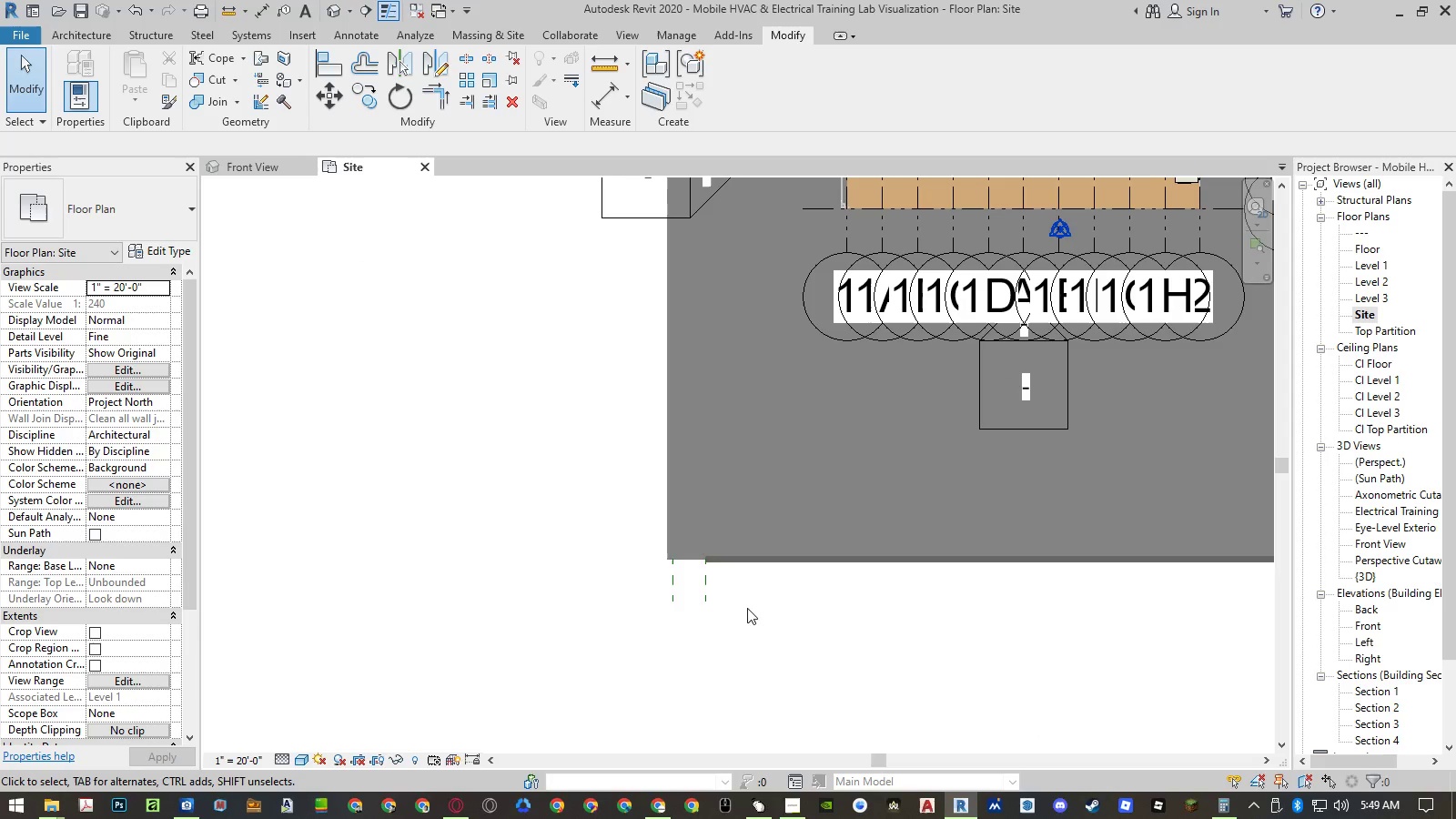 
left_click_drag(start_coordinate=[747, 601], to_coordinate=[623, 631])
 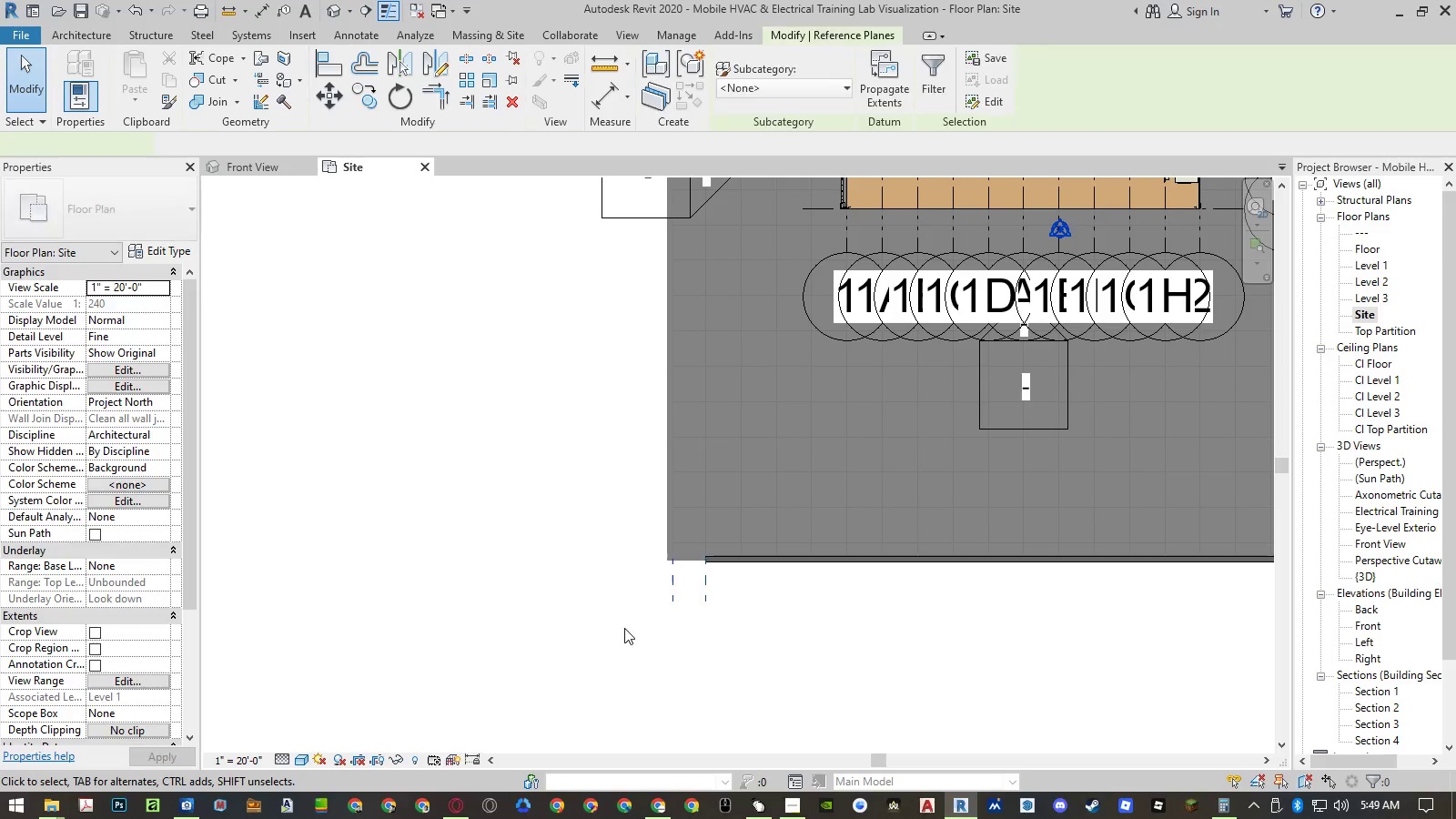 
key(Delete)
 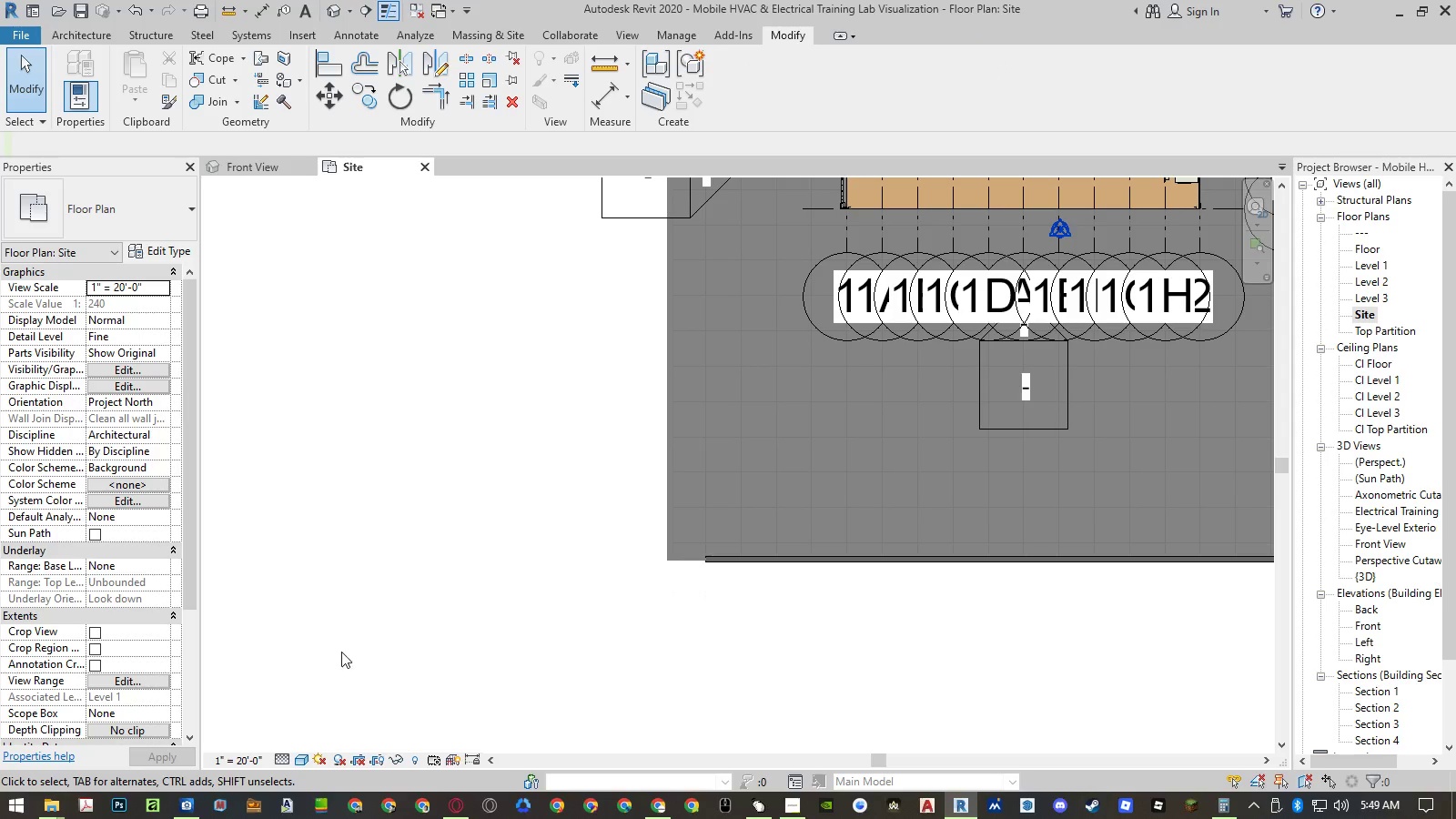 
left_click([239, 760])
 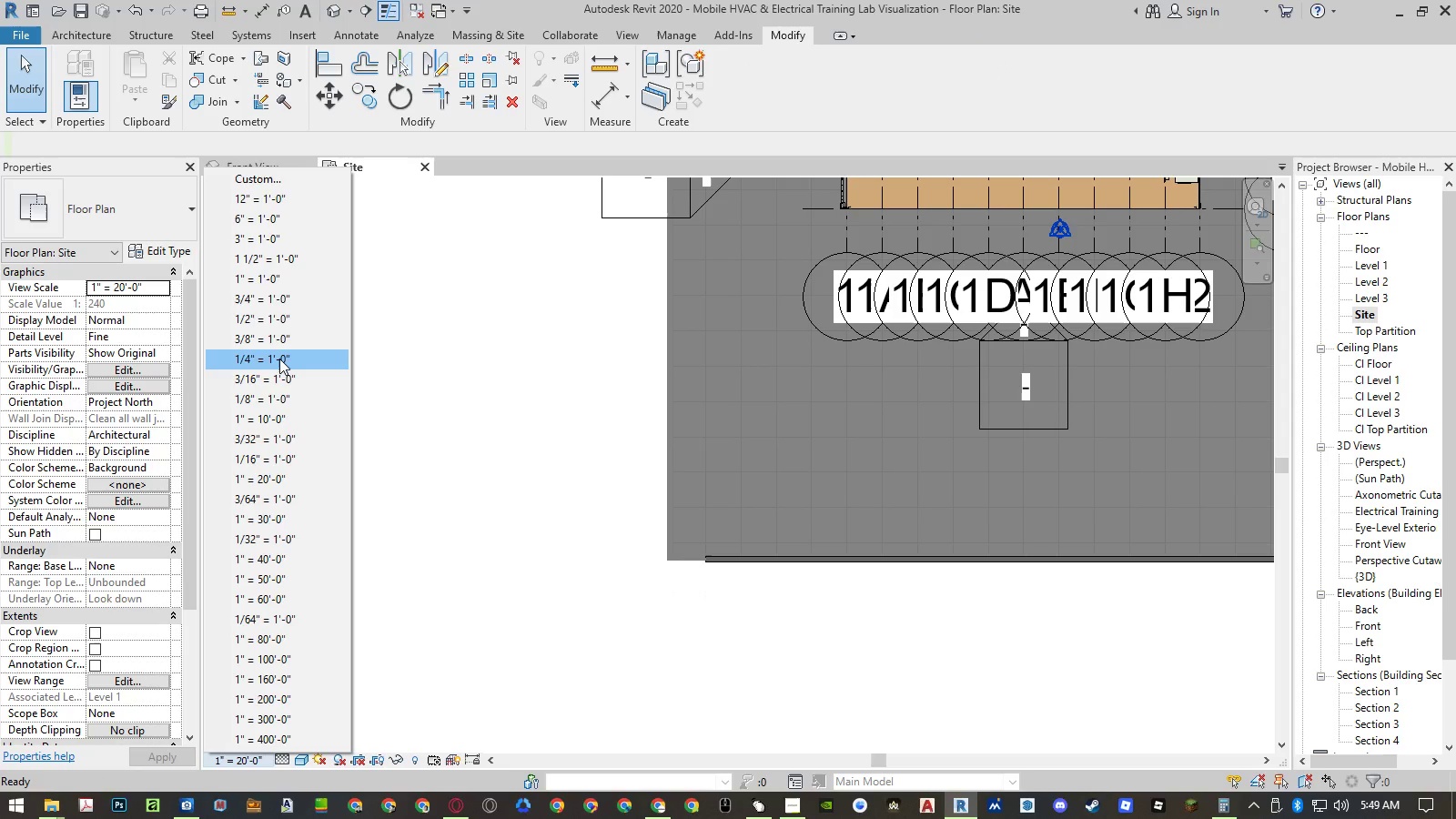 
left_click([279, 359])
 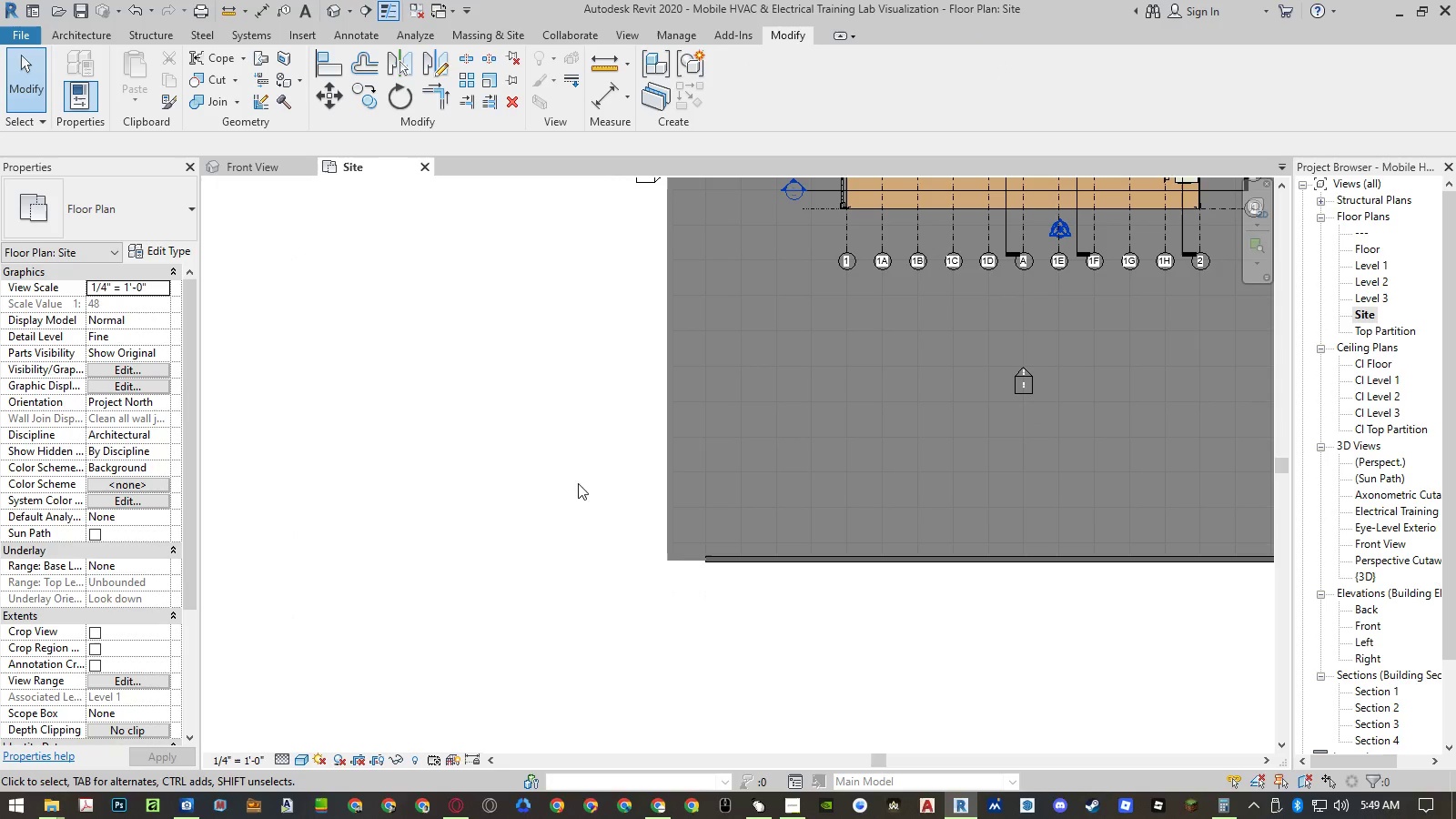 
left_click([603, 553])
 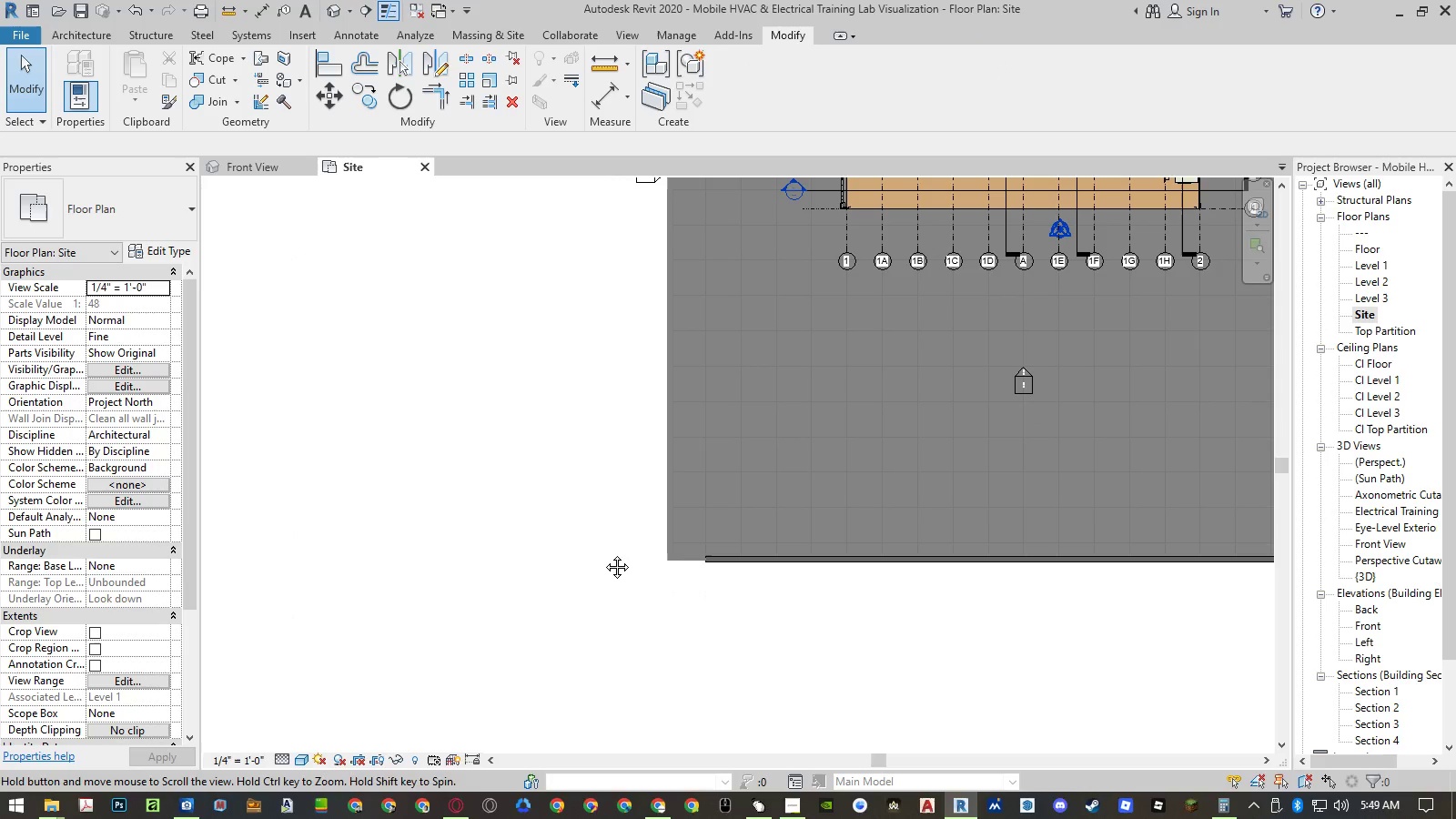 
double_click([603, 553])
 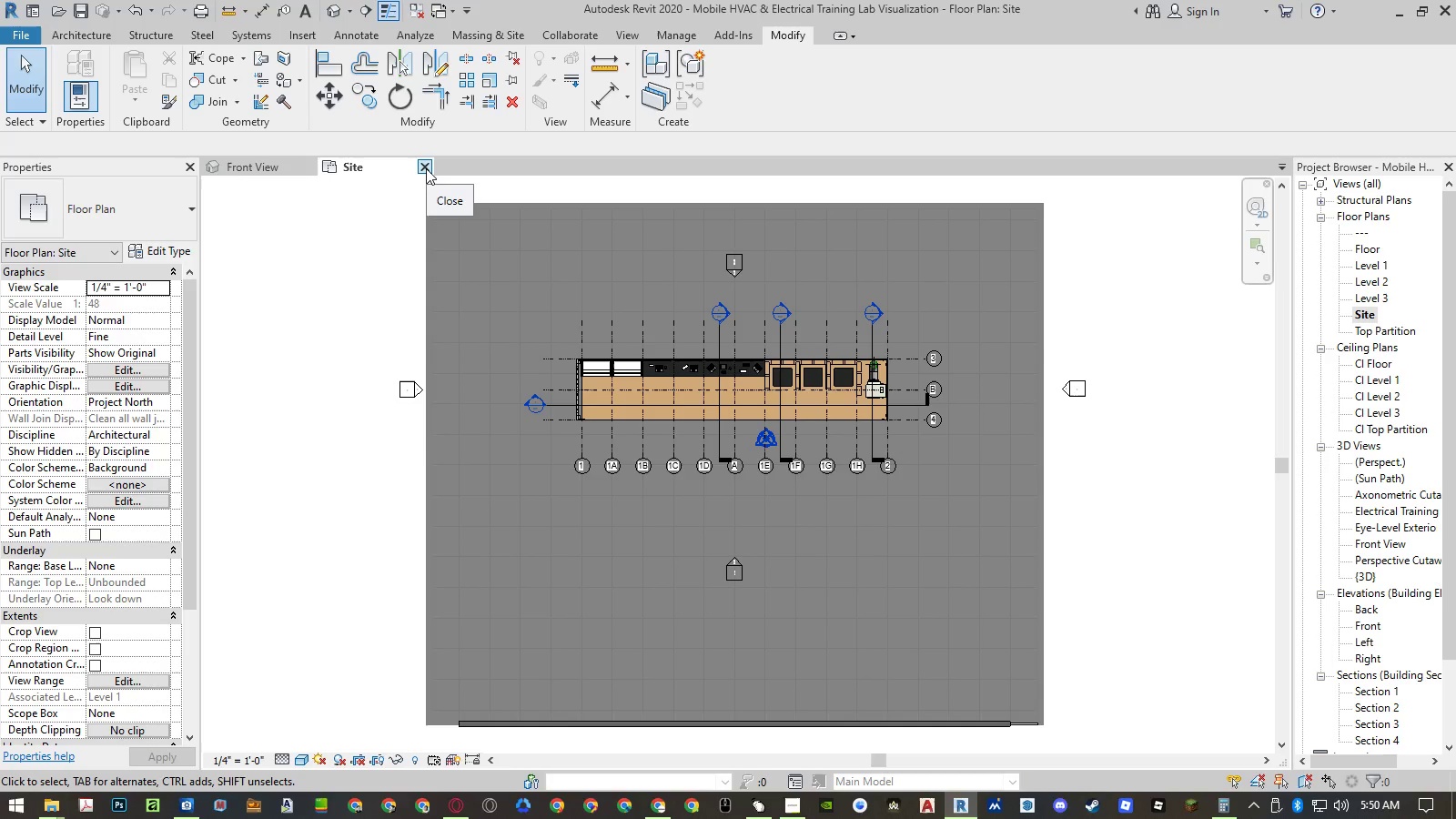 
left_click([426, 168])
 